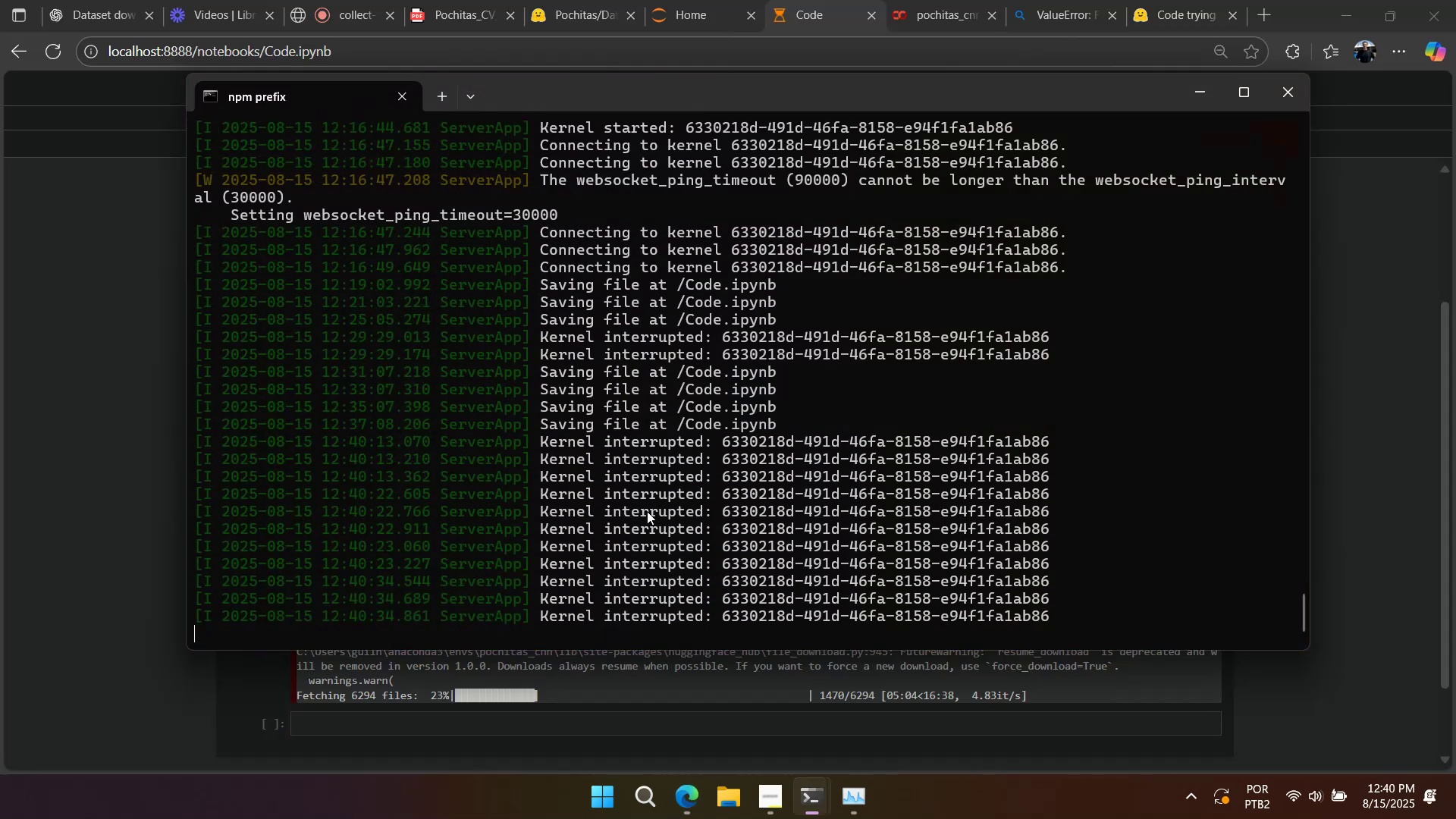 
key(Control+C)
 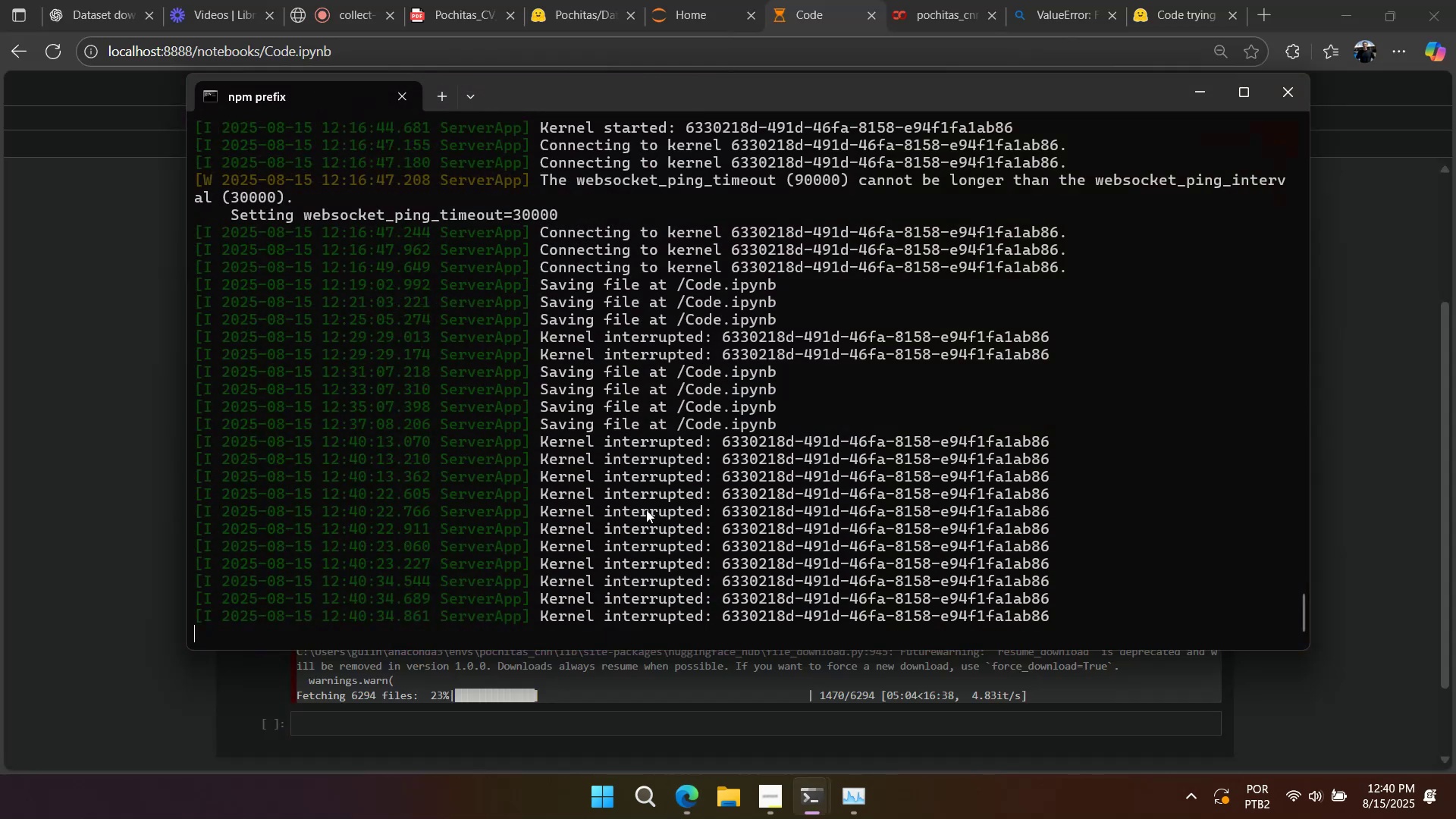 
left_click([592, 491])
 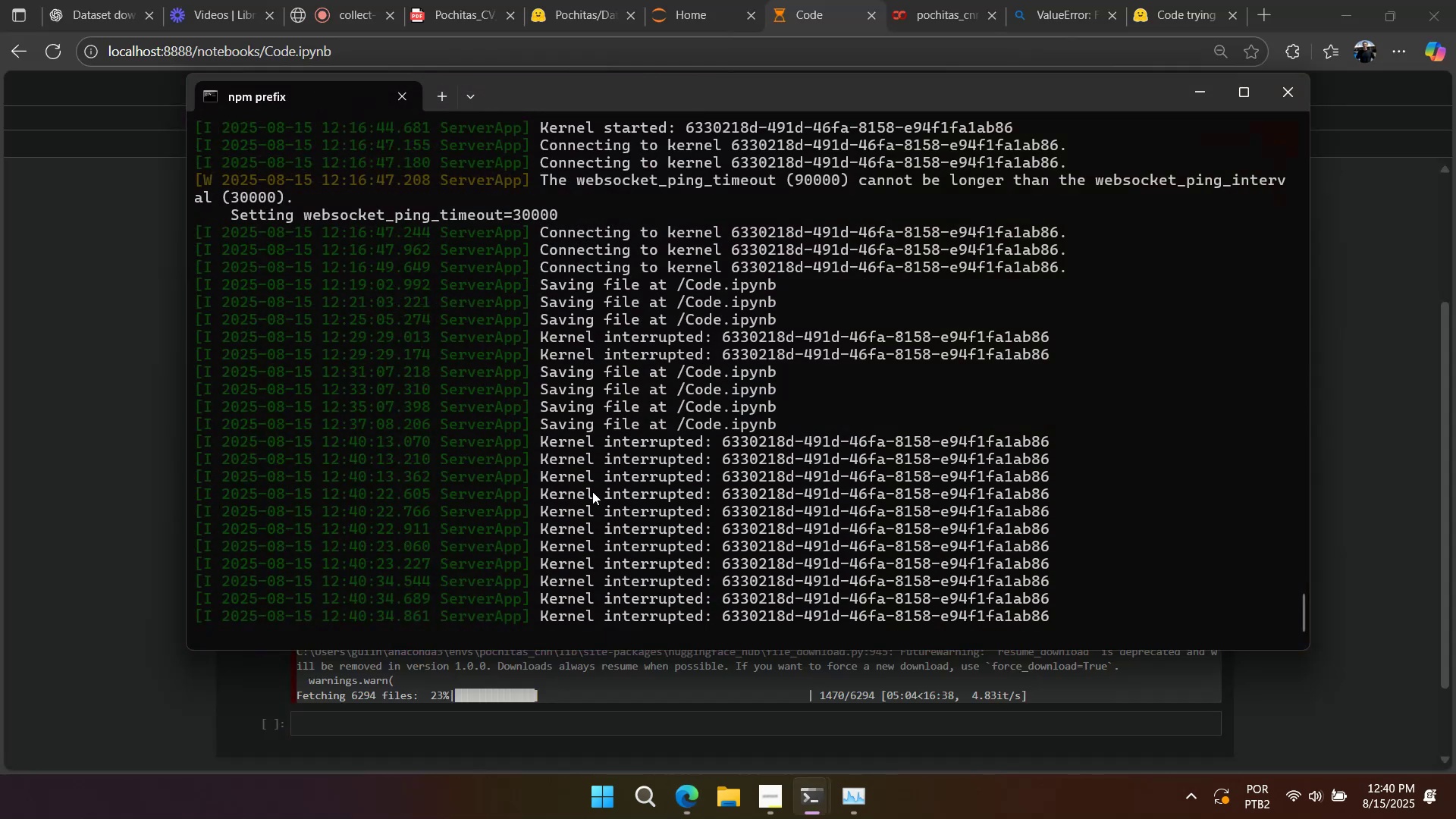 
key(Control+C)
 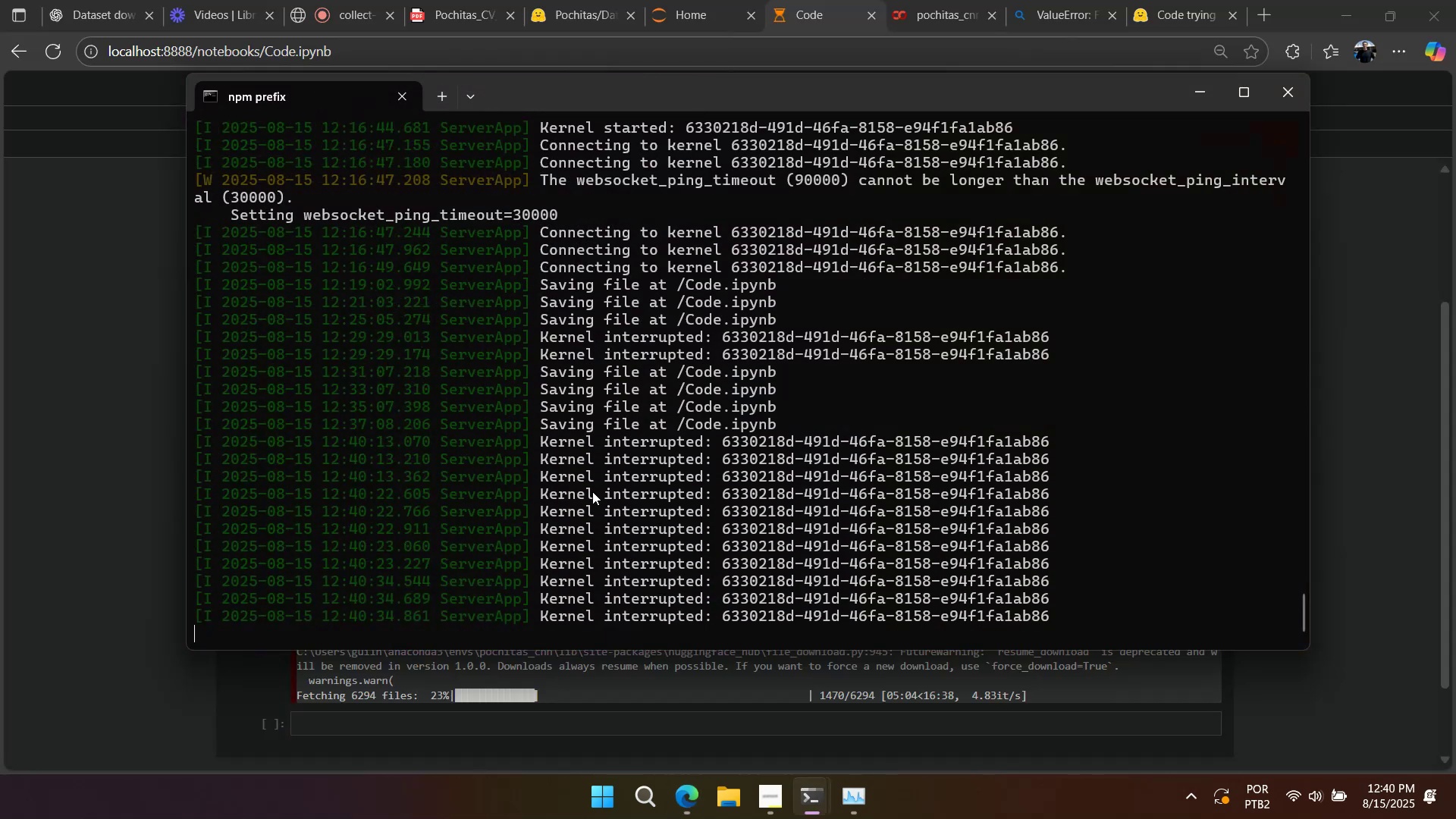 
key(Control+C)
 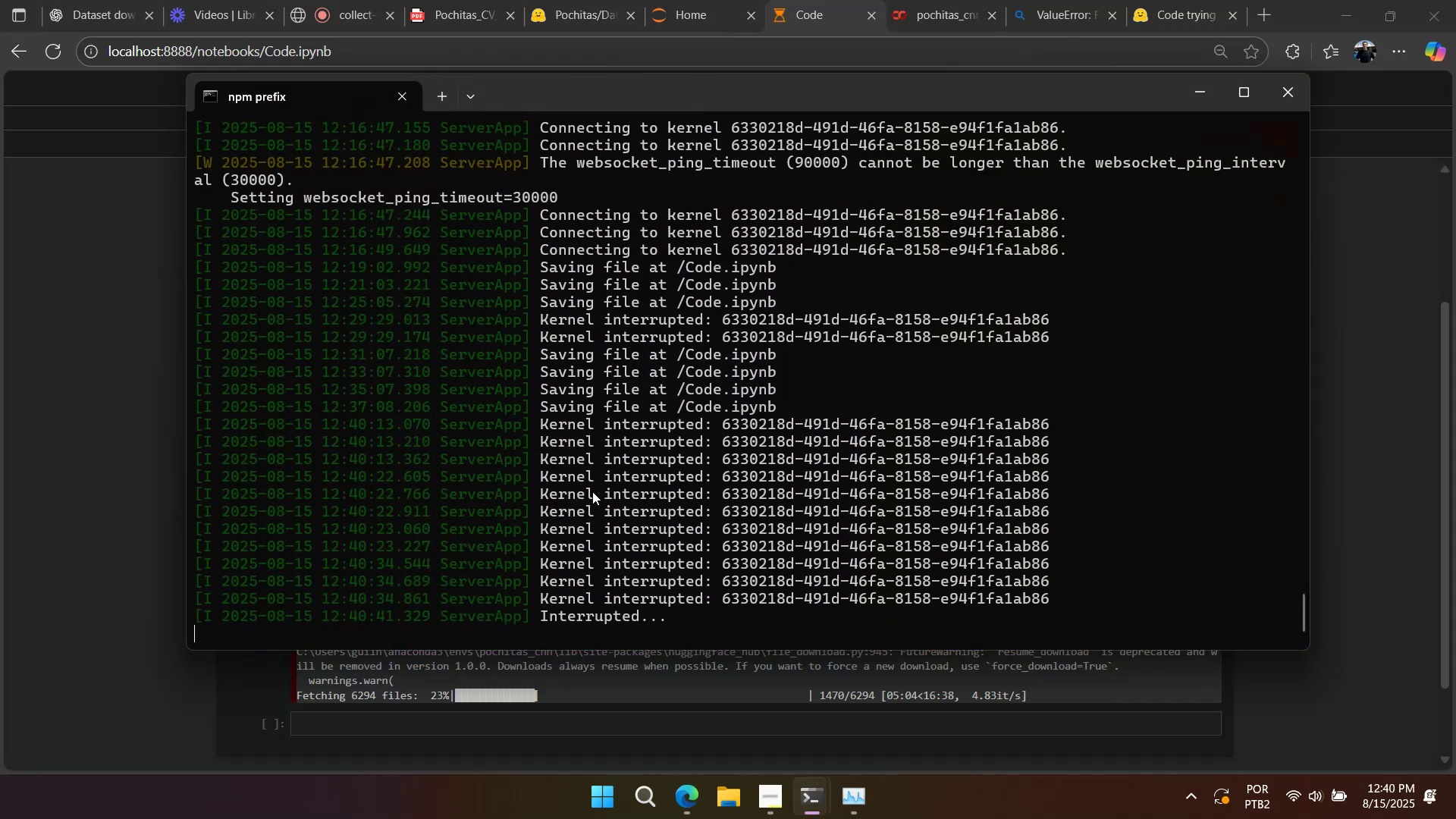 
key(Control+C)
 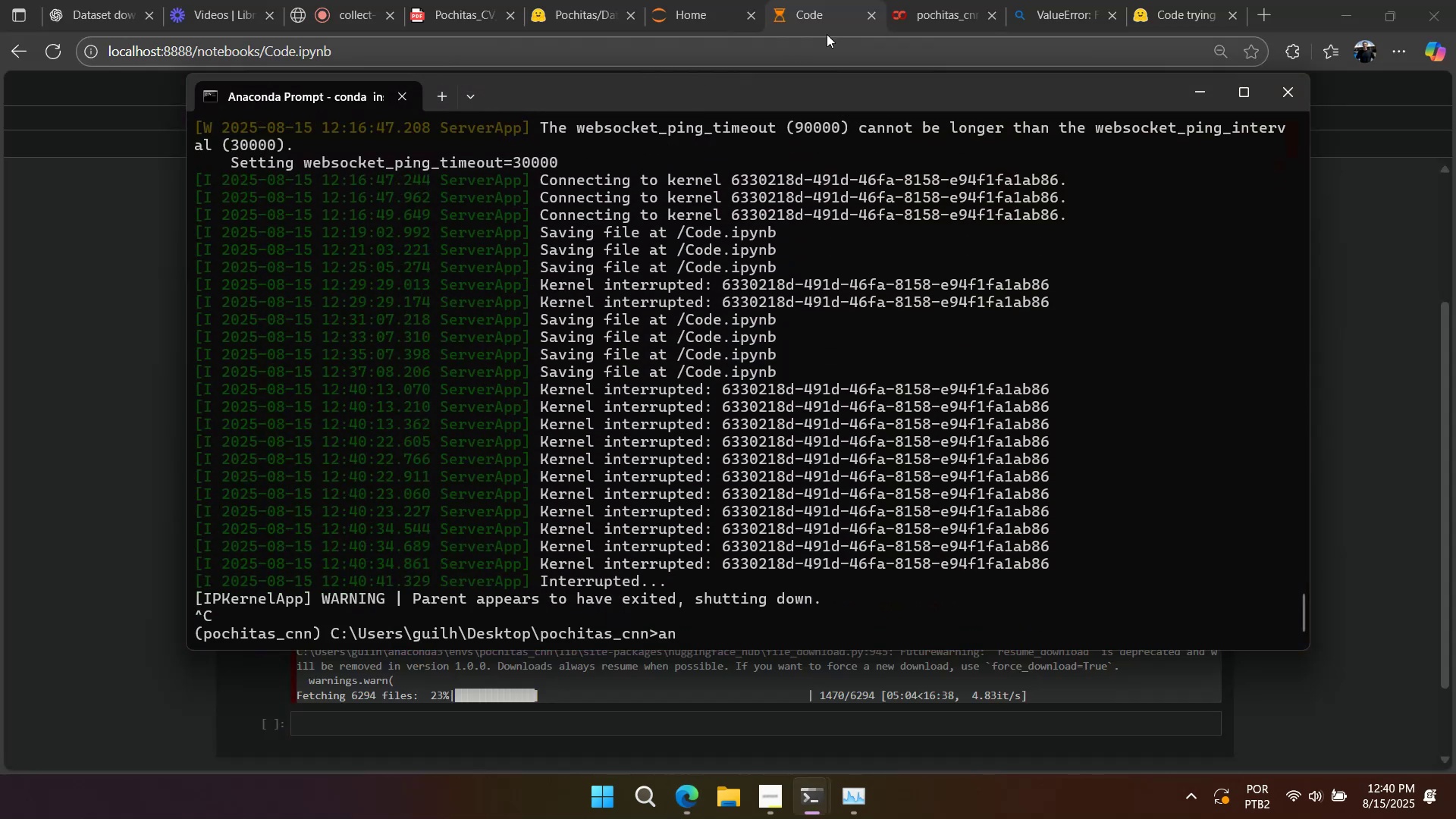 
left_click([868, 14])
 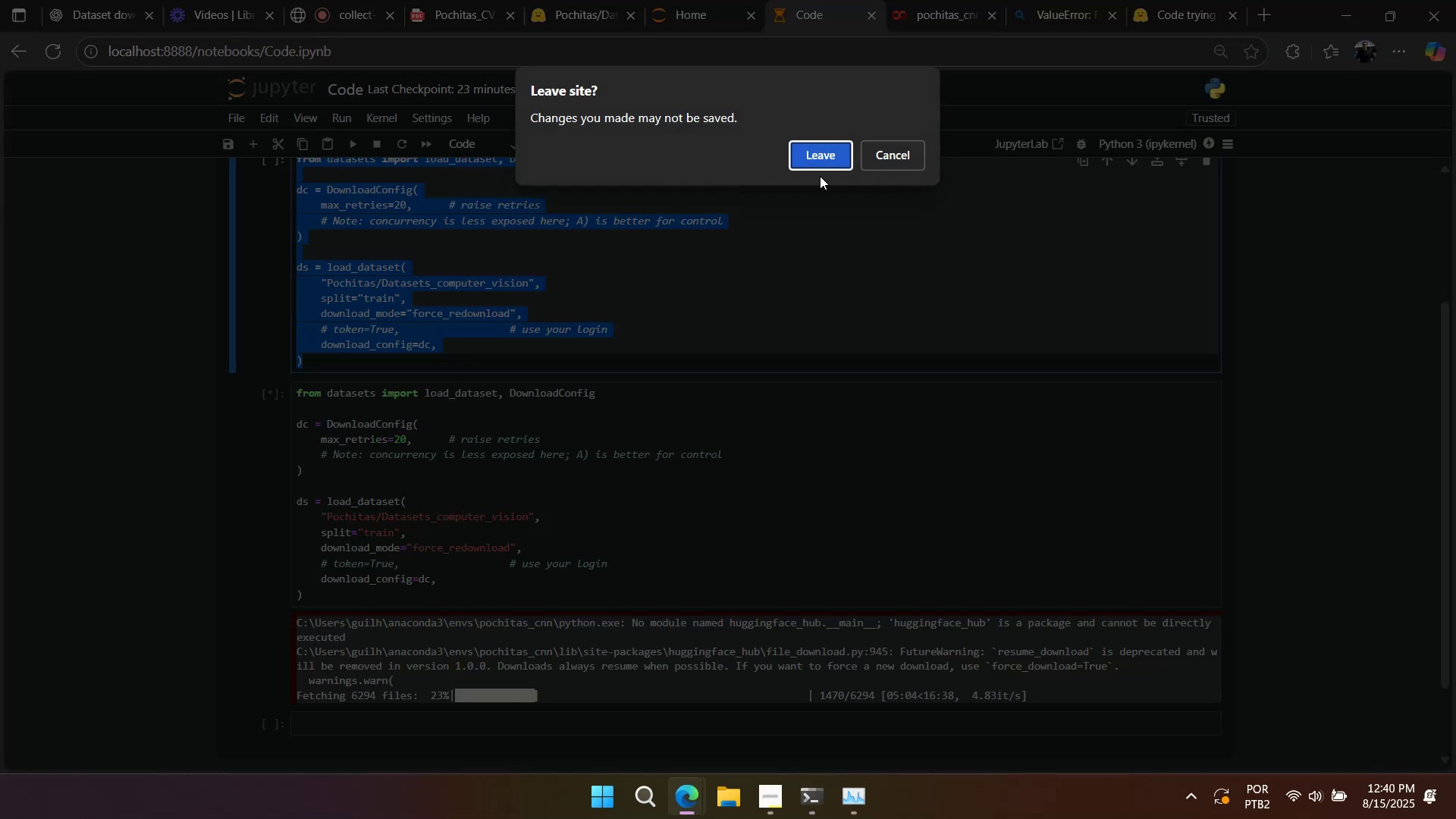 
left_click([821, 170])
 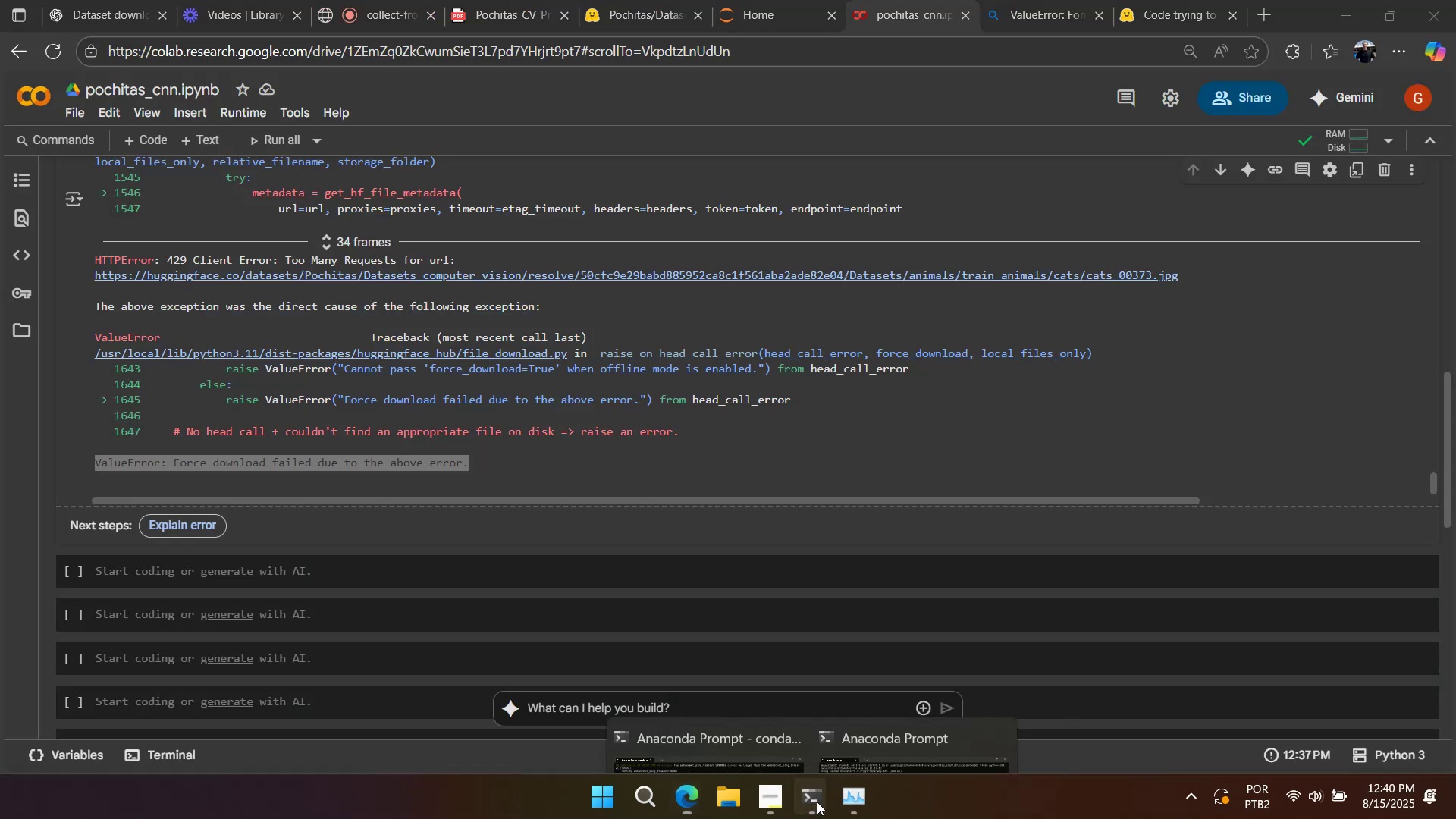 
double_click([705, 679])
 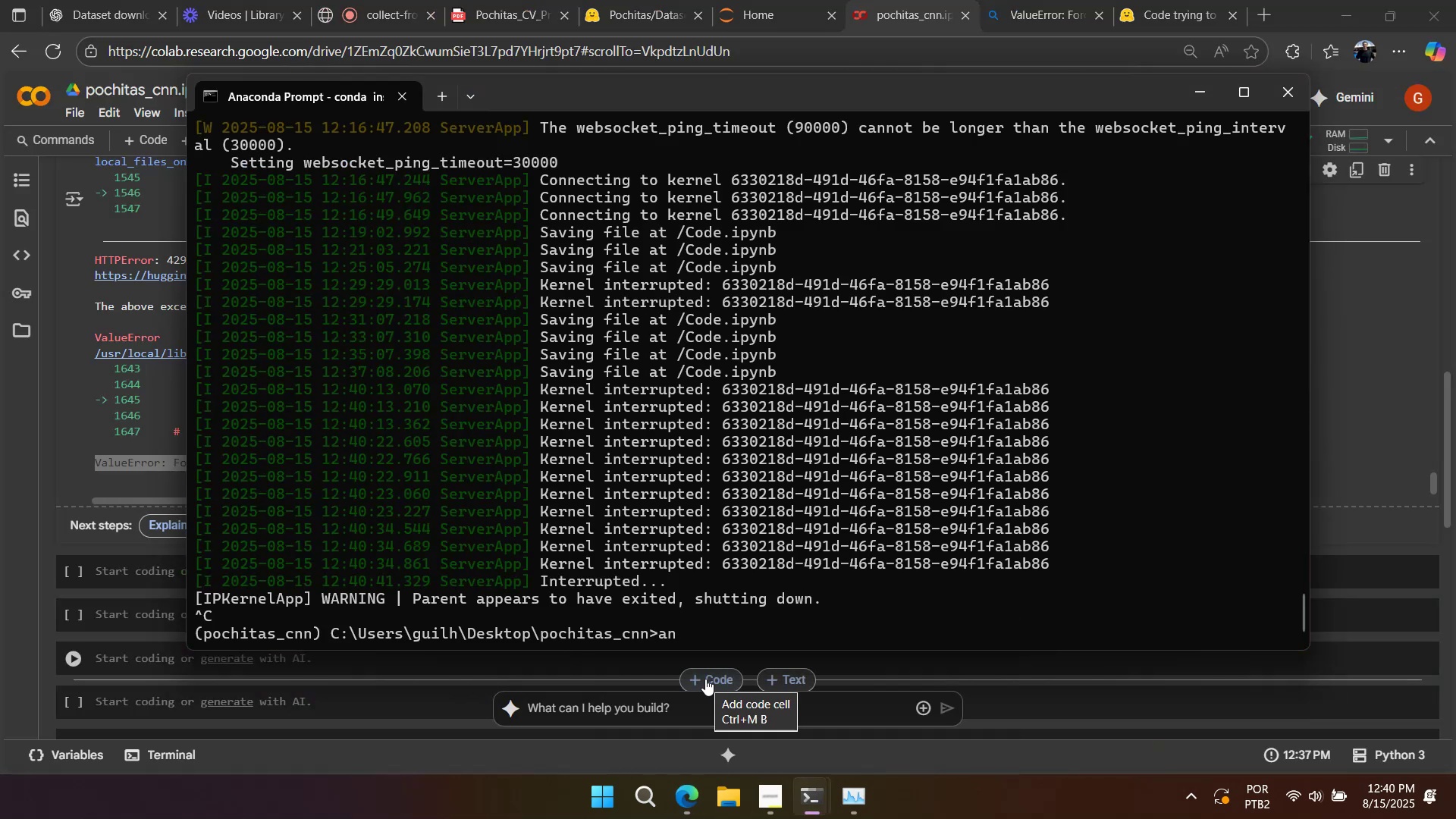 
key(ArrowUp)
 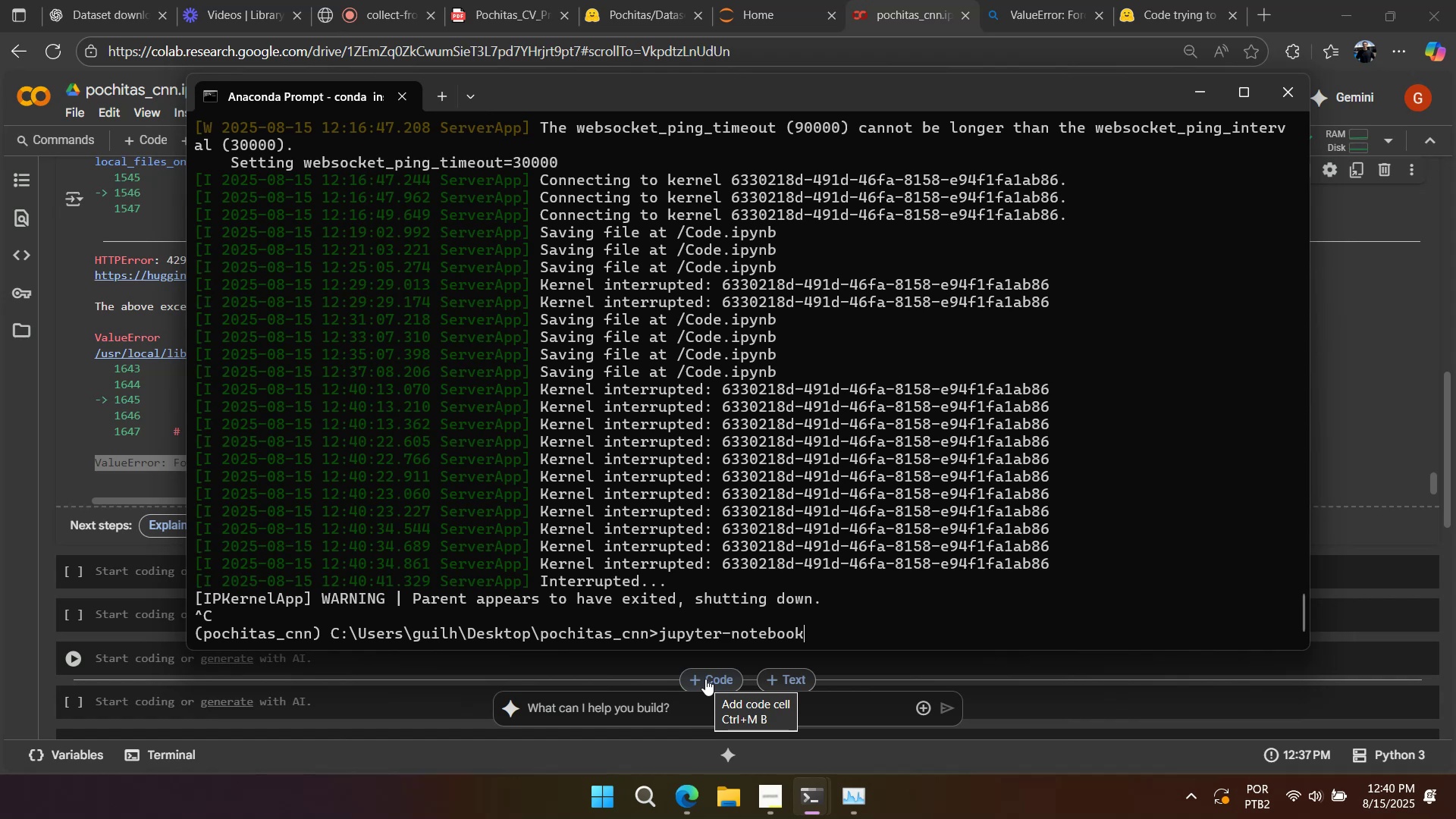 
key(Enter)
 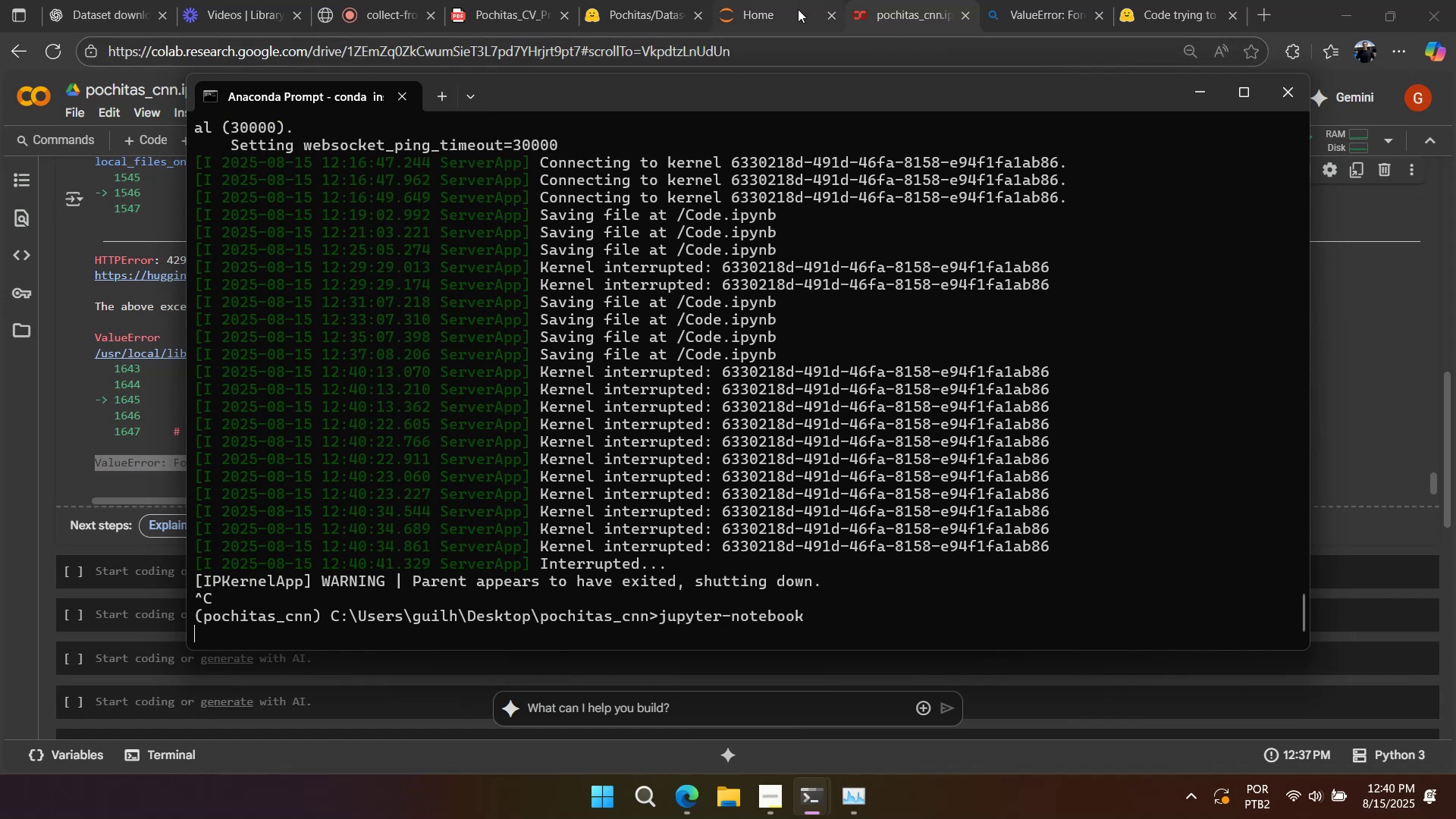 
left_click([793, 9])
 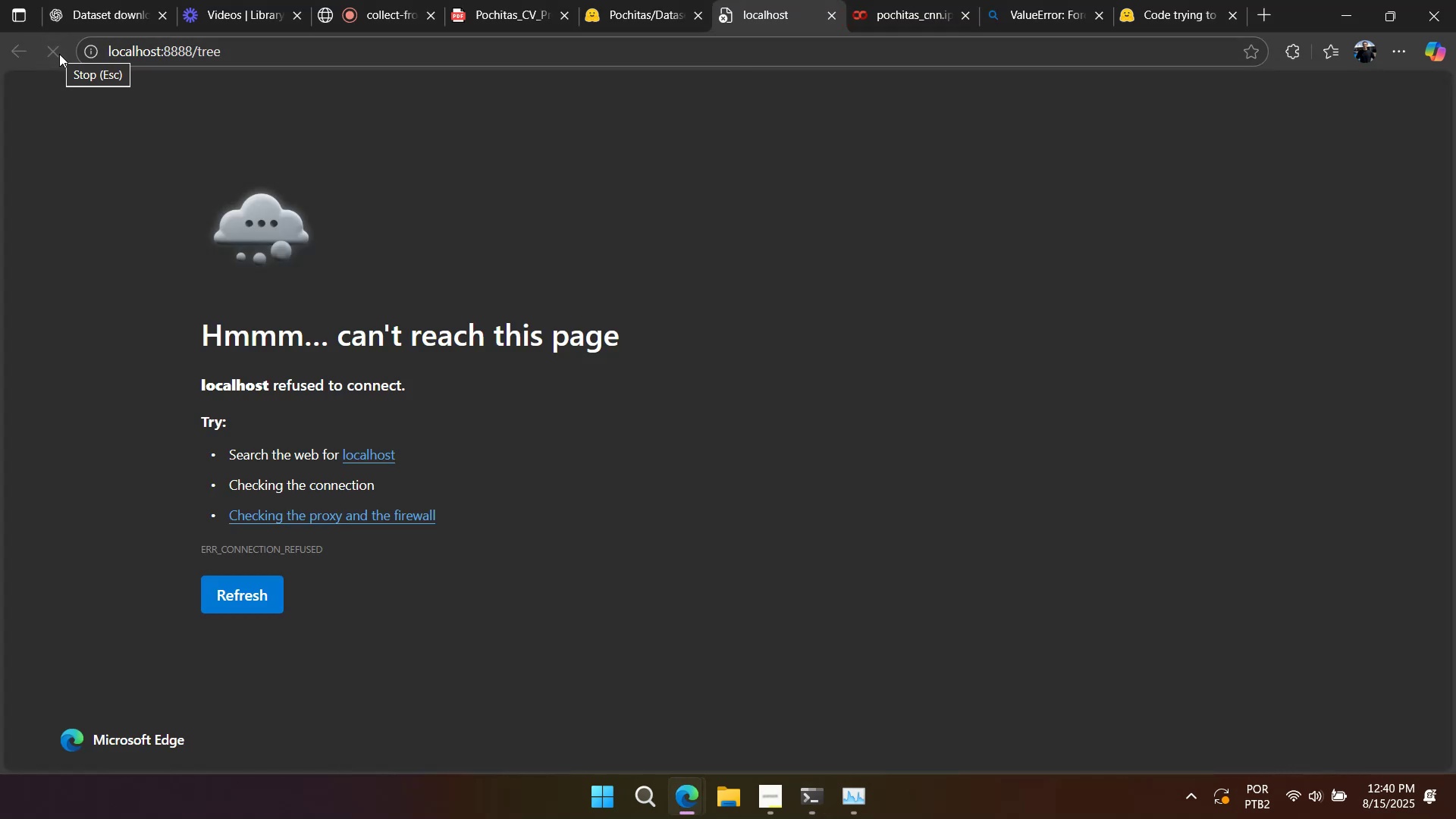 
mouse_move([65, 77])
 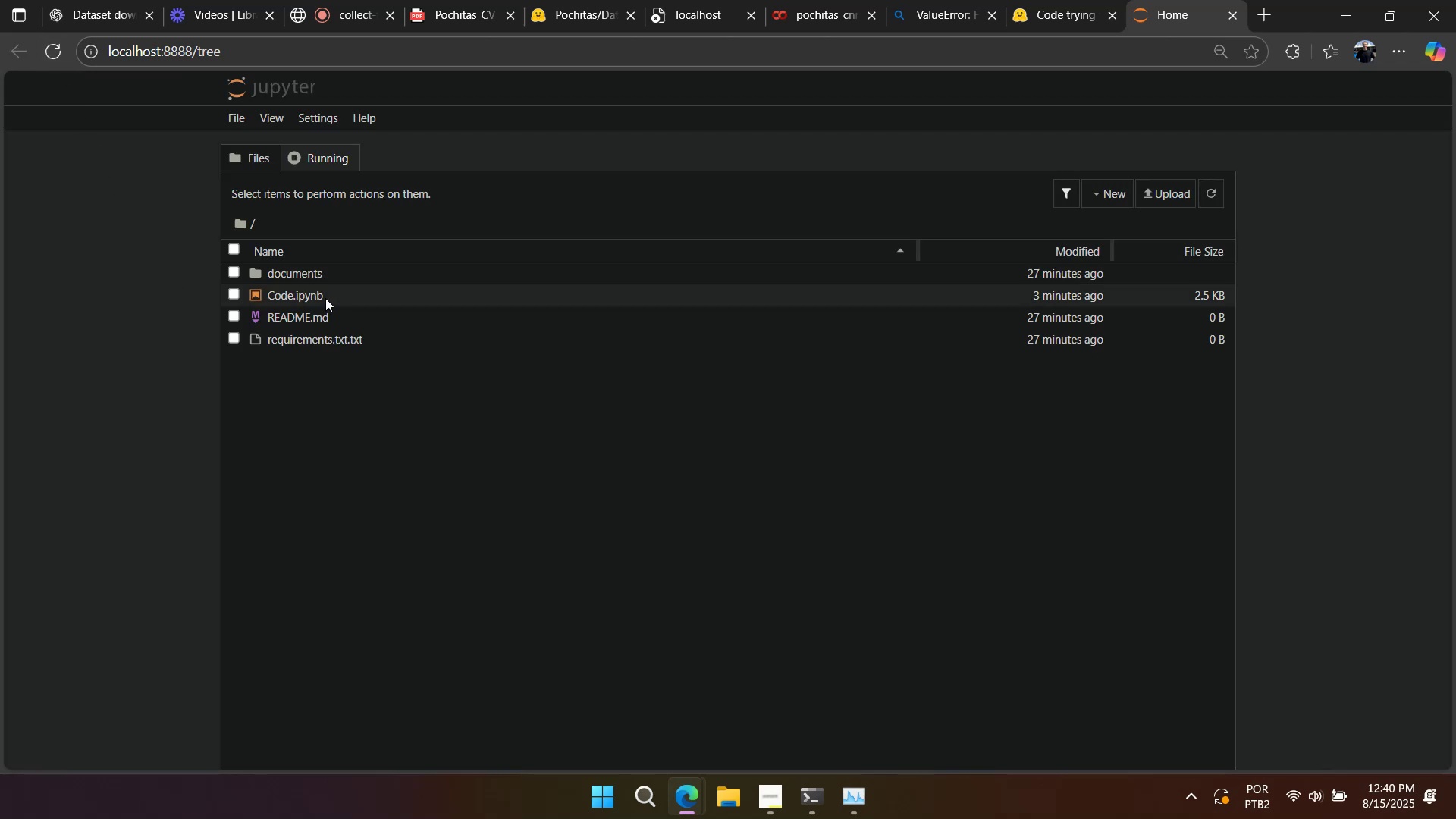 
left_click([331, 294])
 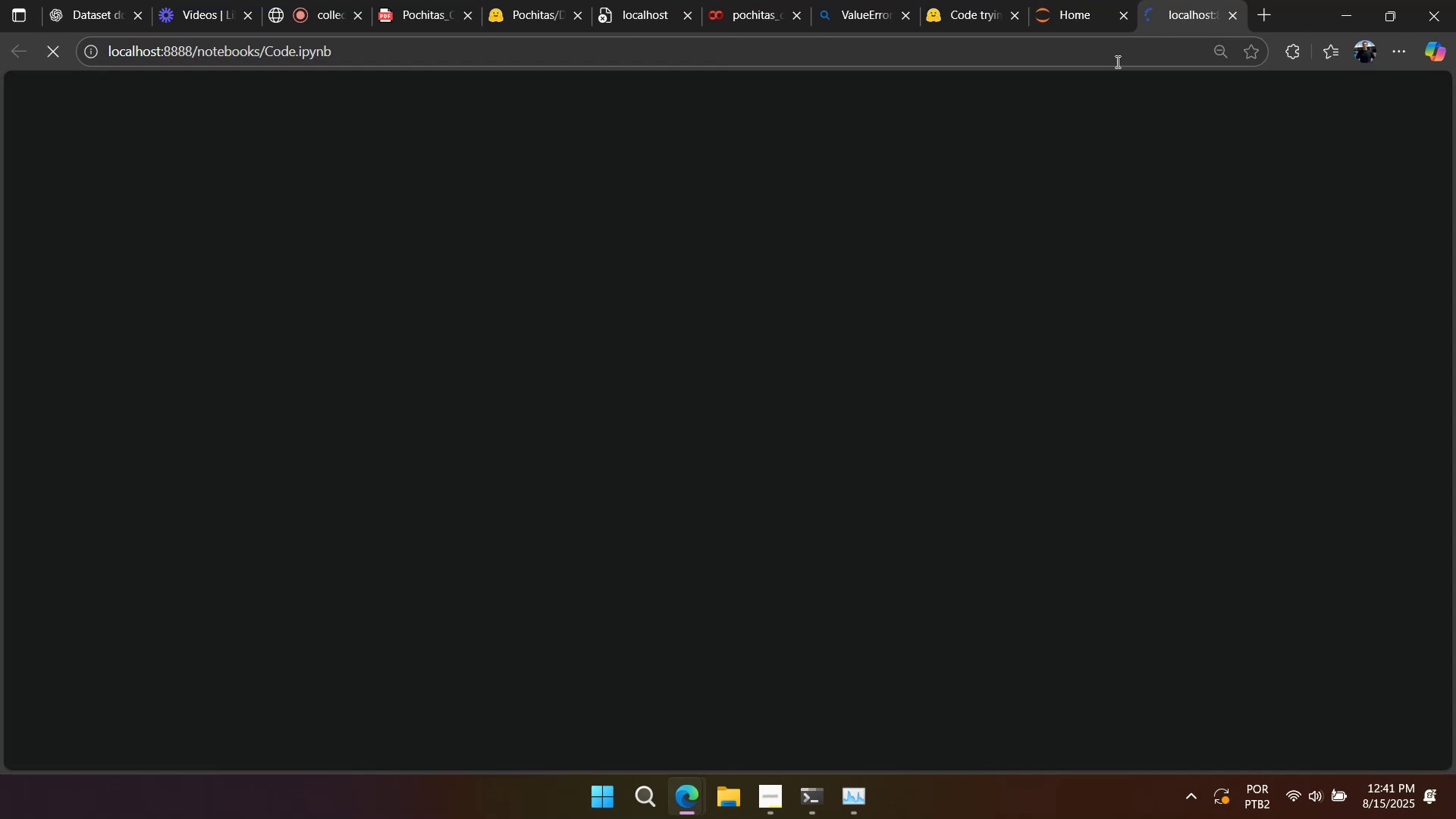 
left_click_drag(start_coordinate=[1078, 27], to_coordinate=[645, 17])
 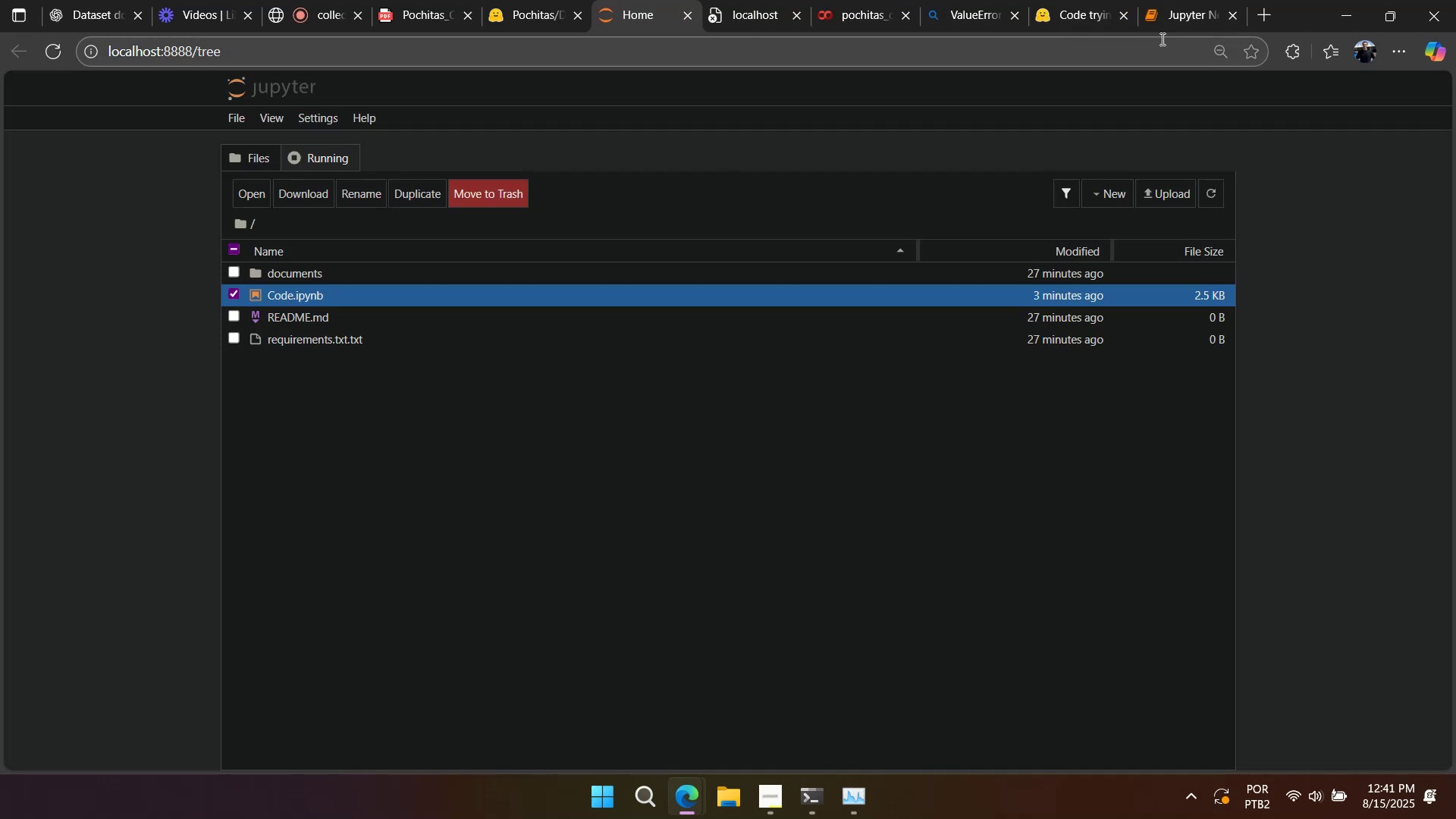 
left_click_drag(start_coordinate=[1187, 27], to_coordinate=[752, 12])
 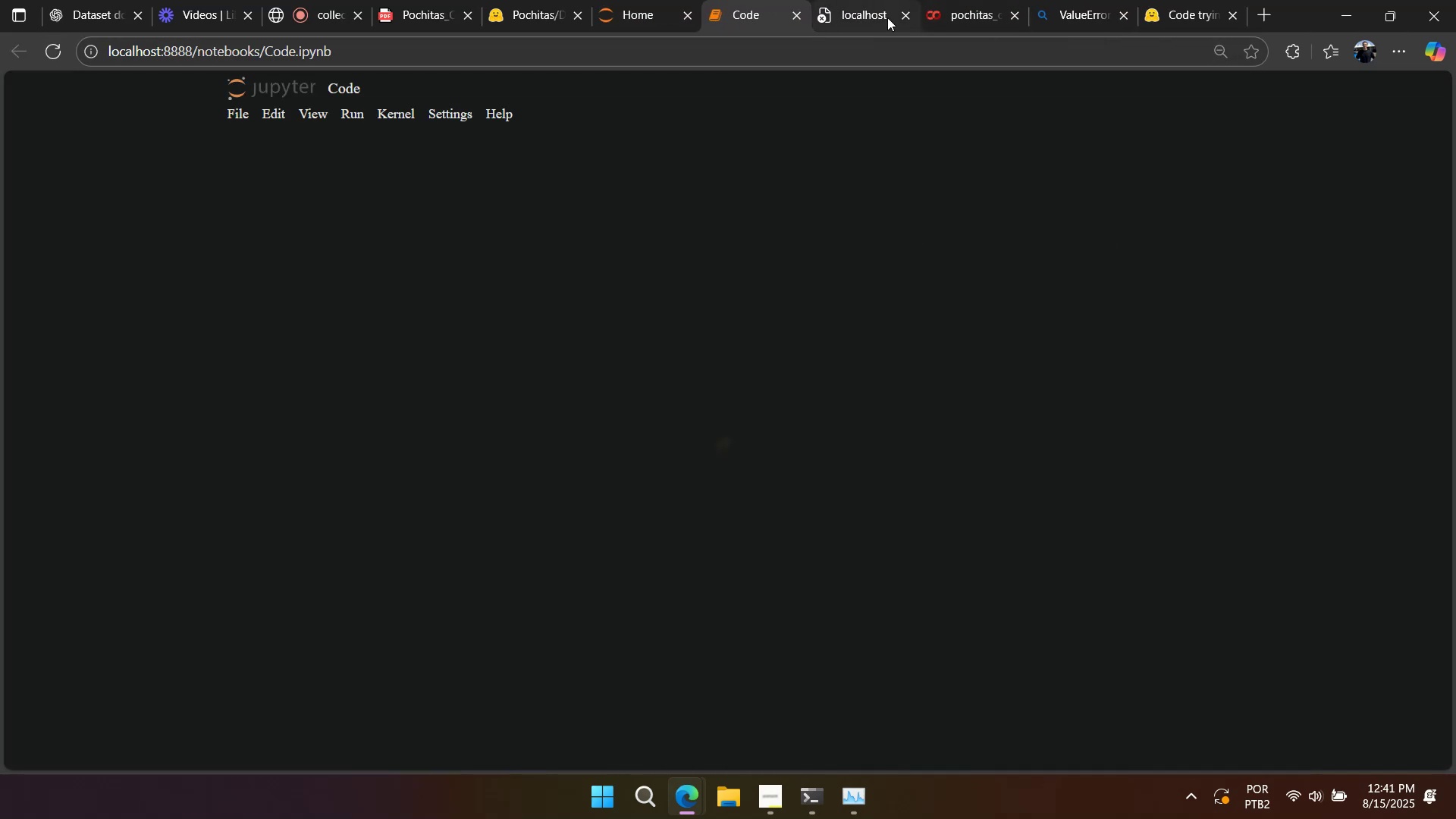 
left_click([904, 18])
 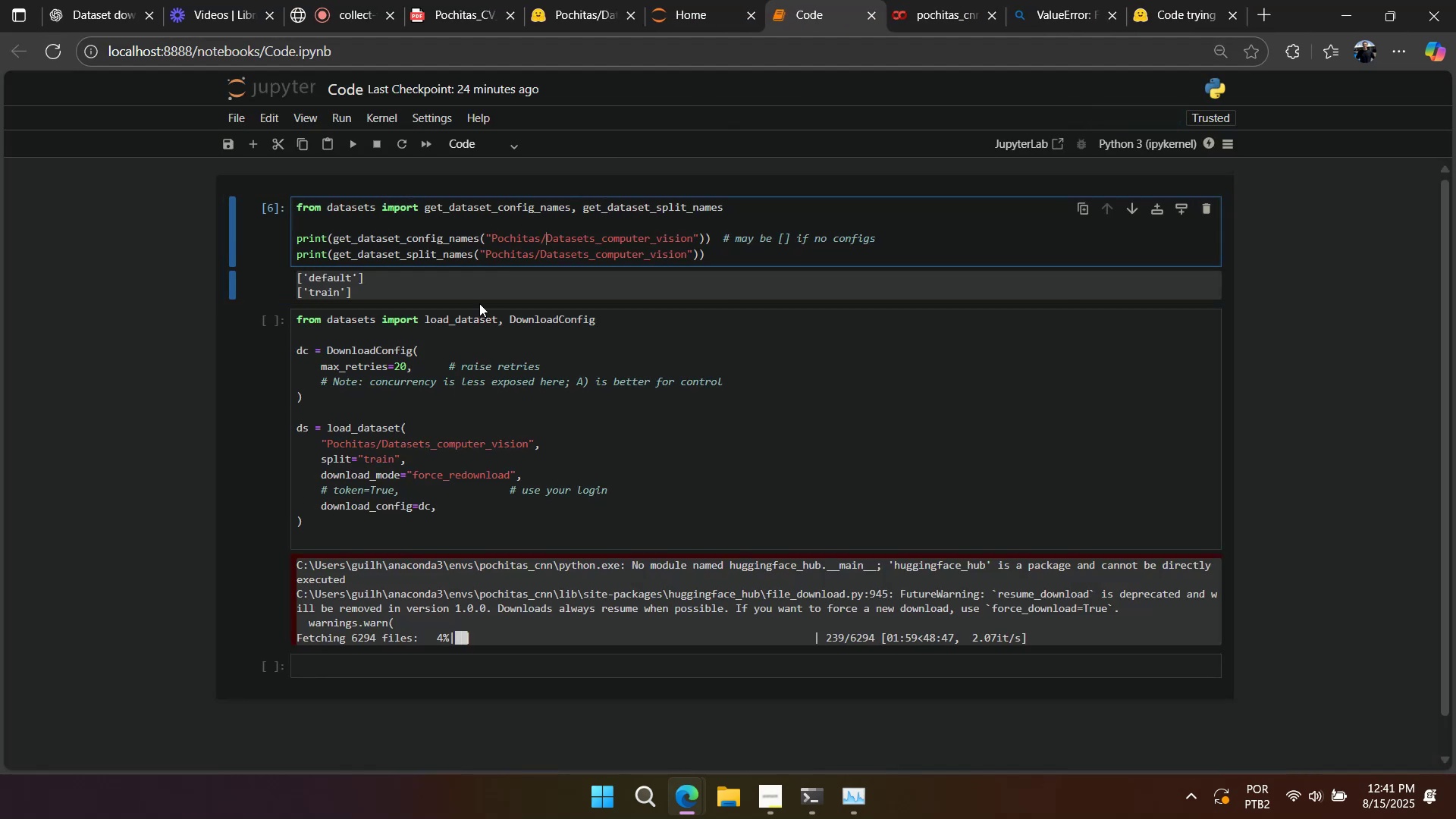 
left_click([380, 362])
 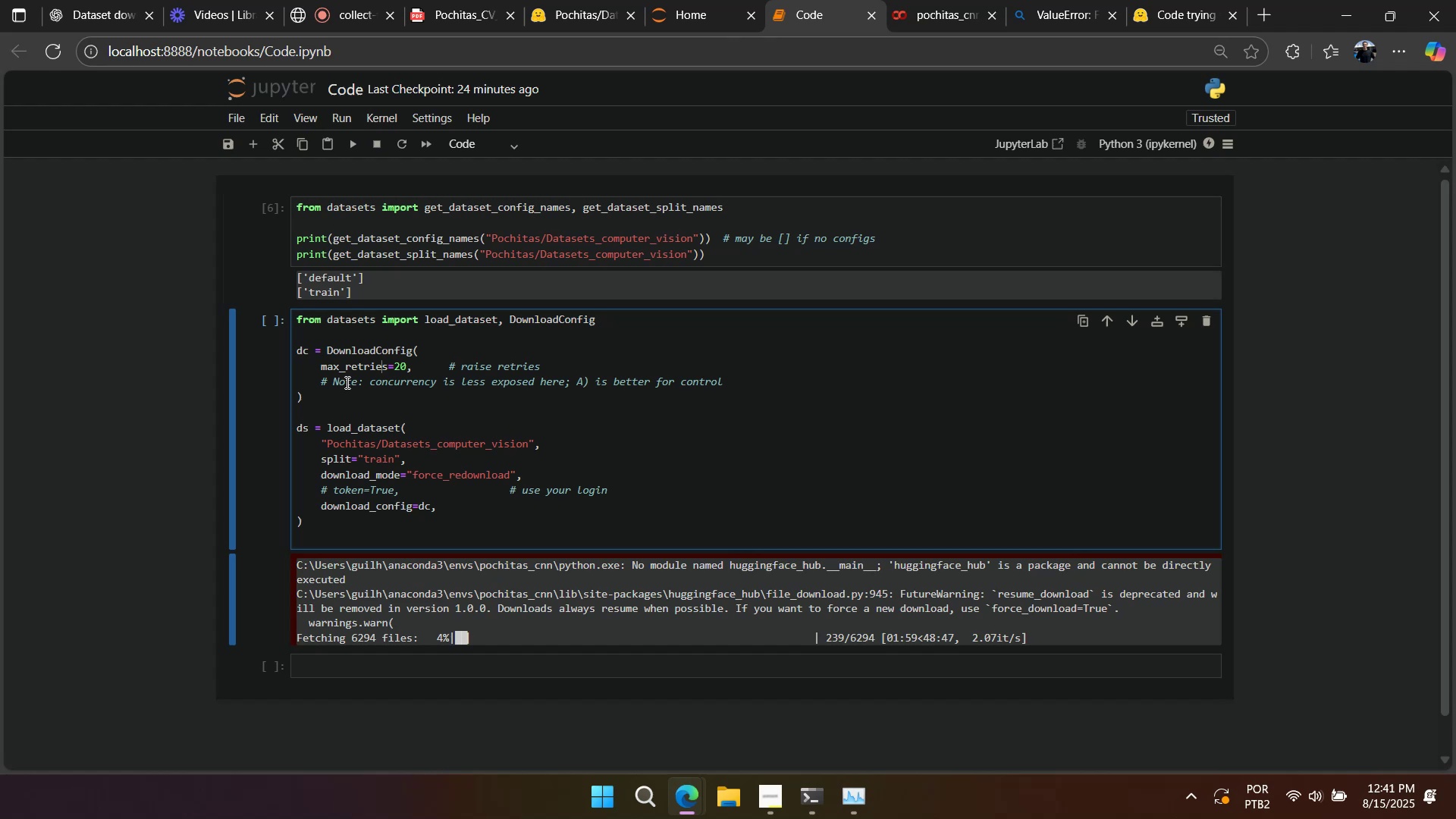 
key(Control+A)
 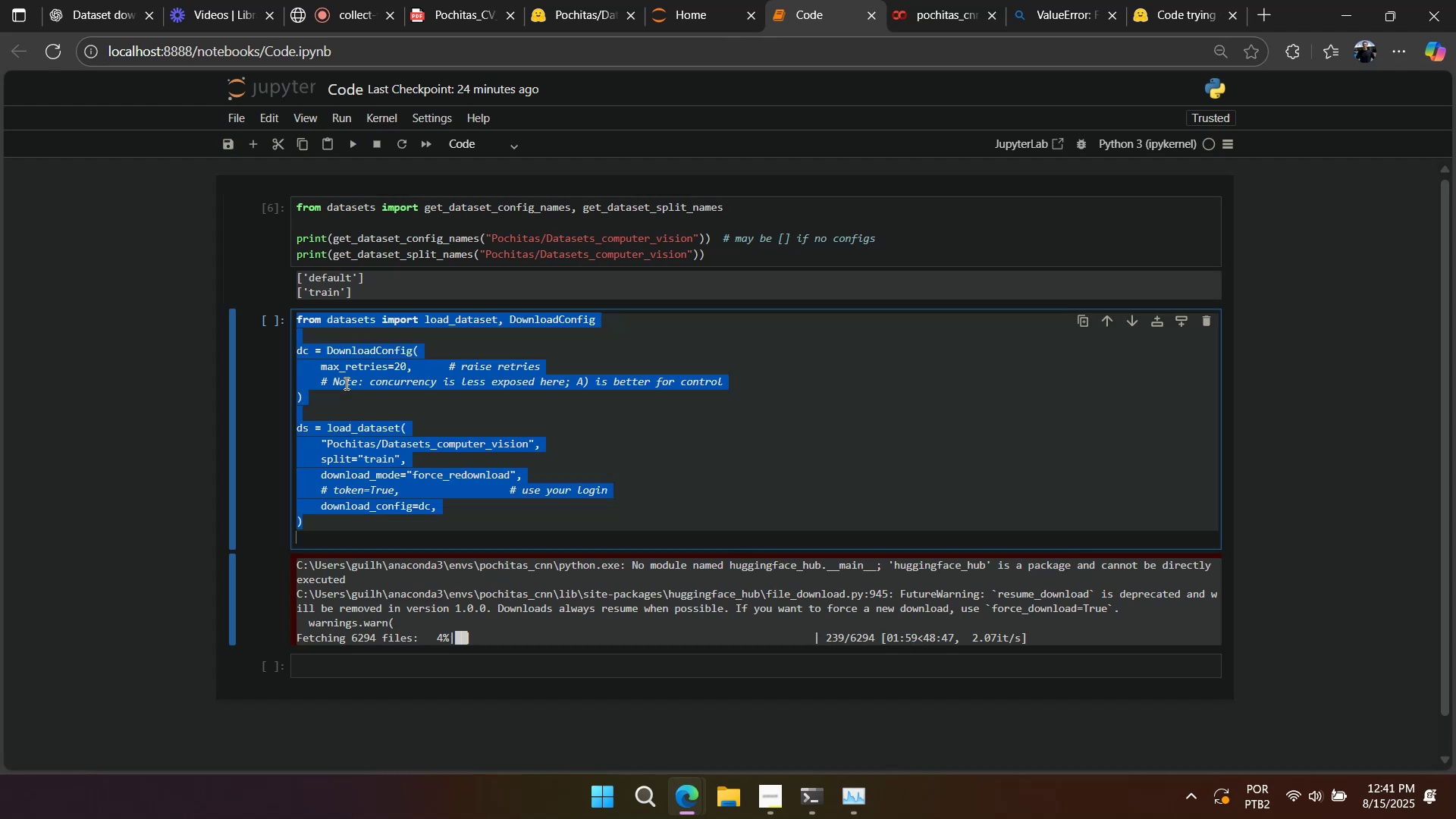 
key(Control+V)
 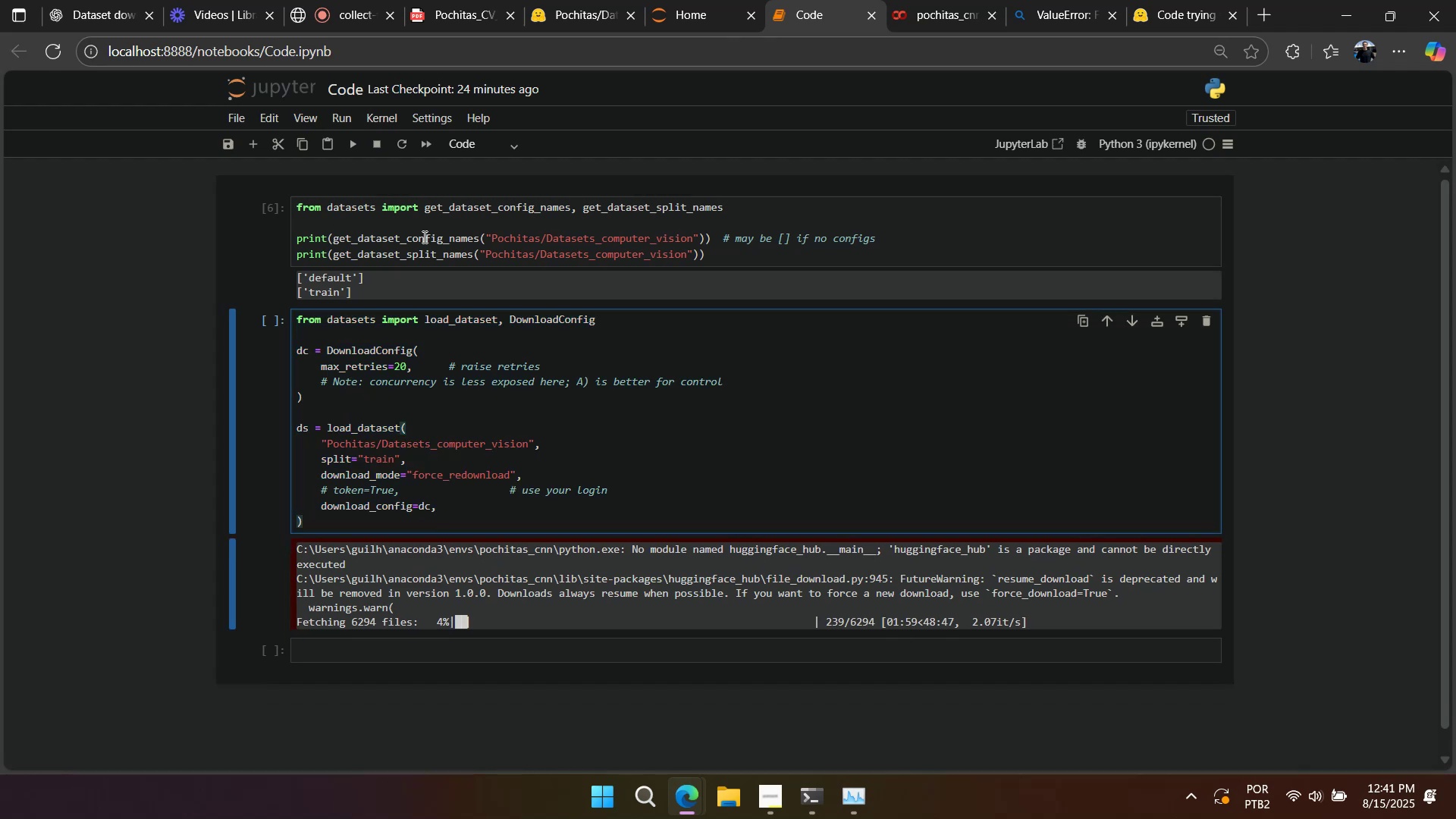 
left_click([423, 234])
 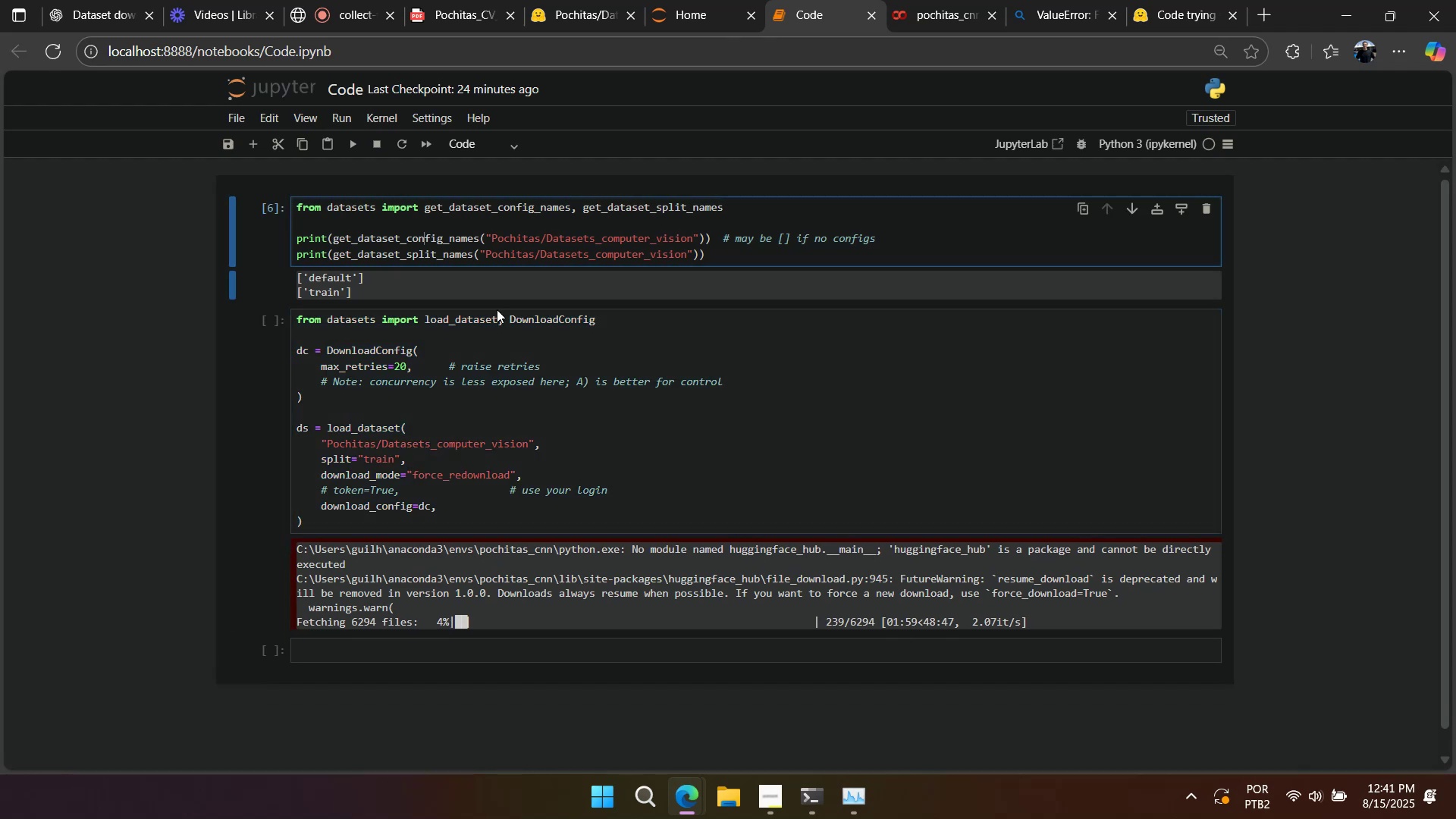 
left_click([500, 321])
 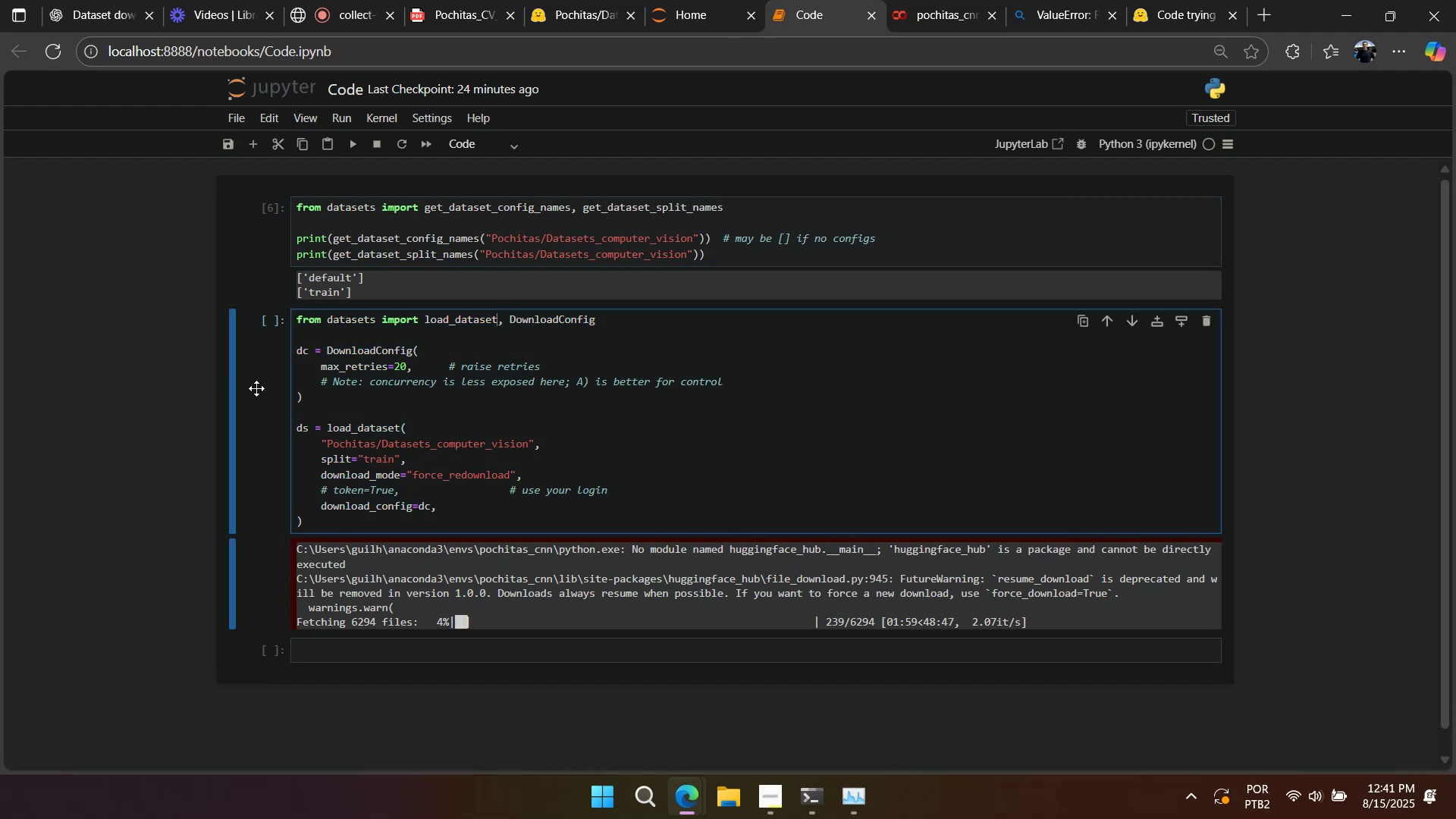 
left_click([256, 388])
 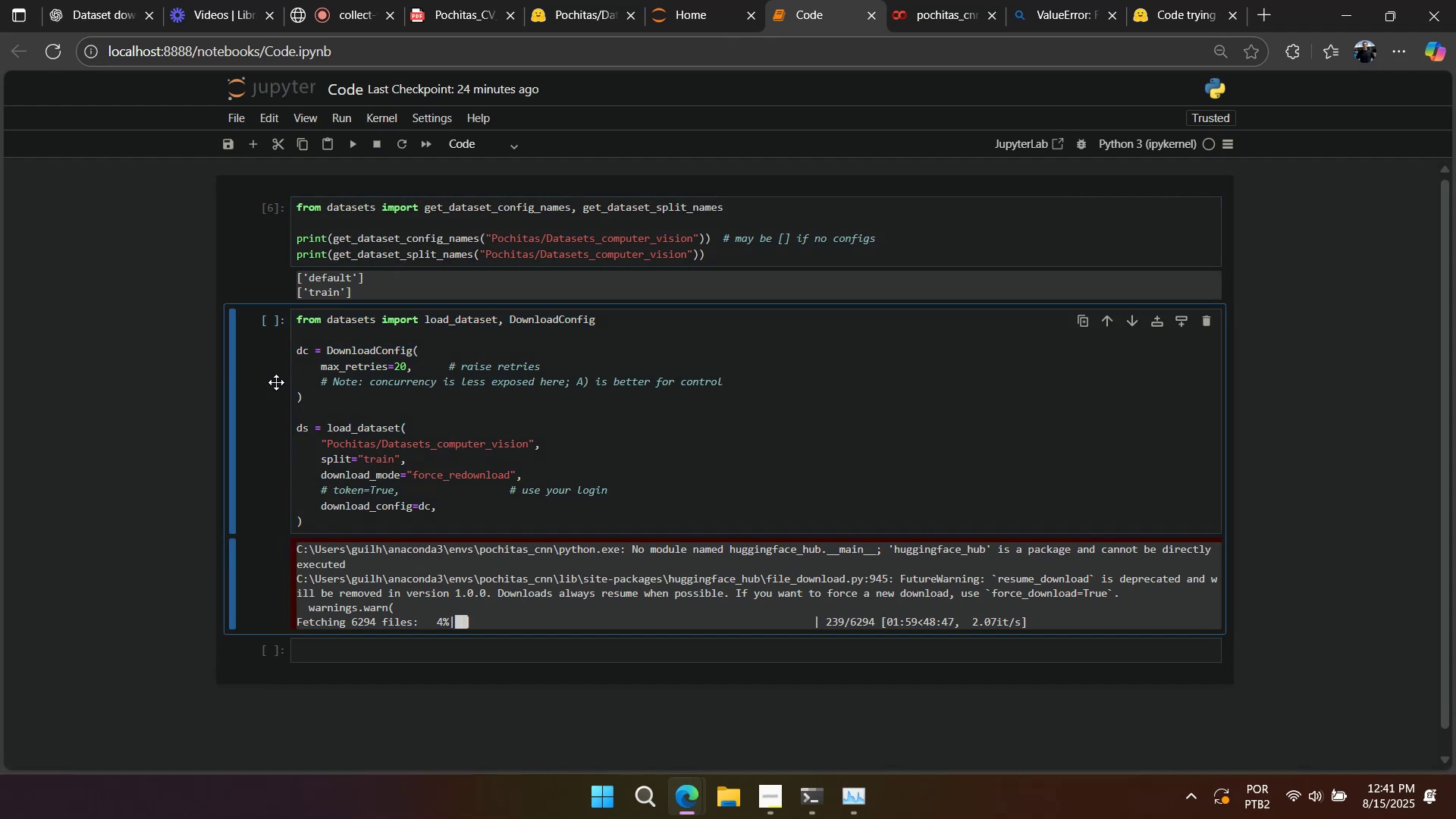 
key(A)
 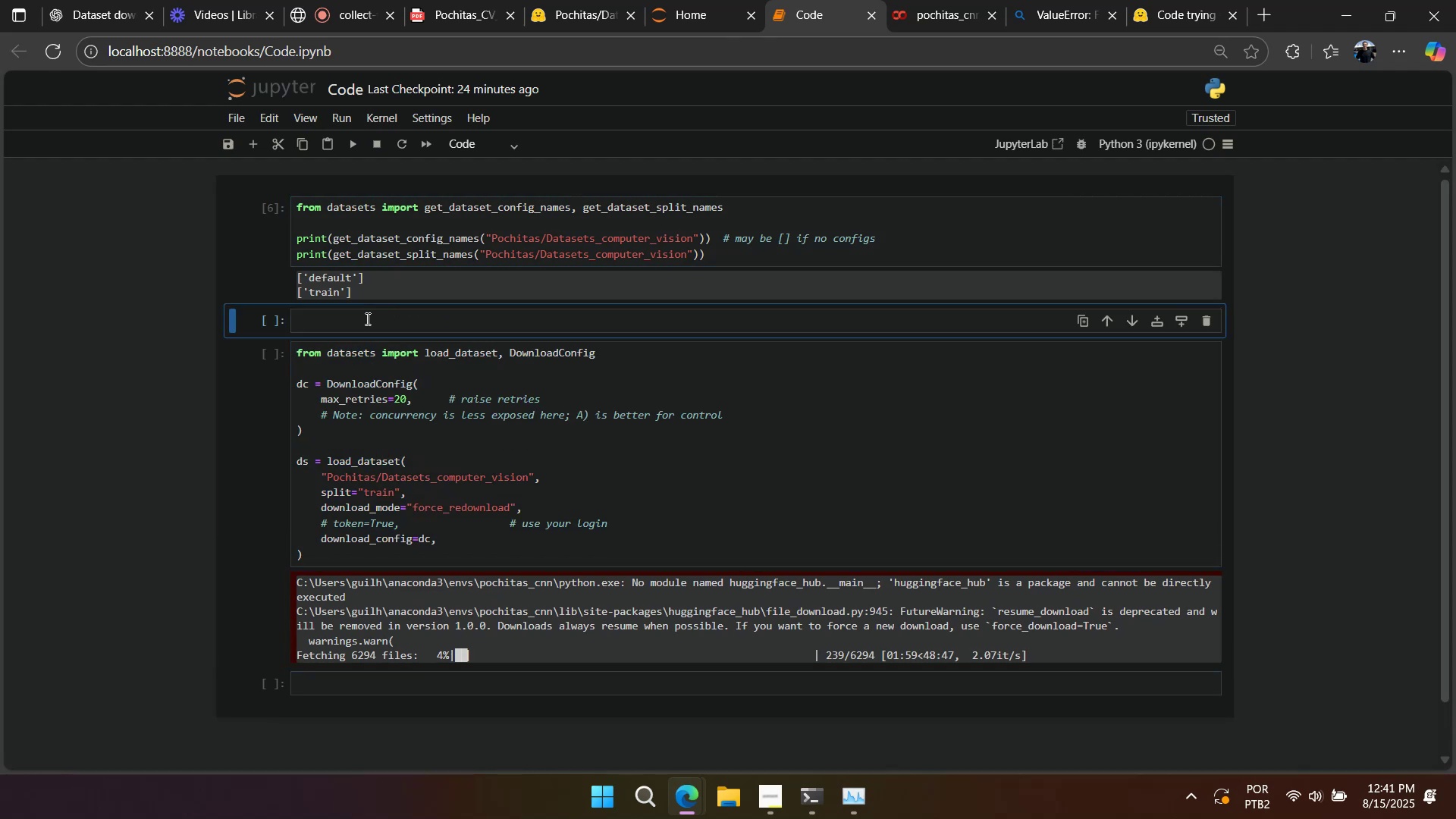 
double_click([366, 318])
 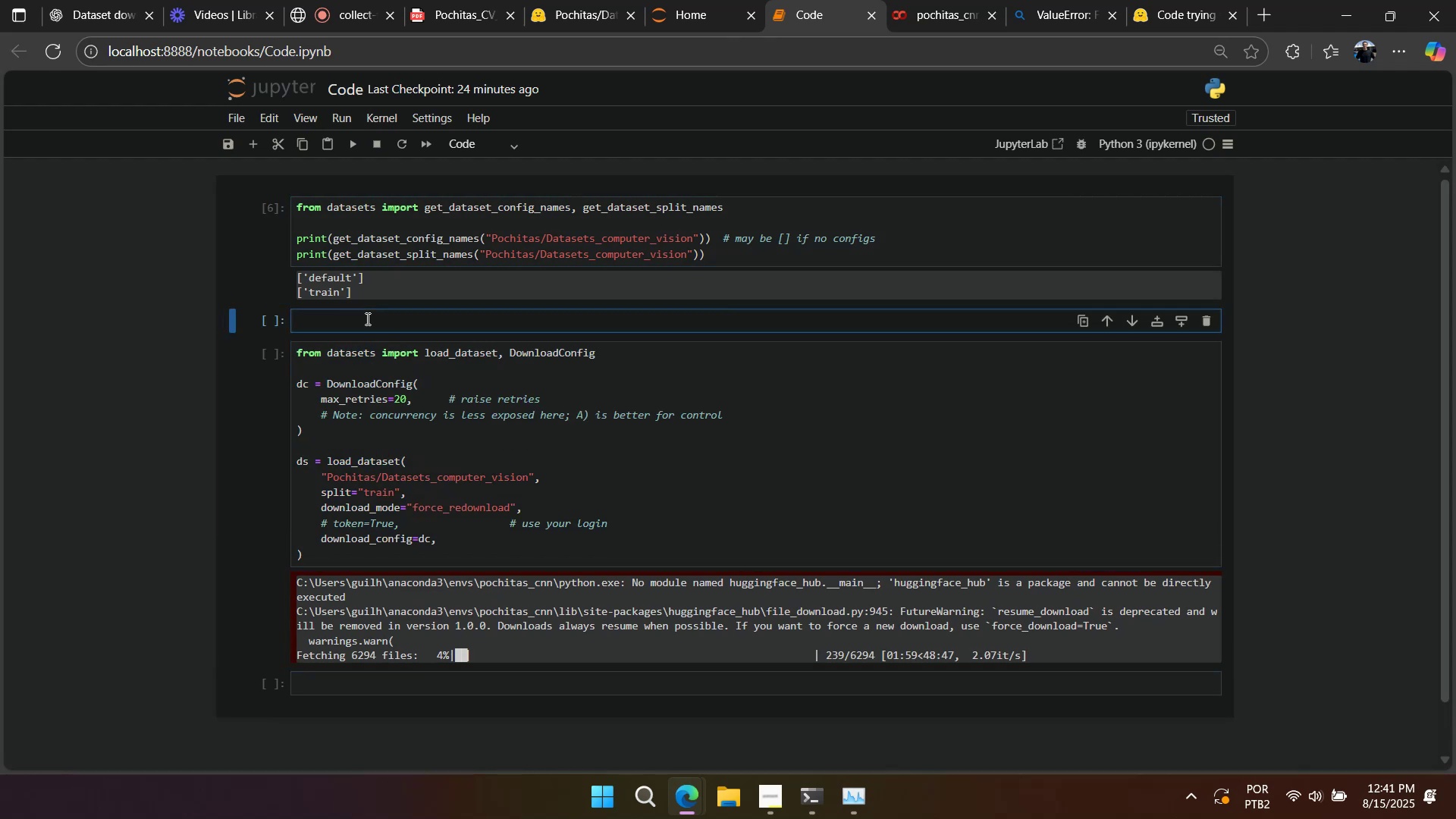 
type(print(1)
 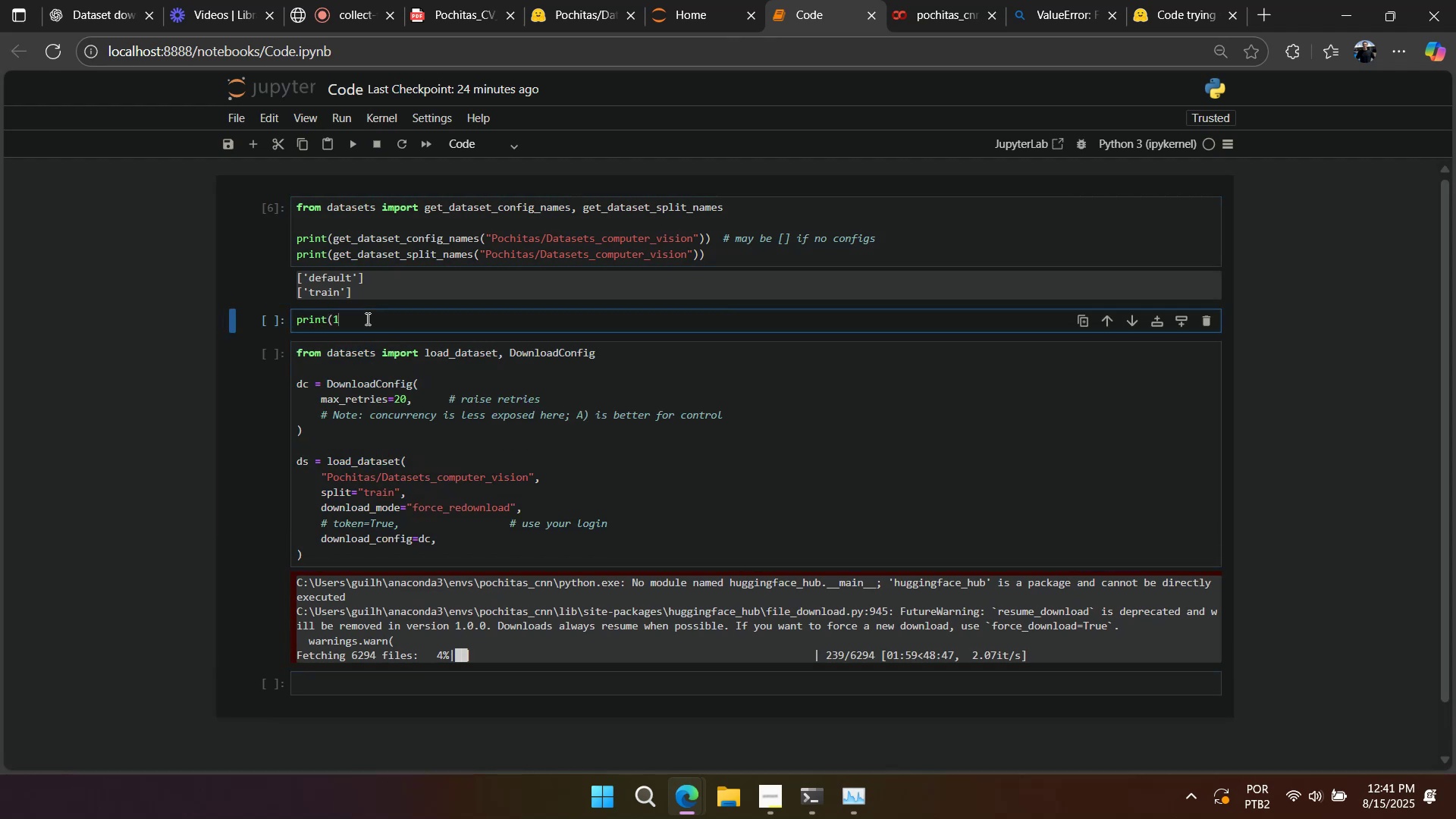 
key(Shift+Enter)
 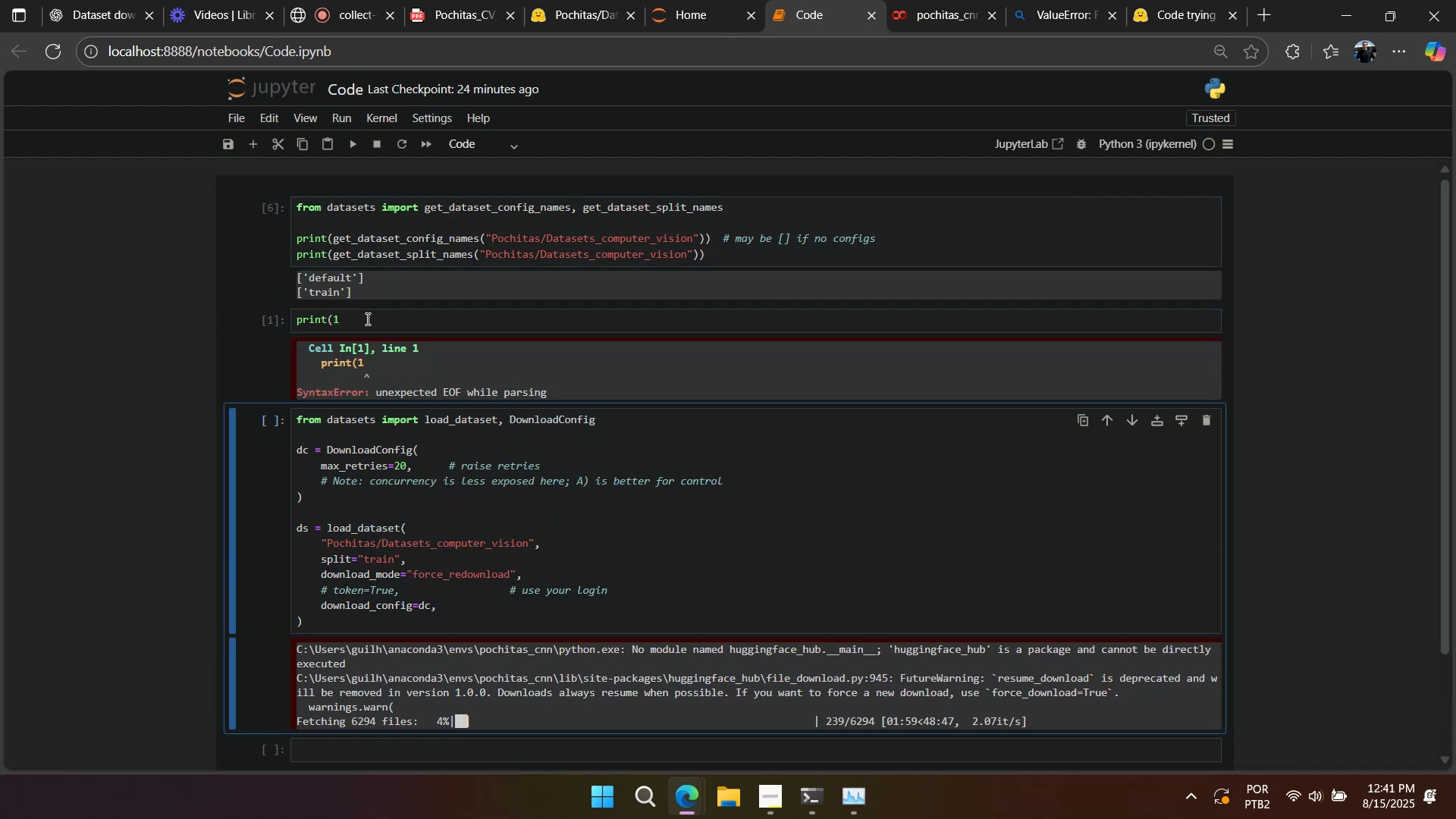 
left_click([366, 318])
 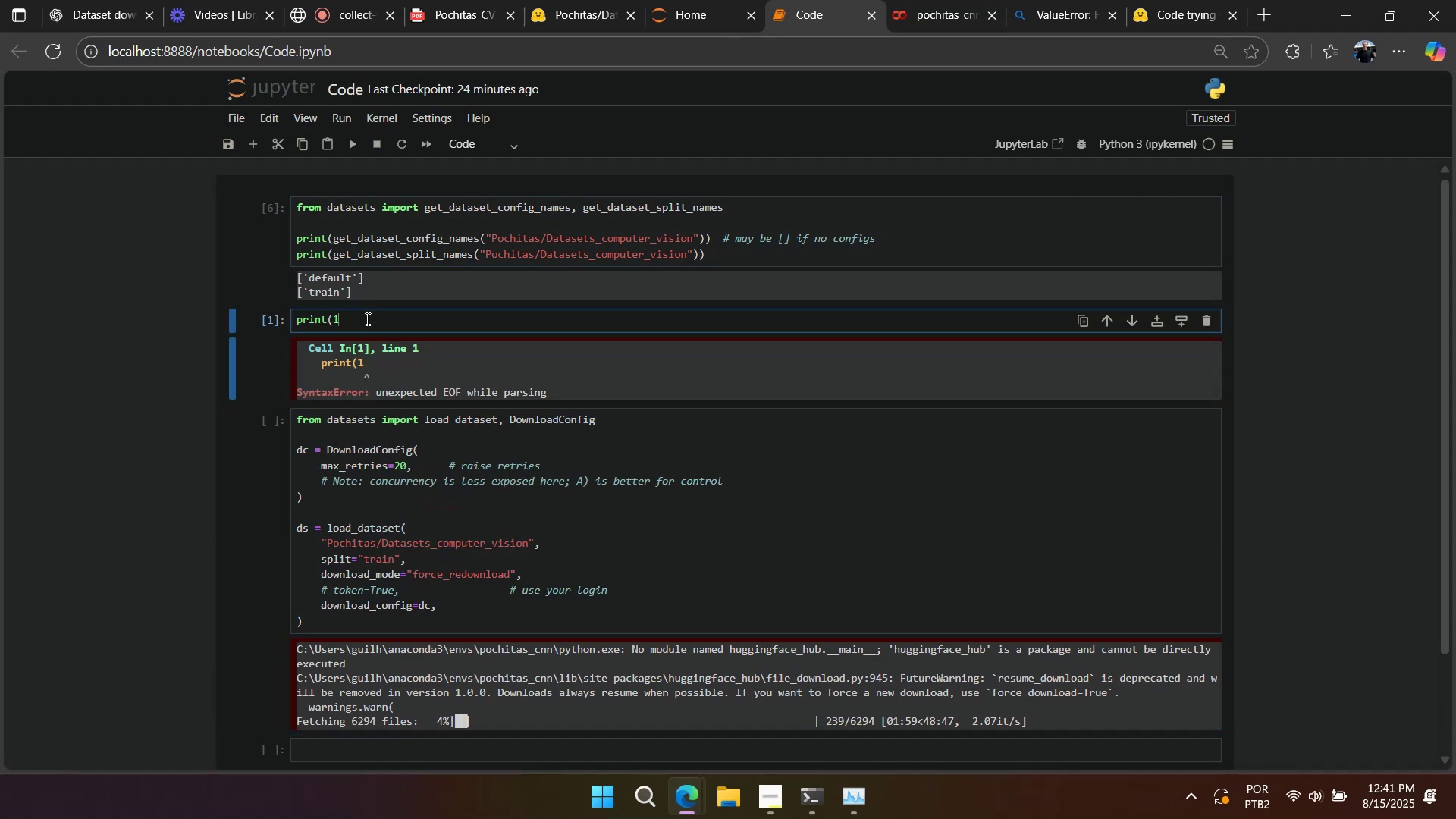 
key(Shift+0)
 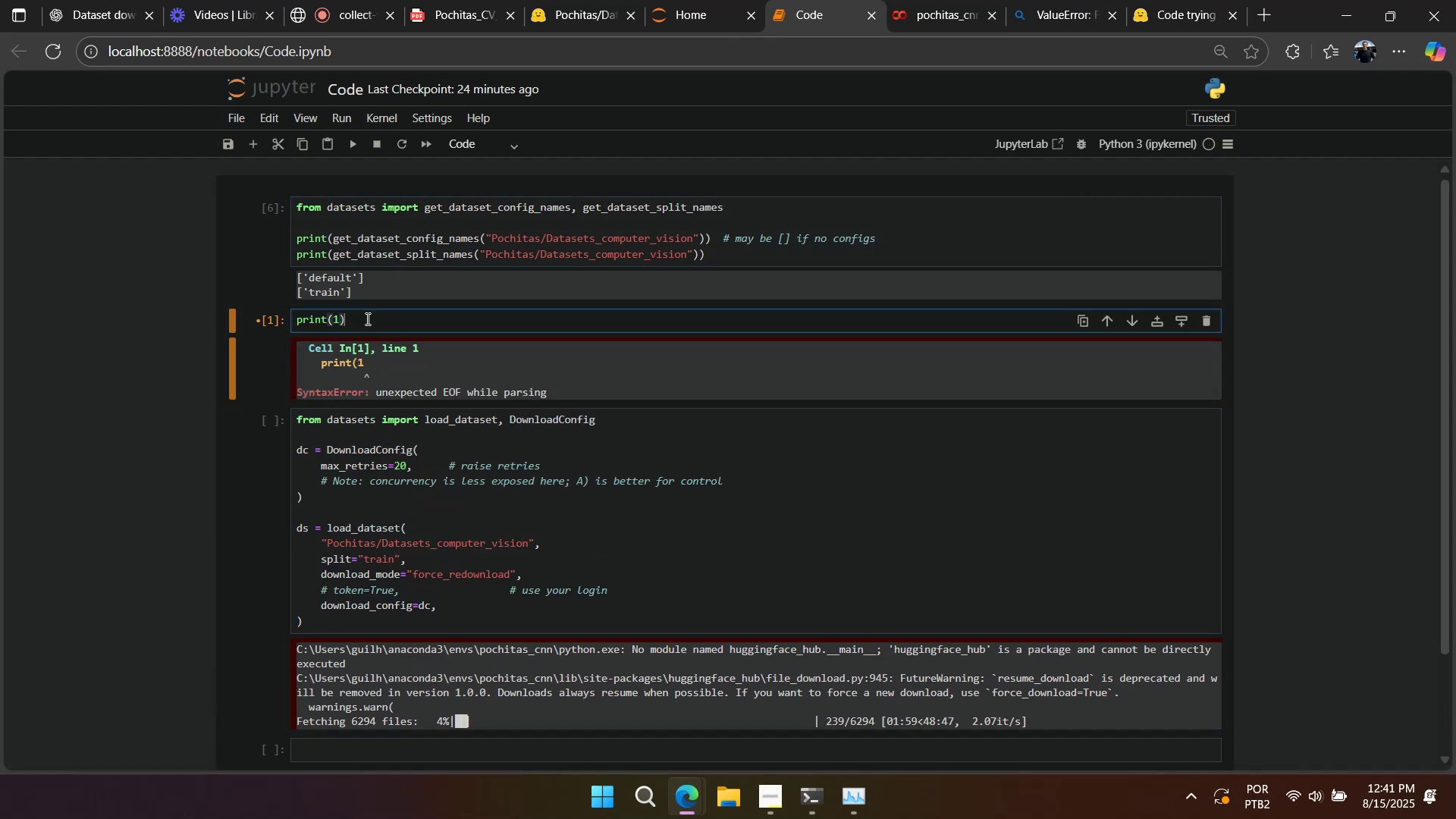 
key(Shift+Enter)
 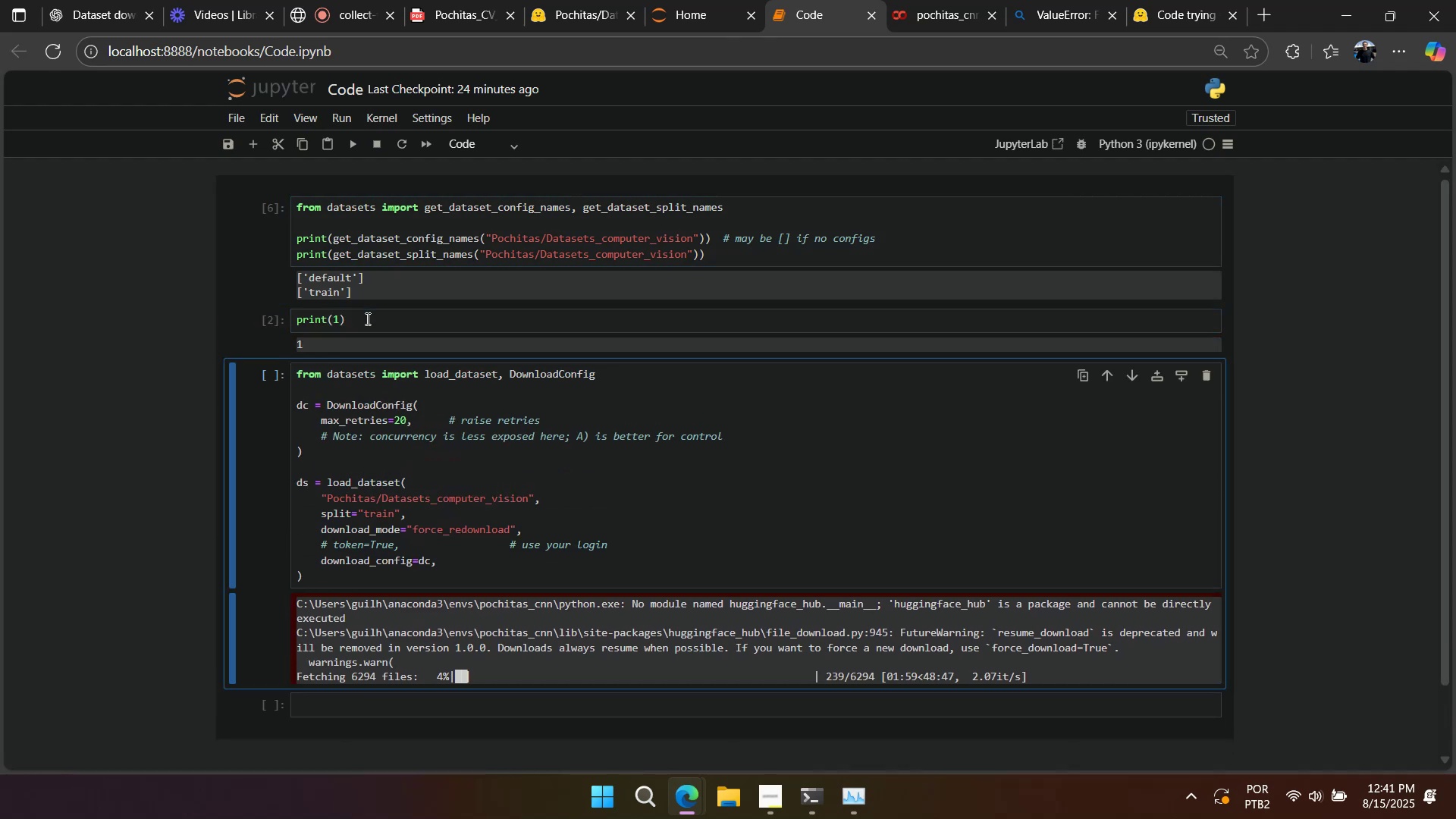 
left_click([261, 333])
 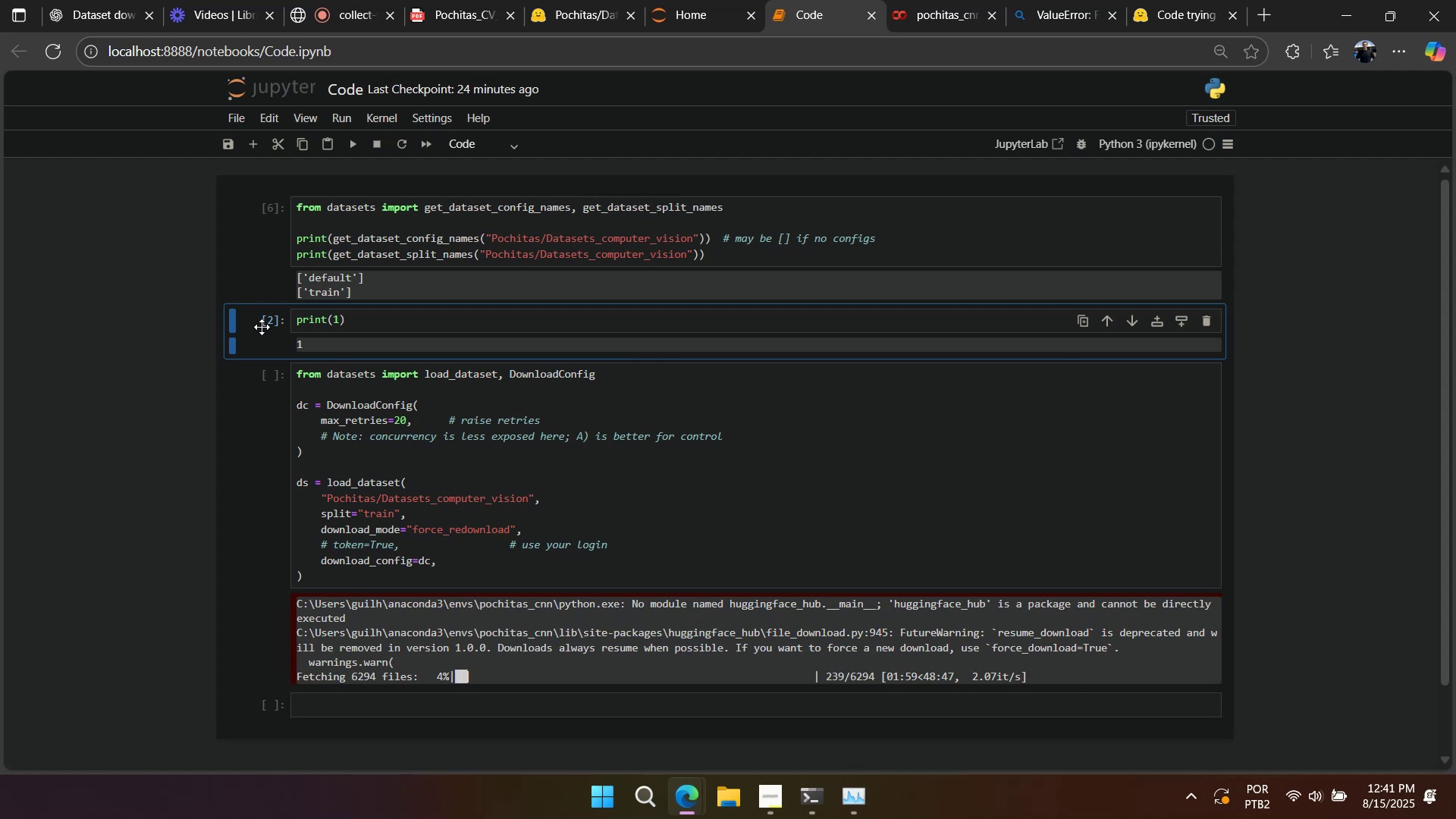 
type(dd)
 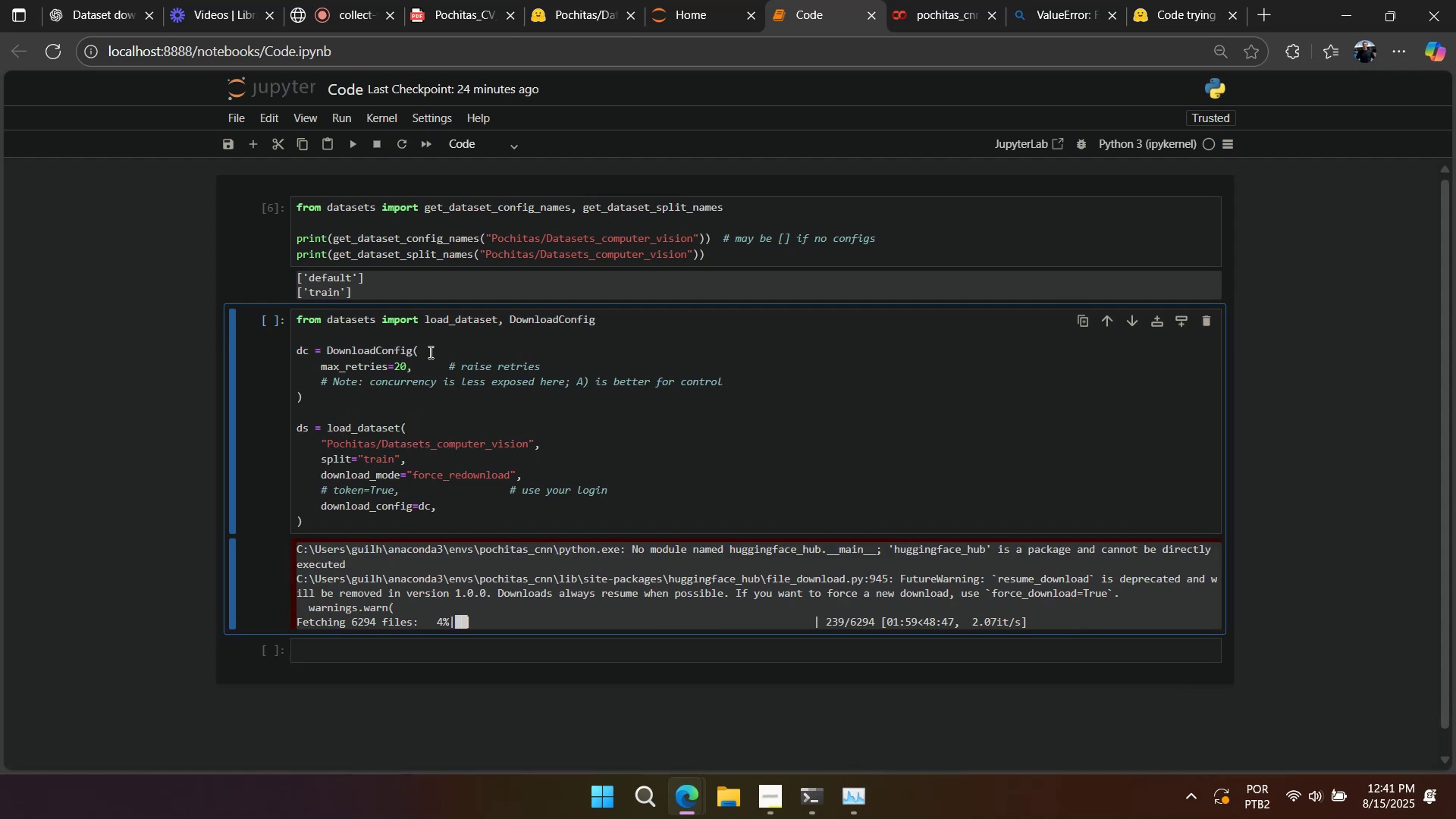 
left_click([429, 352])
 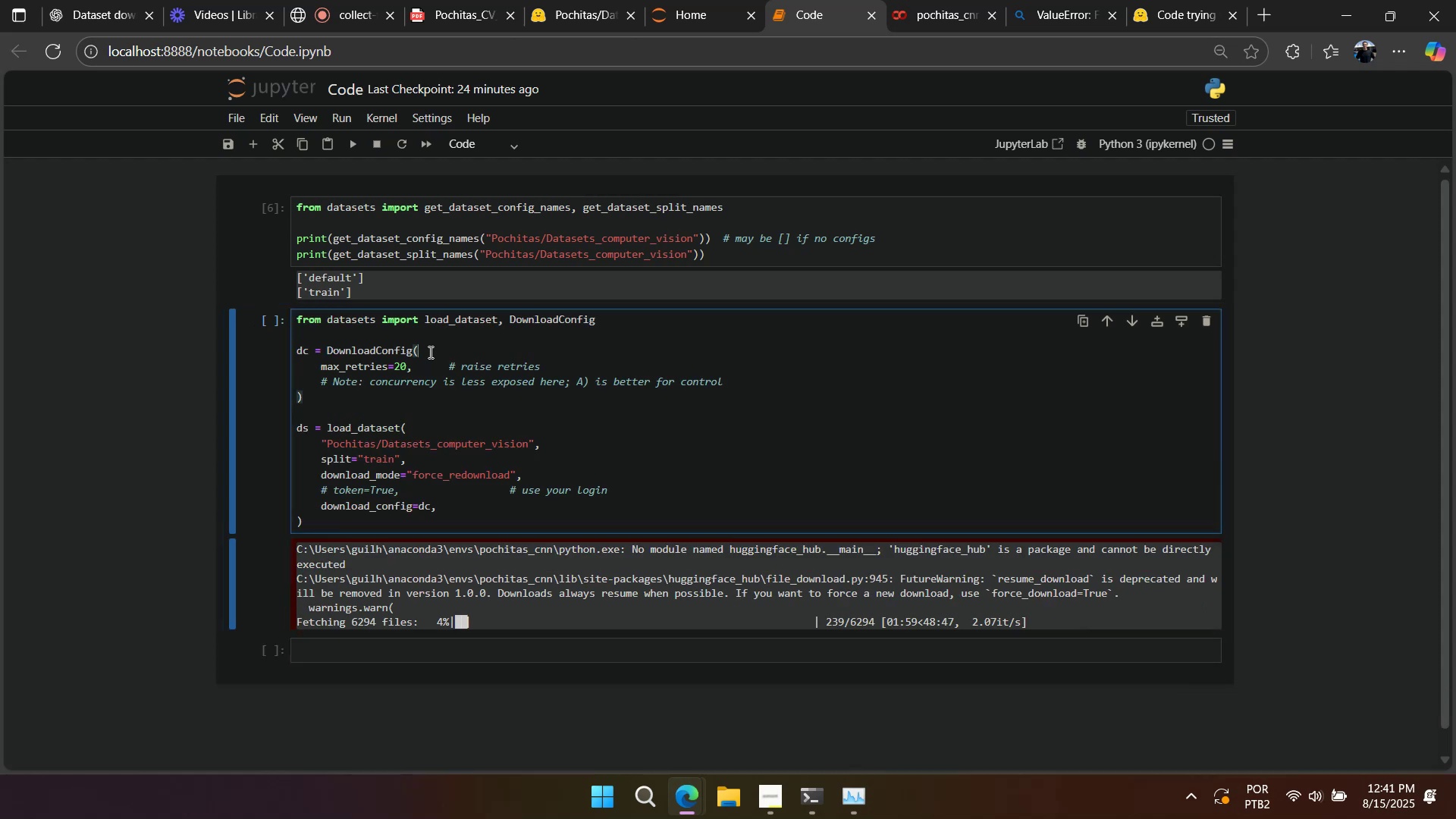 
key(Shift+Enter)
 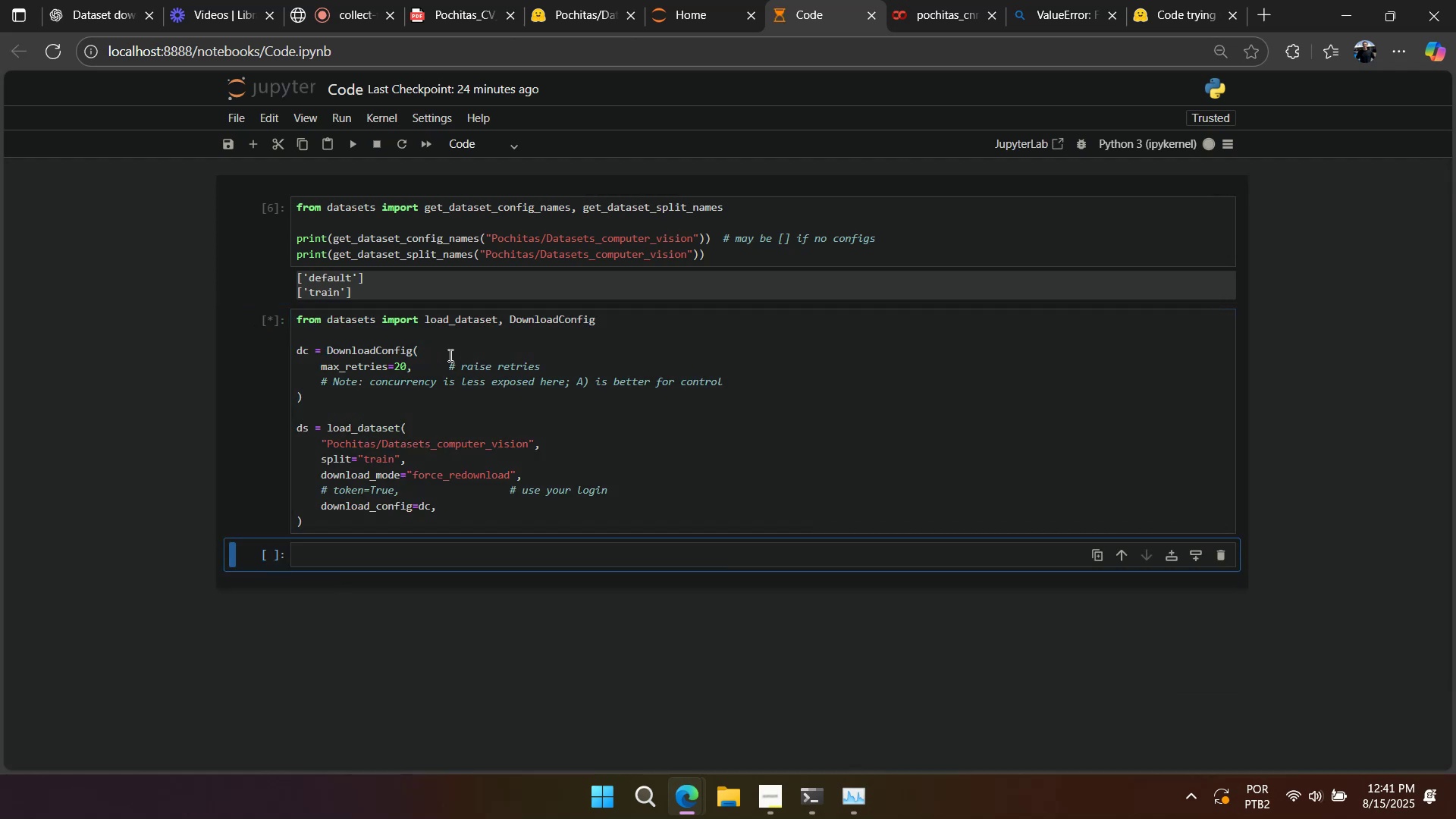 
right_click([651, 366])
 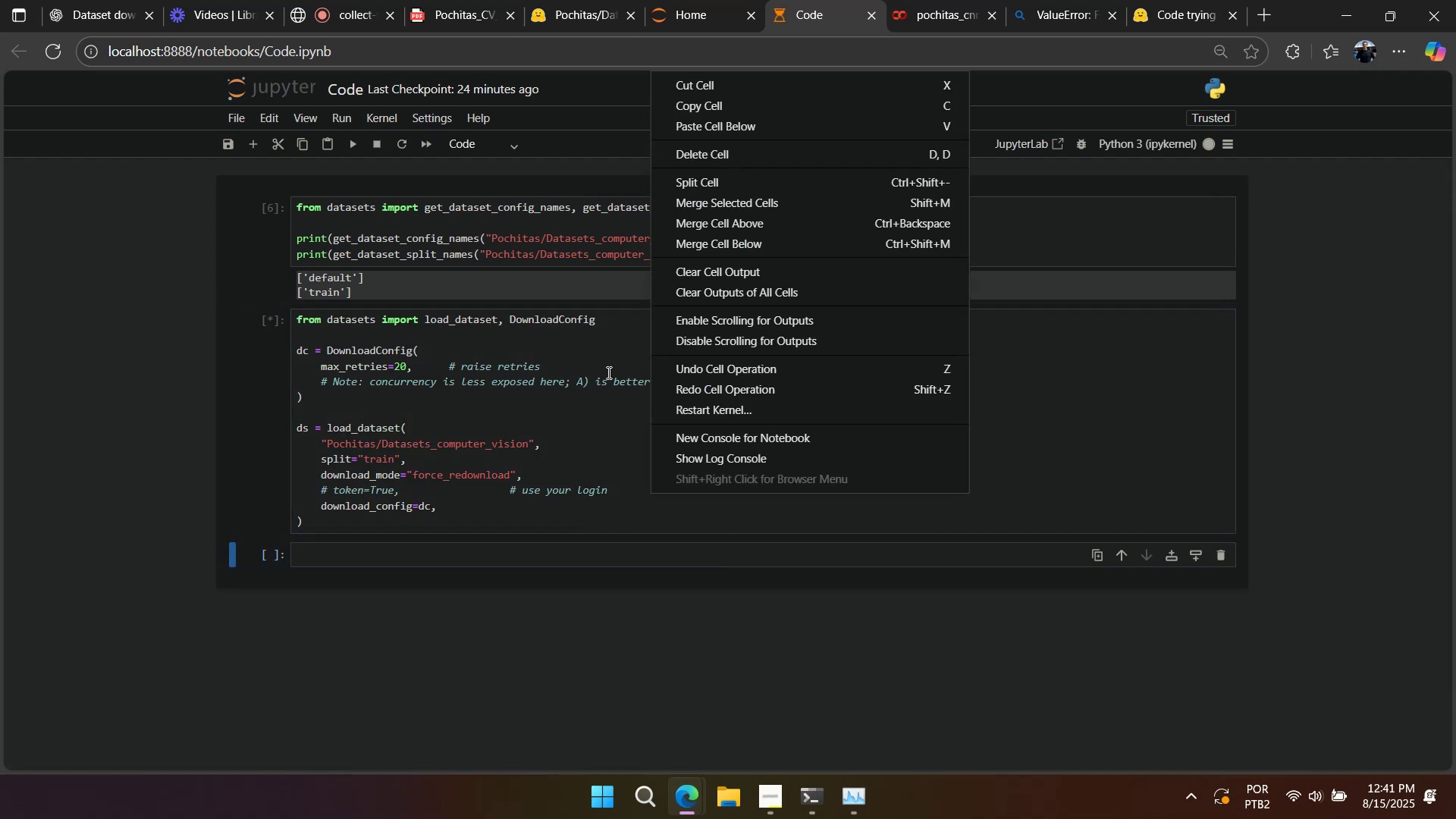 
left_click([607, 372])
 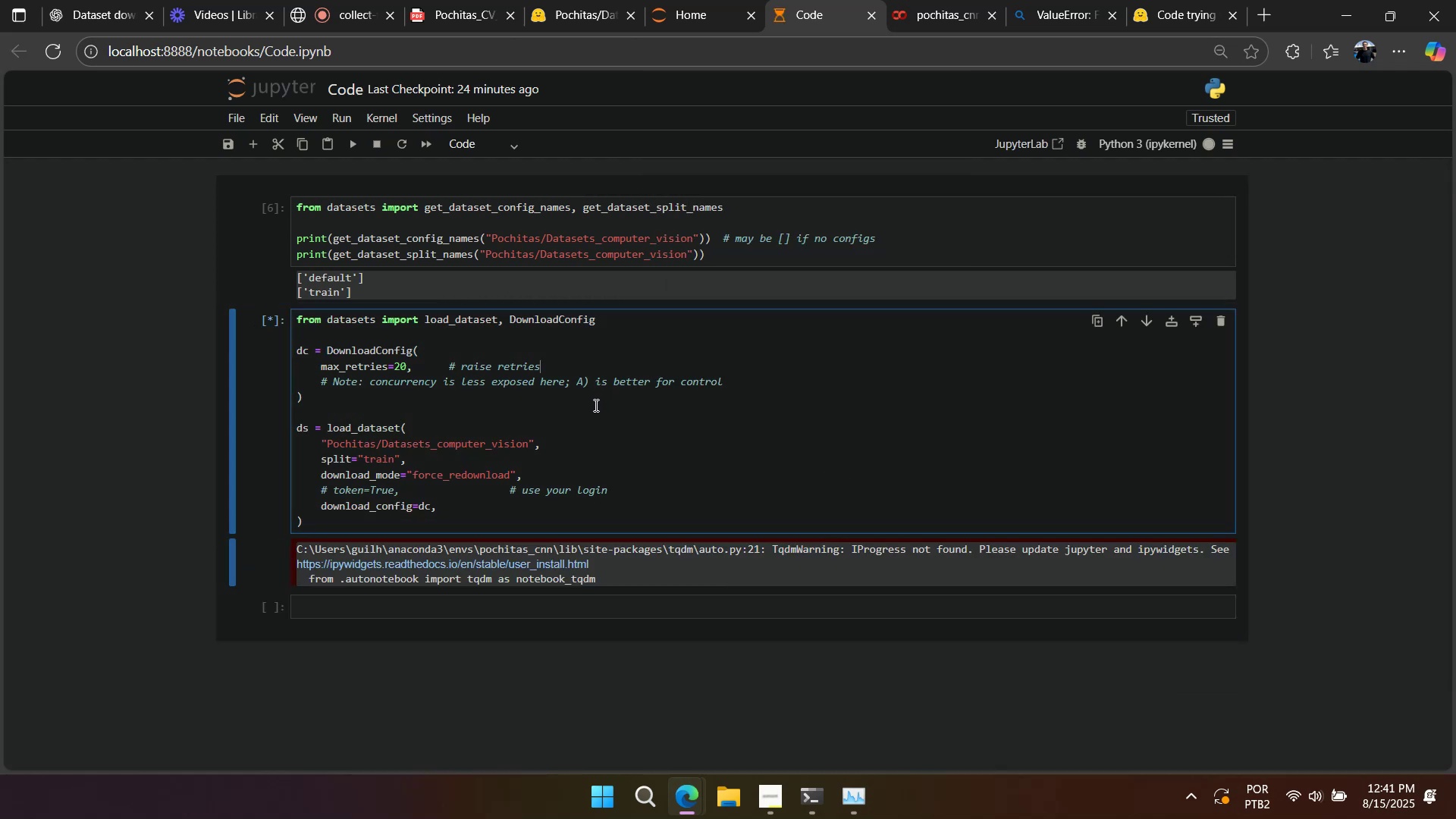 
scroll: coordinate [566, 434], scroll_direction: down, amount: 3.0
 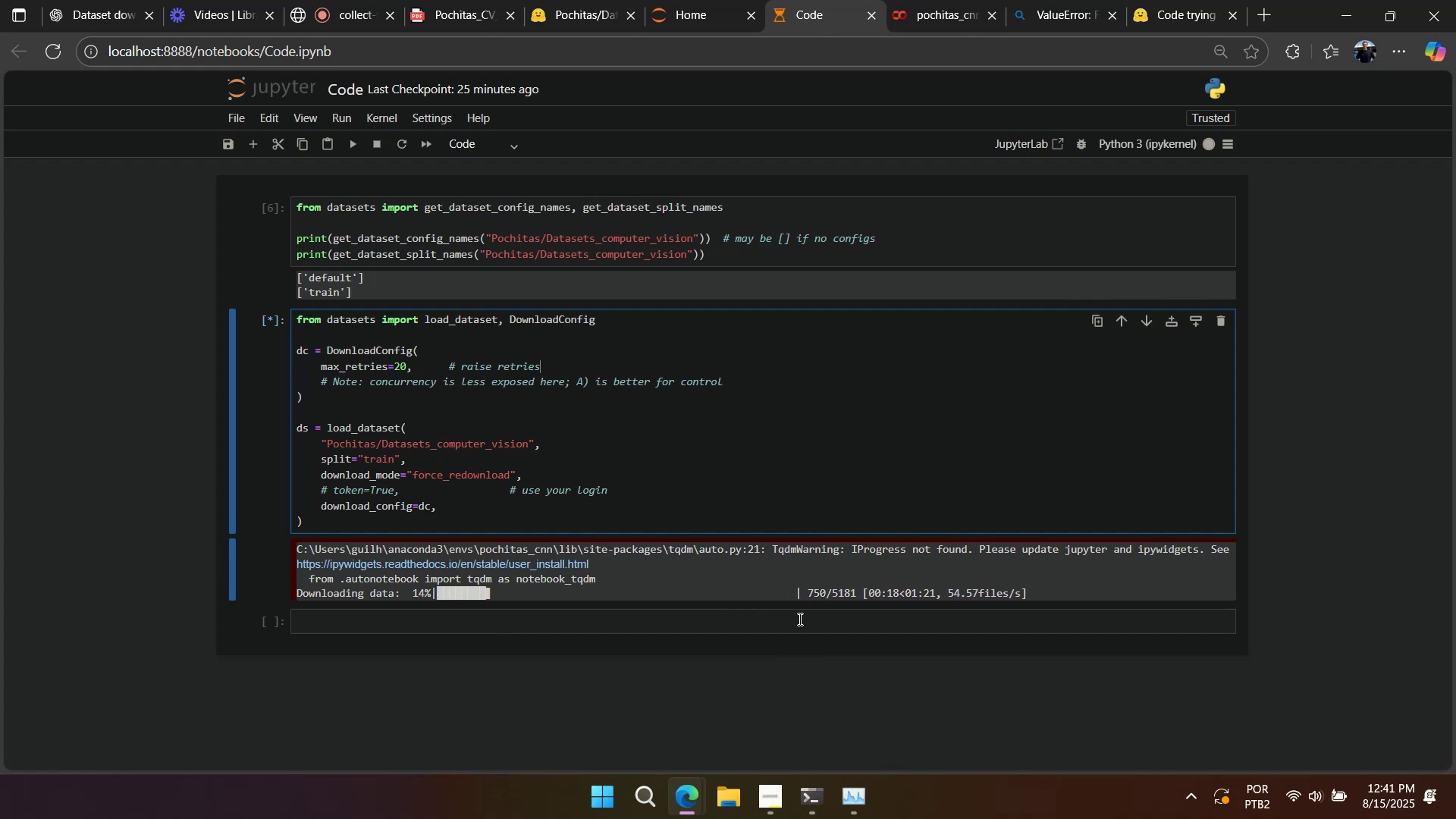 
wait(40.43)
 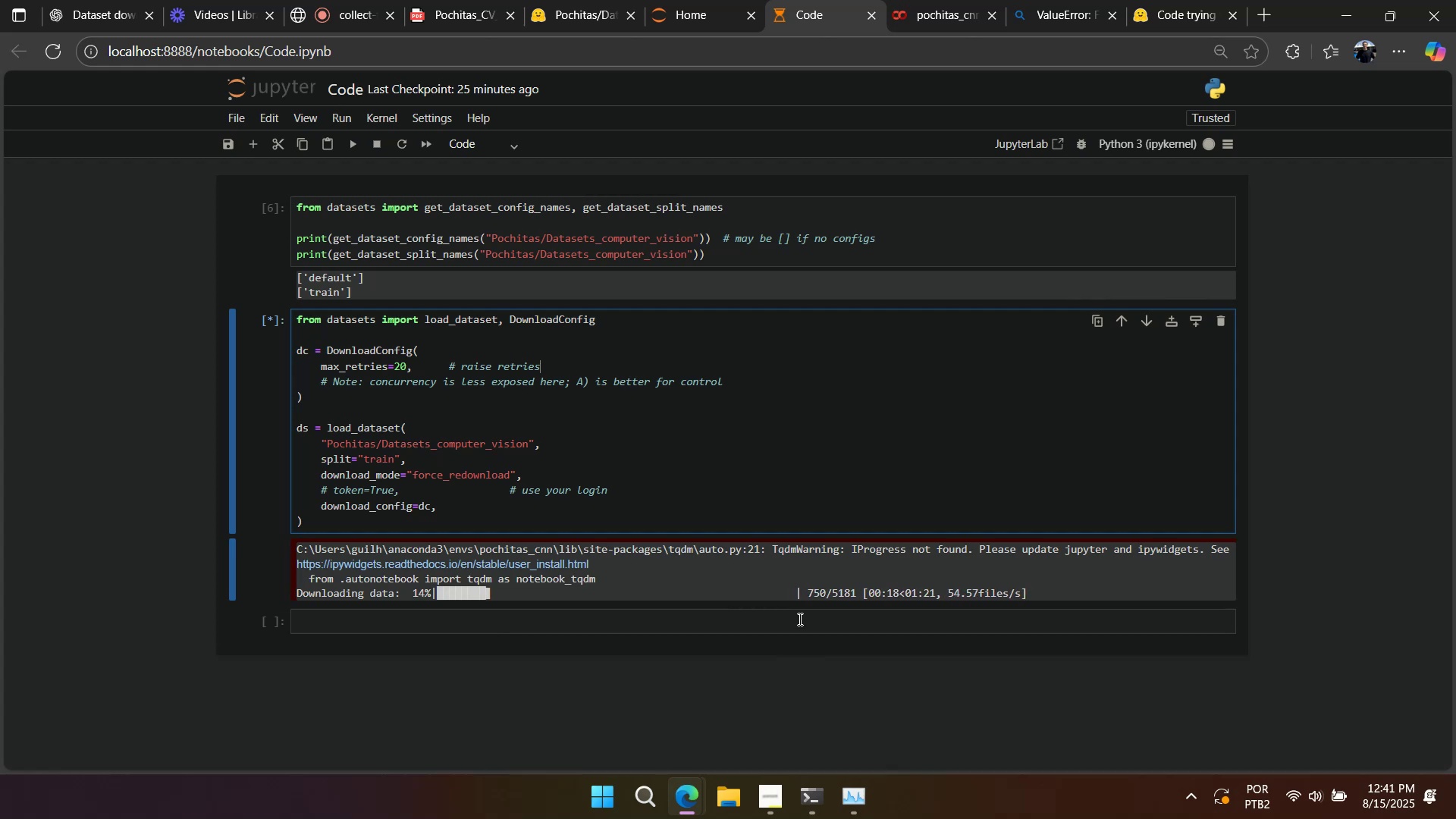 
left_click([836, 469])
 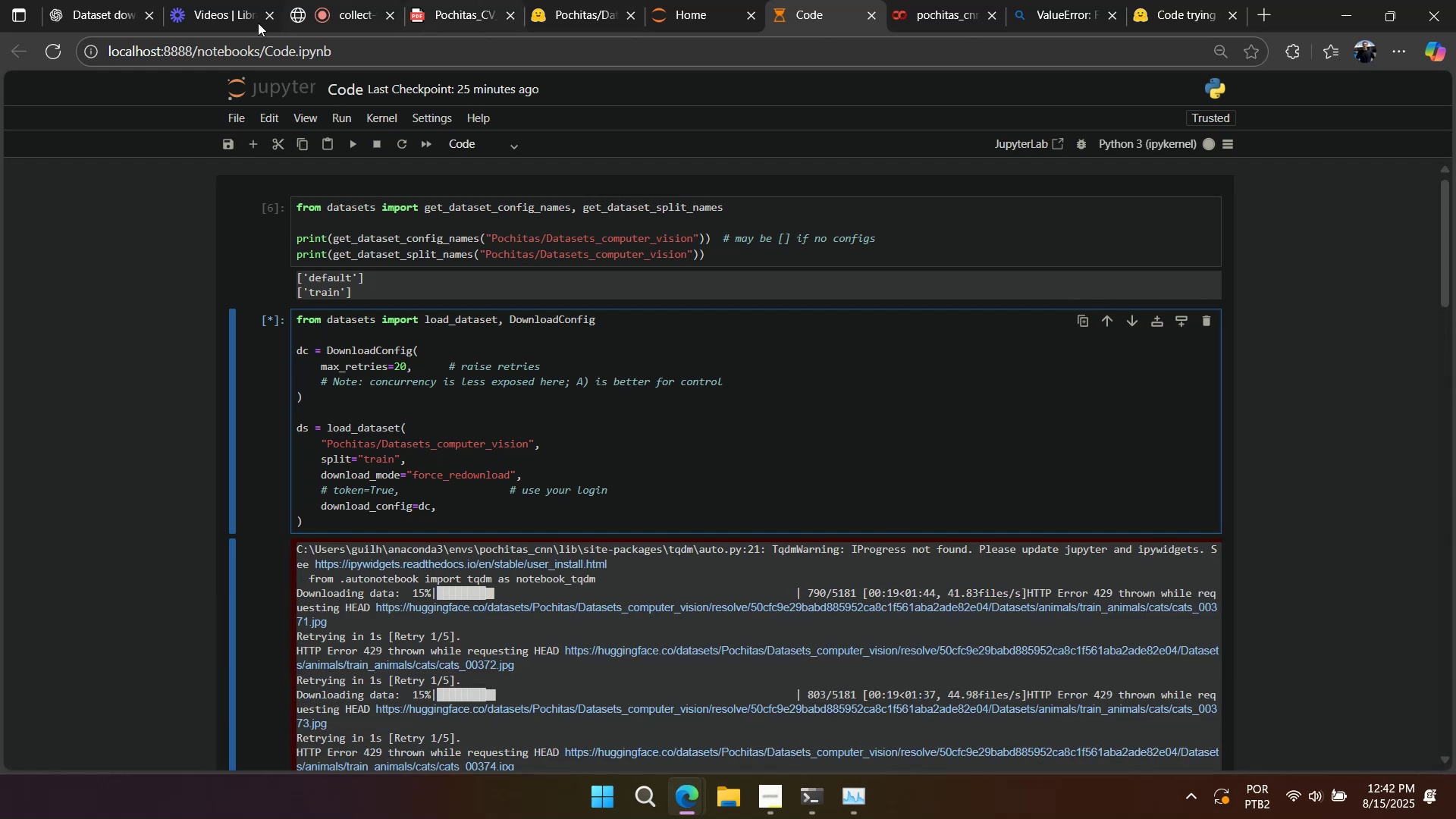 
scroll: coordinate [771, 441], scroll_direction: down, amount: 31.0
 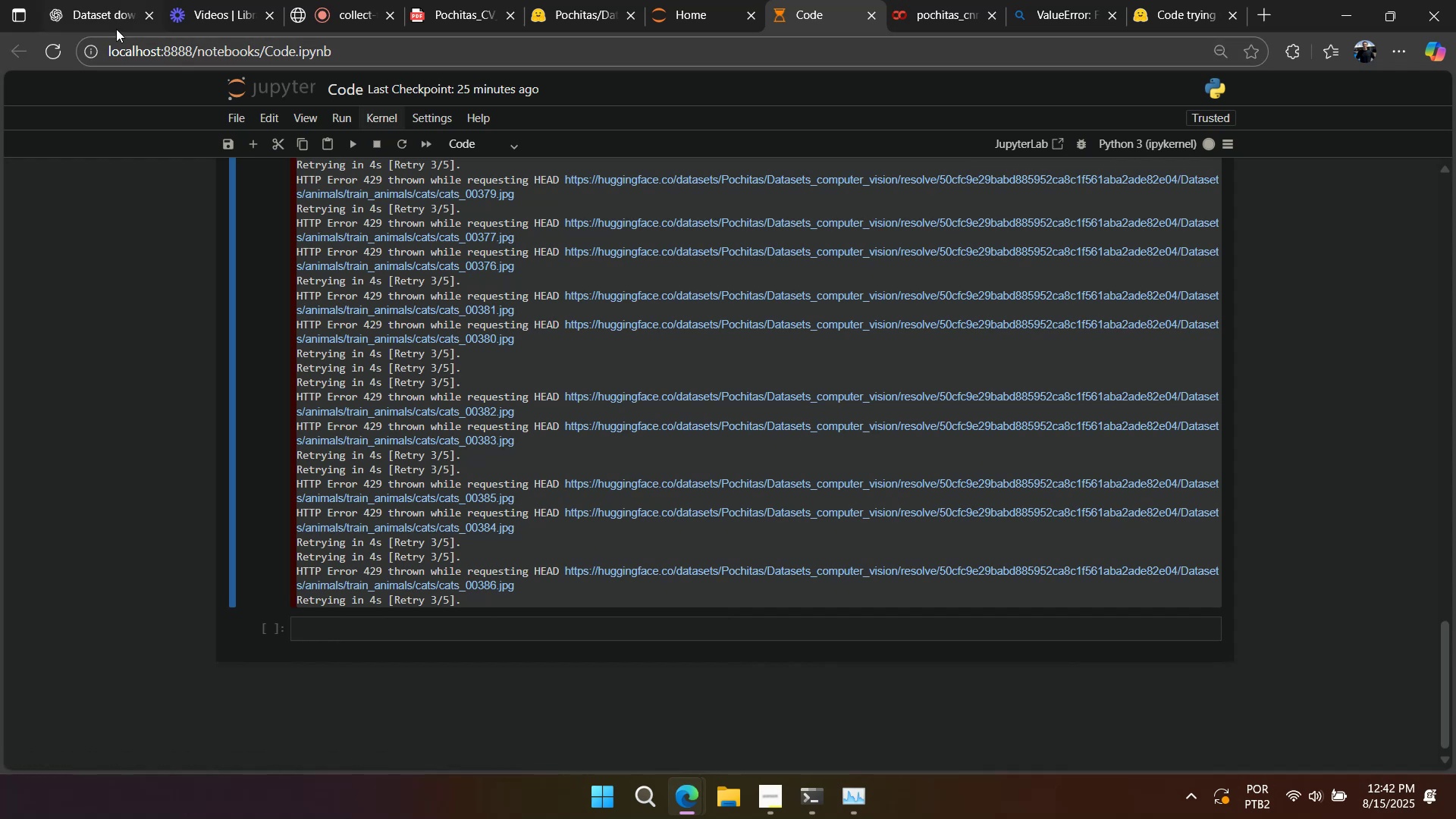 
left_click([119, 19])
 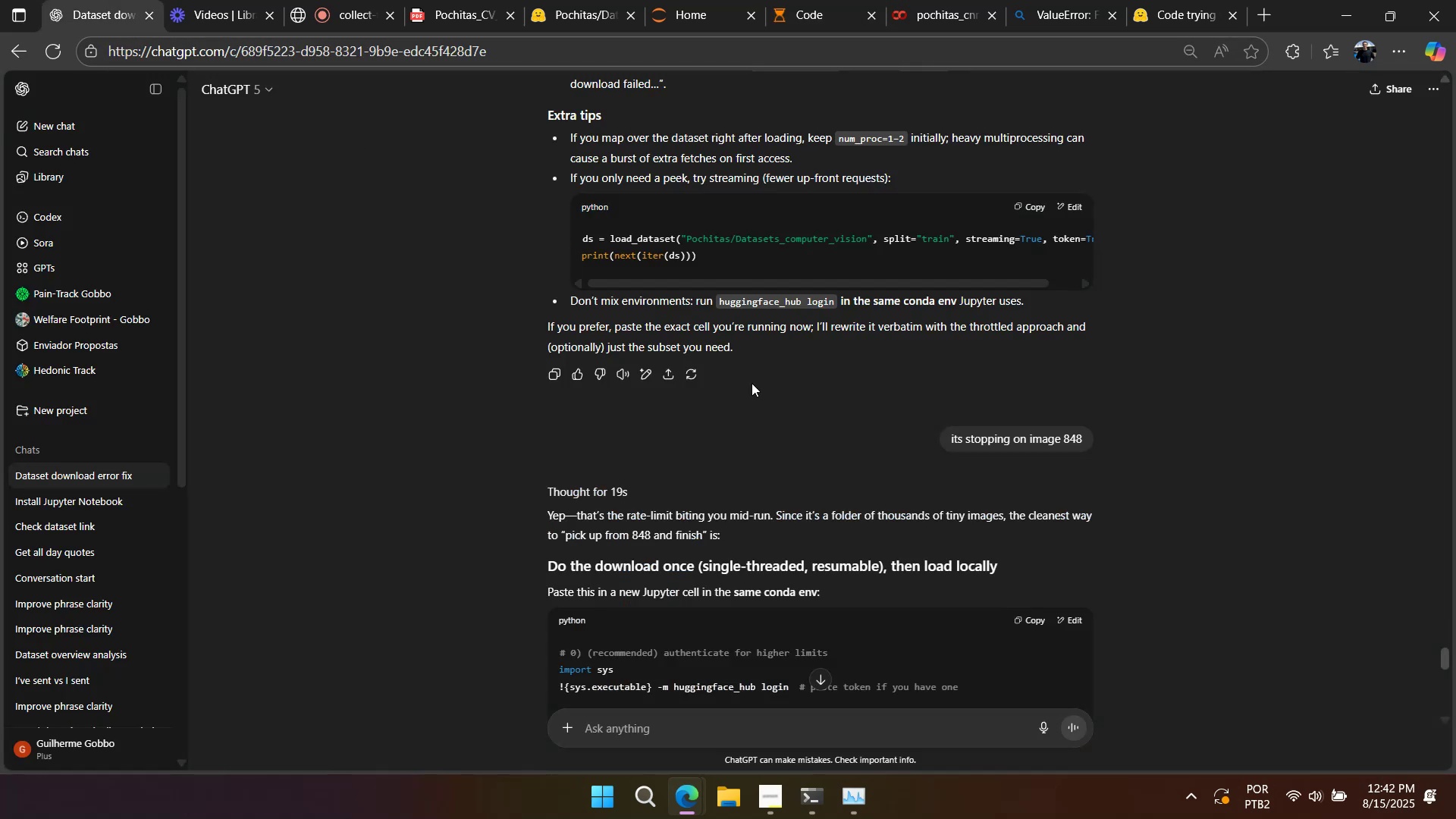 
scroll: coordinate [776, 441], scroll_direction: down, amount: 14.0
 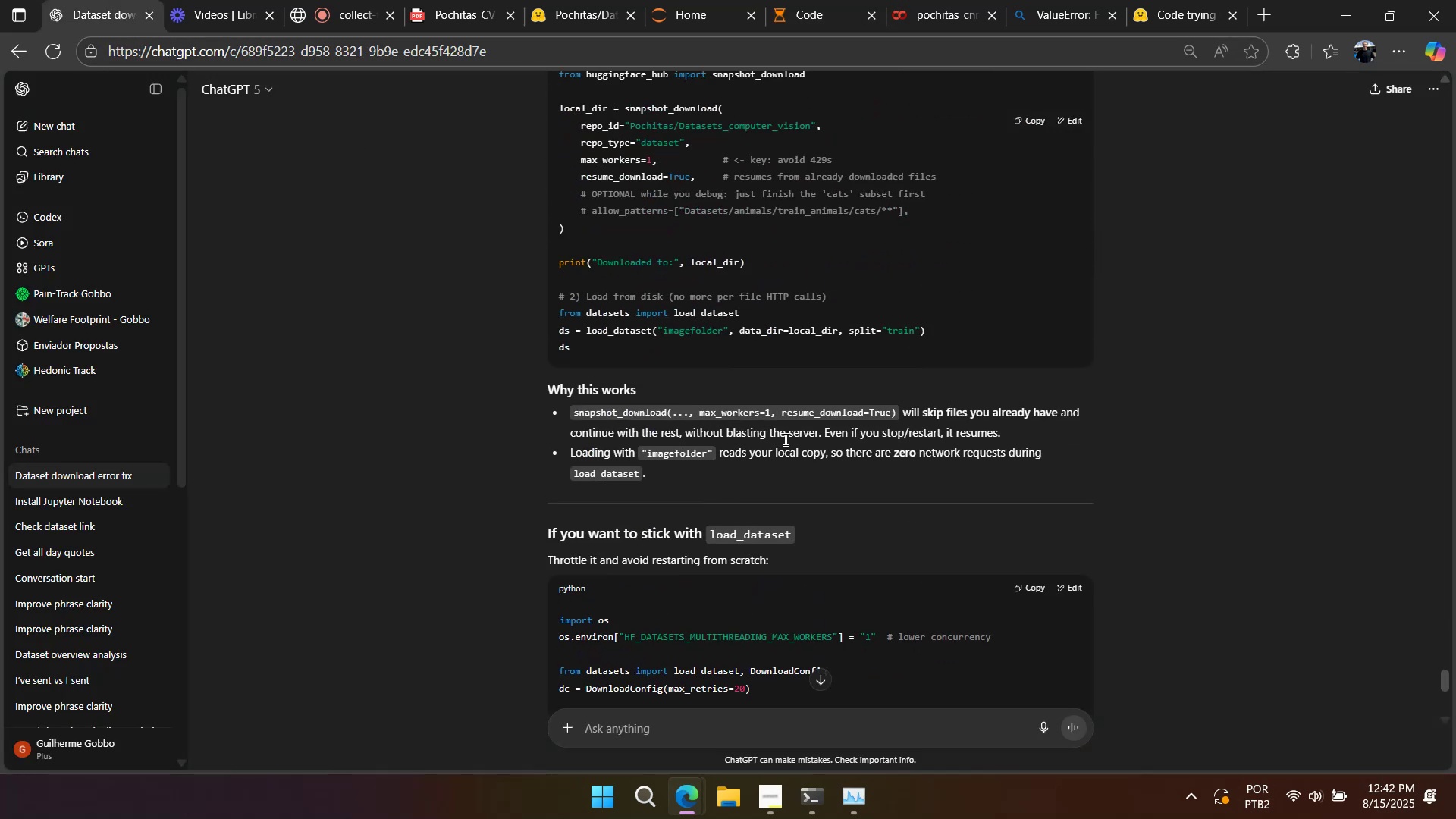 
scroll: coordinate [784, 439], scroll_direction: up, amount: 1.0
 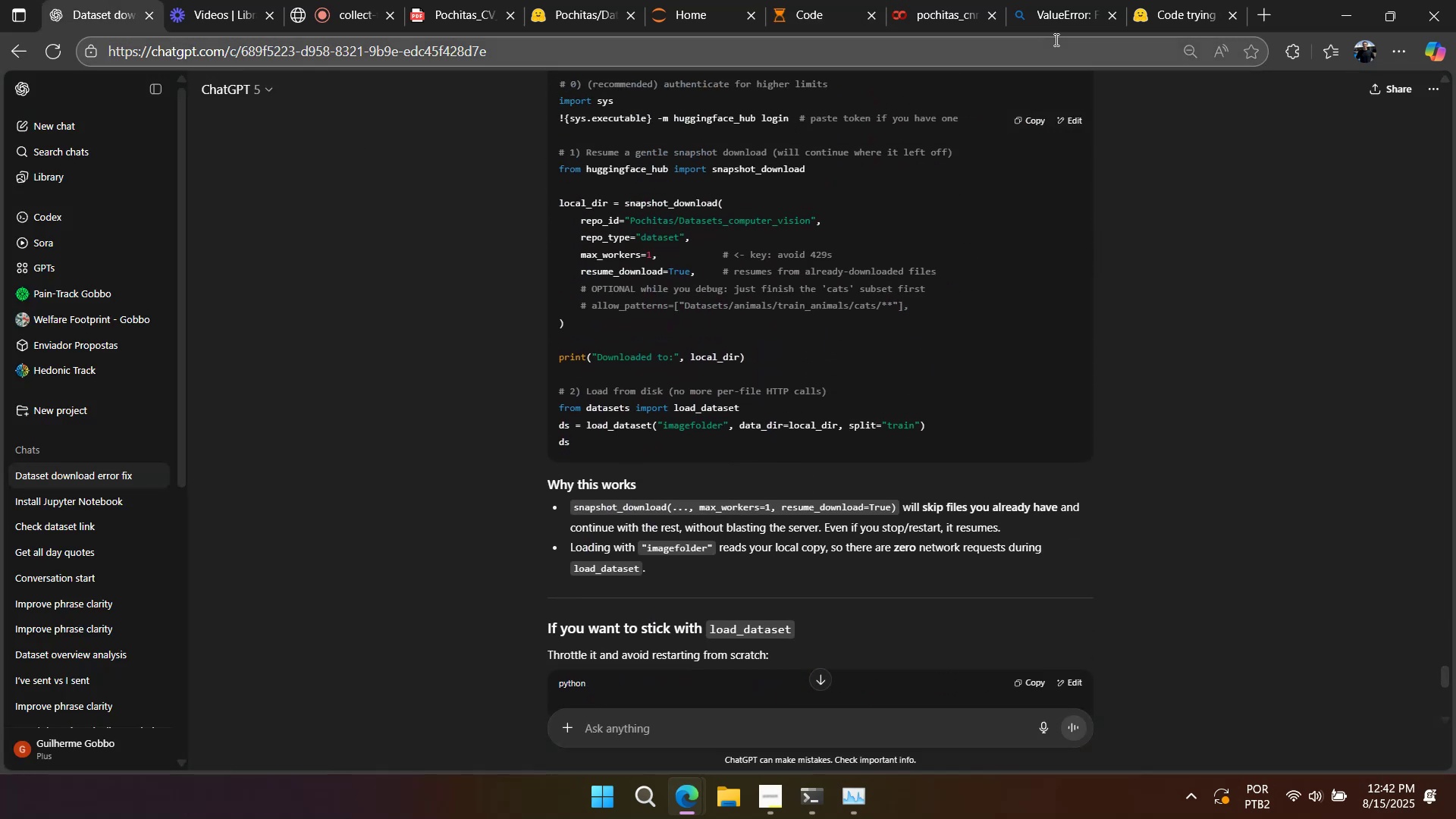 
left_click([779, 14])
 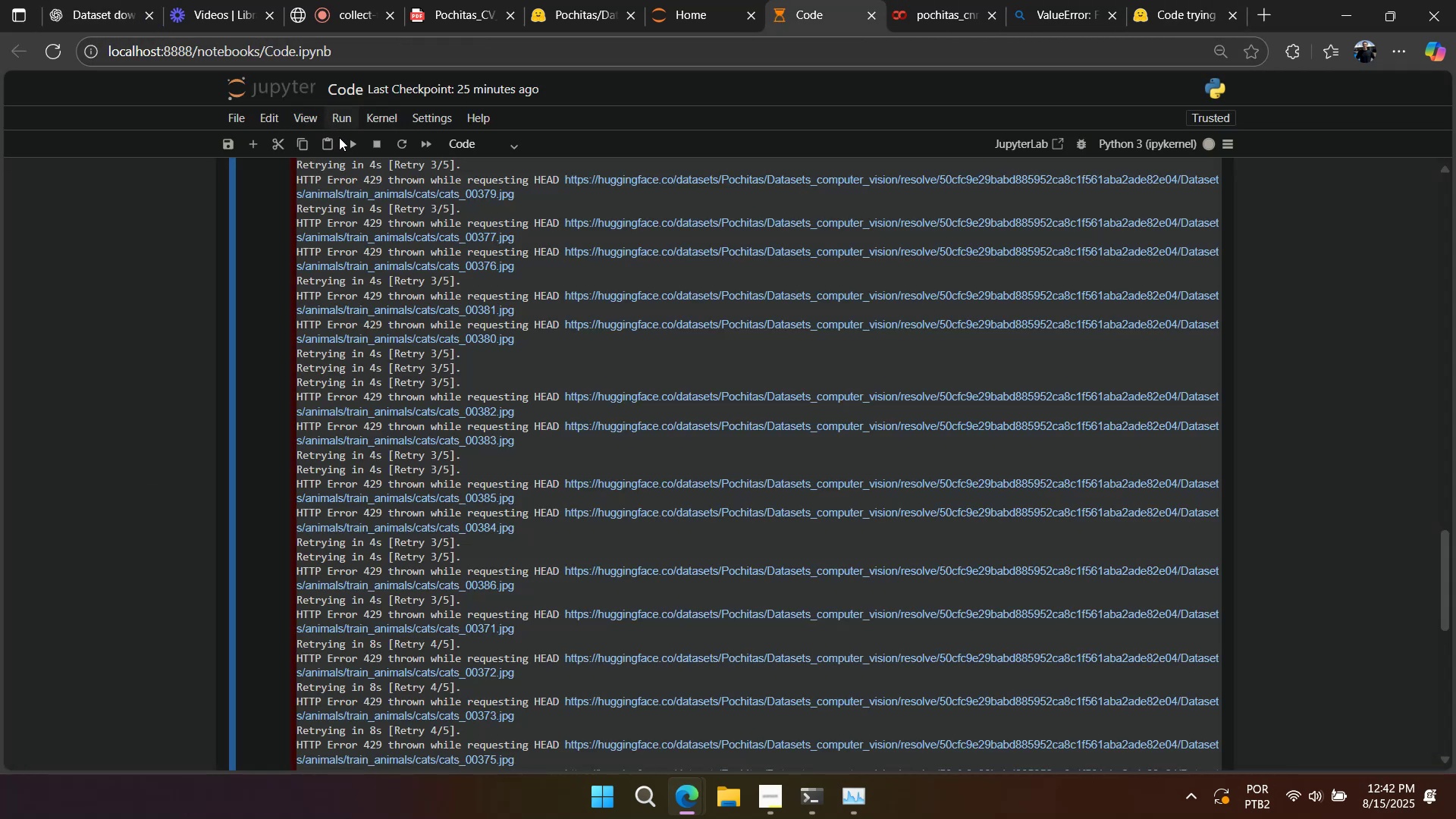 
left_click([372, 143])
 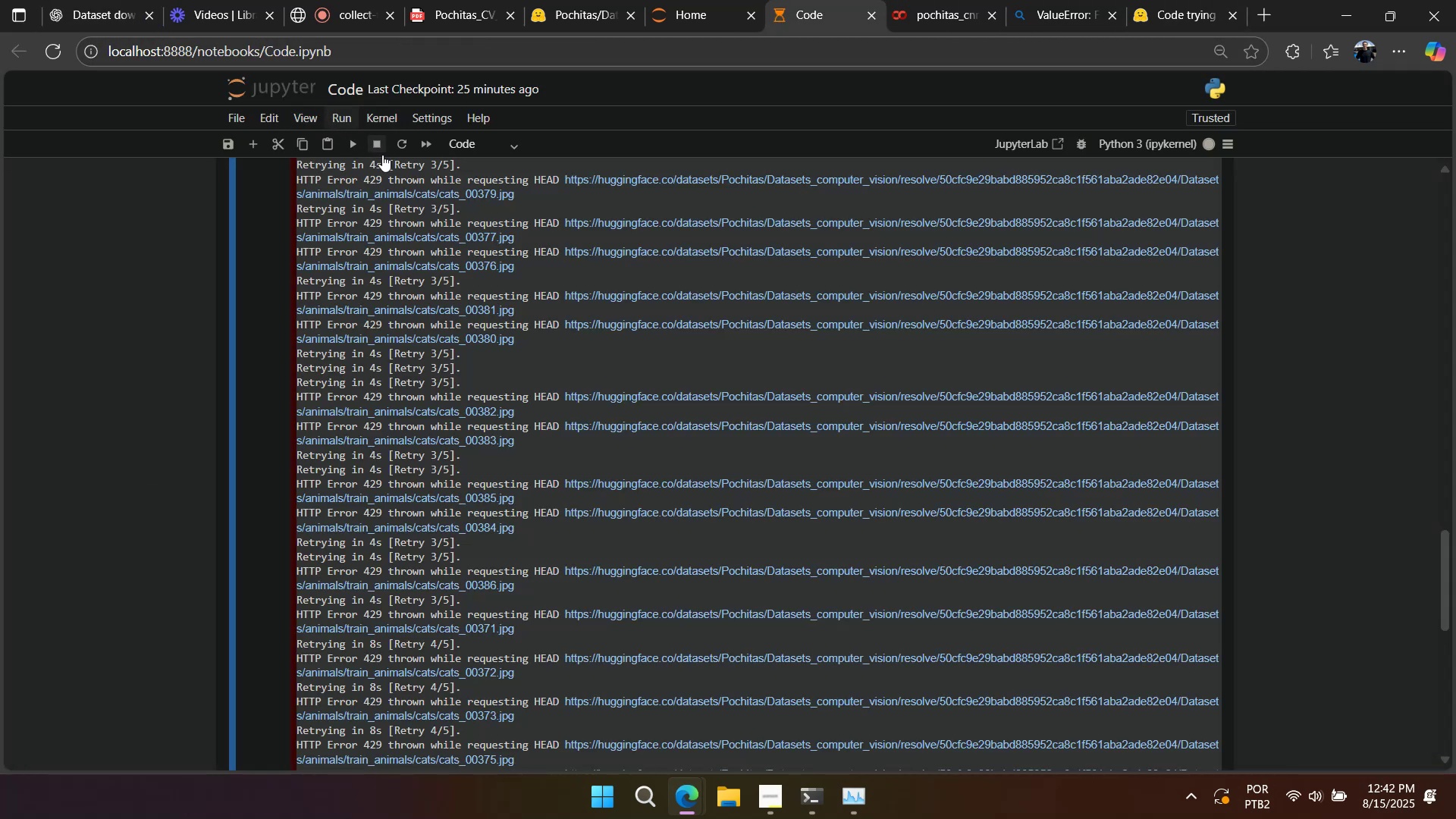 
scroll: coordinate [542, 285], scroll_direction: up, amount: 25.0
 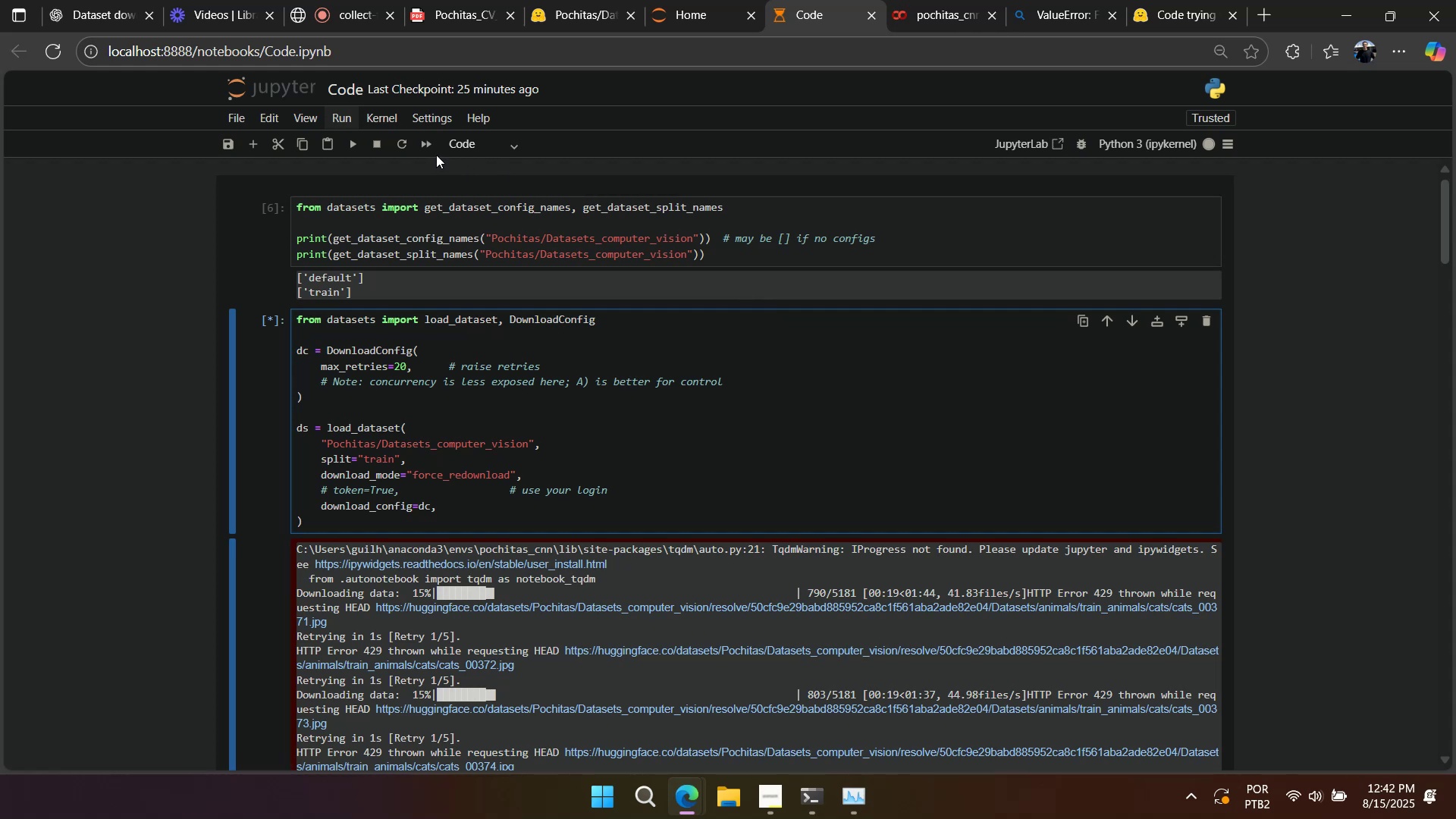 
double_click([374, 140])
 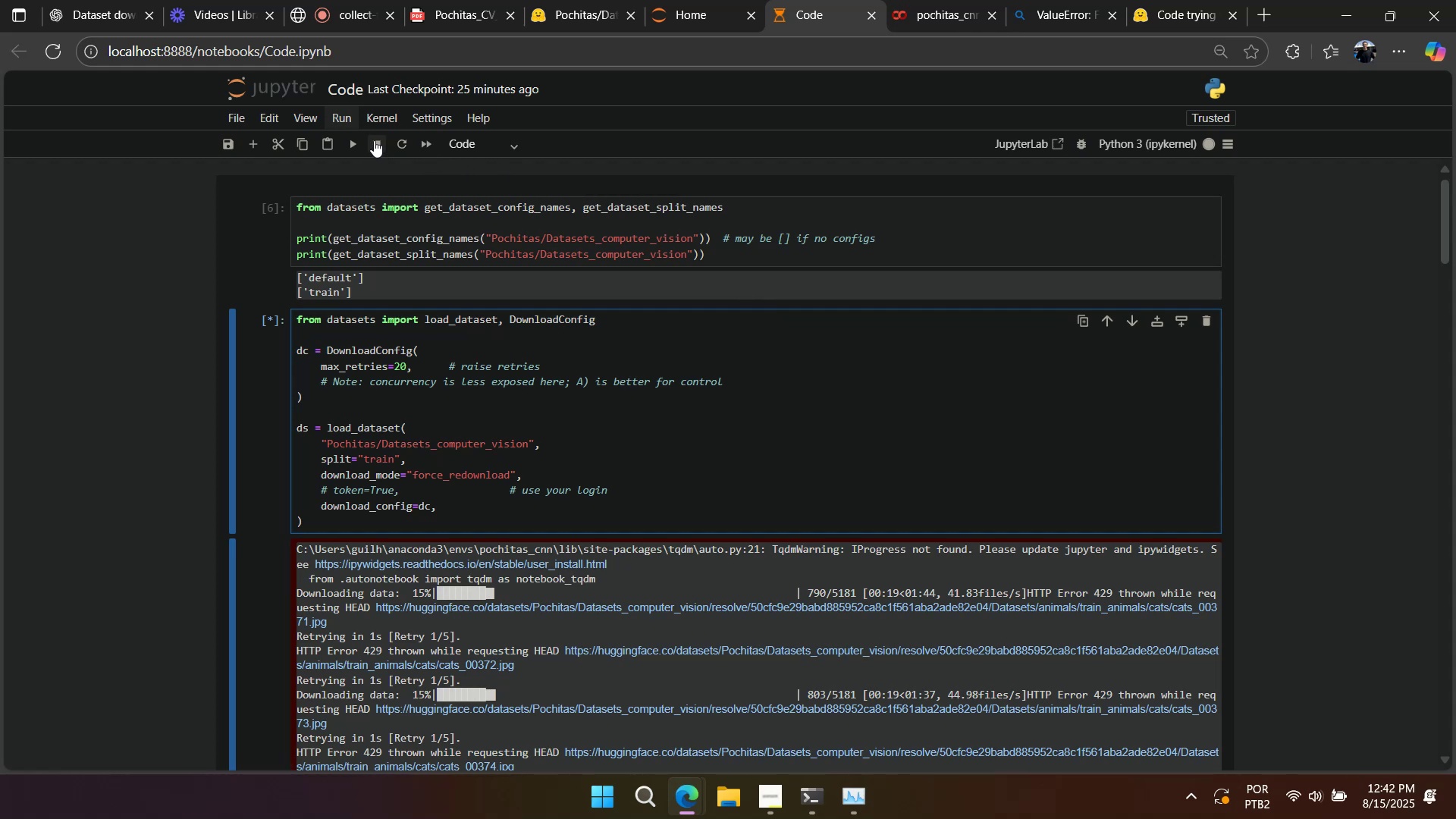 
triple_click([374, 140])
 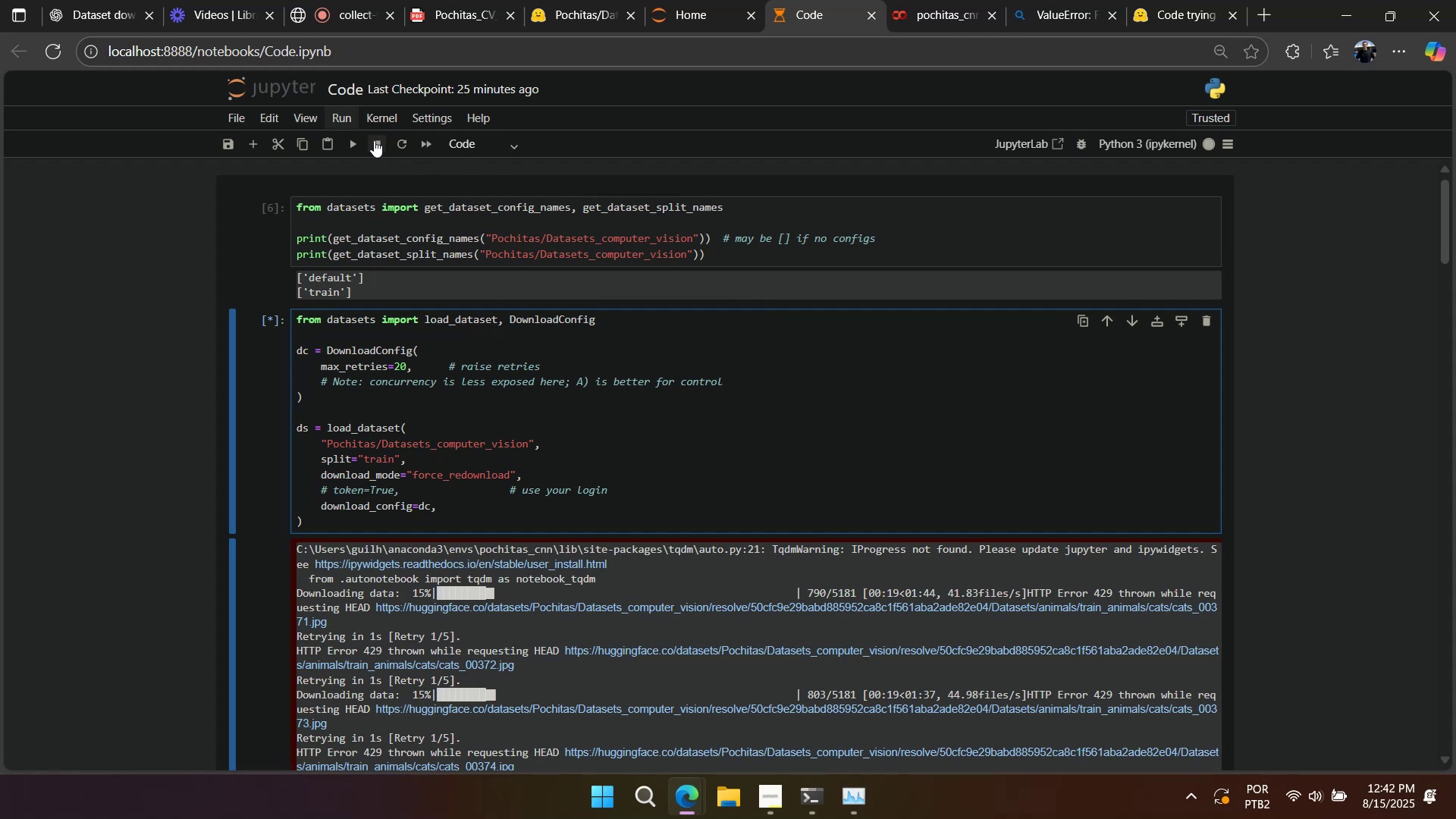 
triple_click([374, 140])
 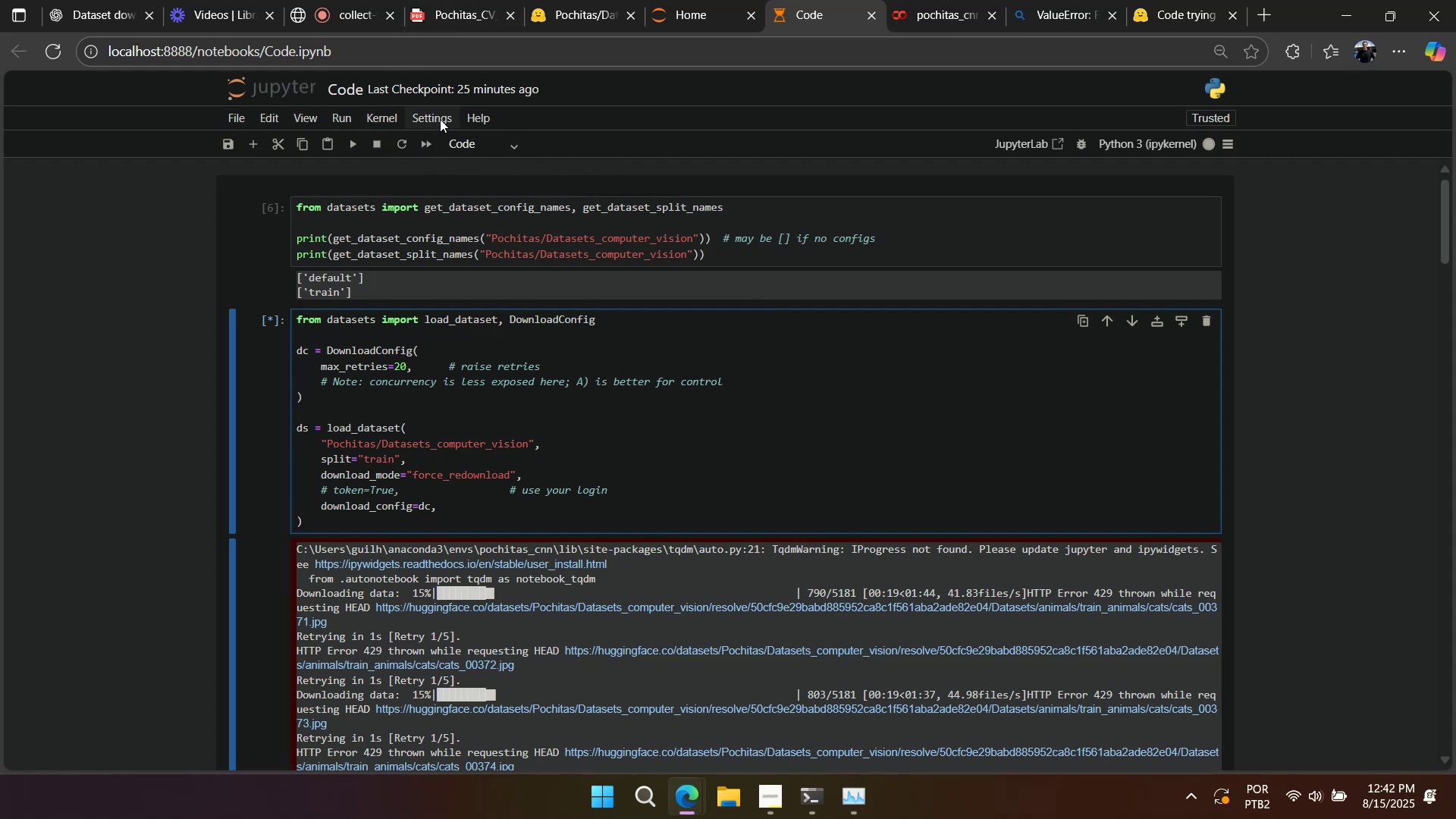 
double_click([386, 113])
 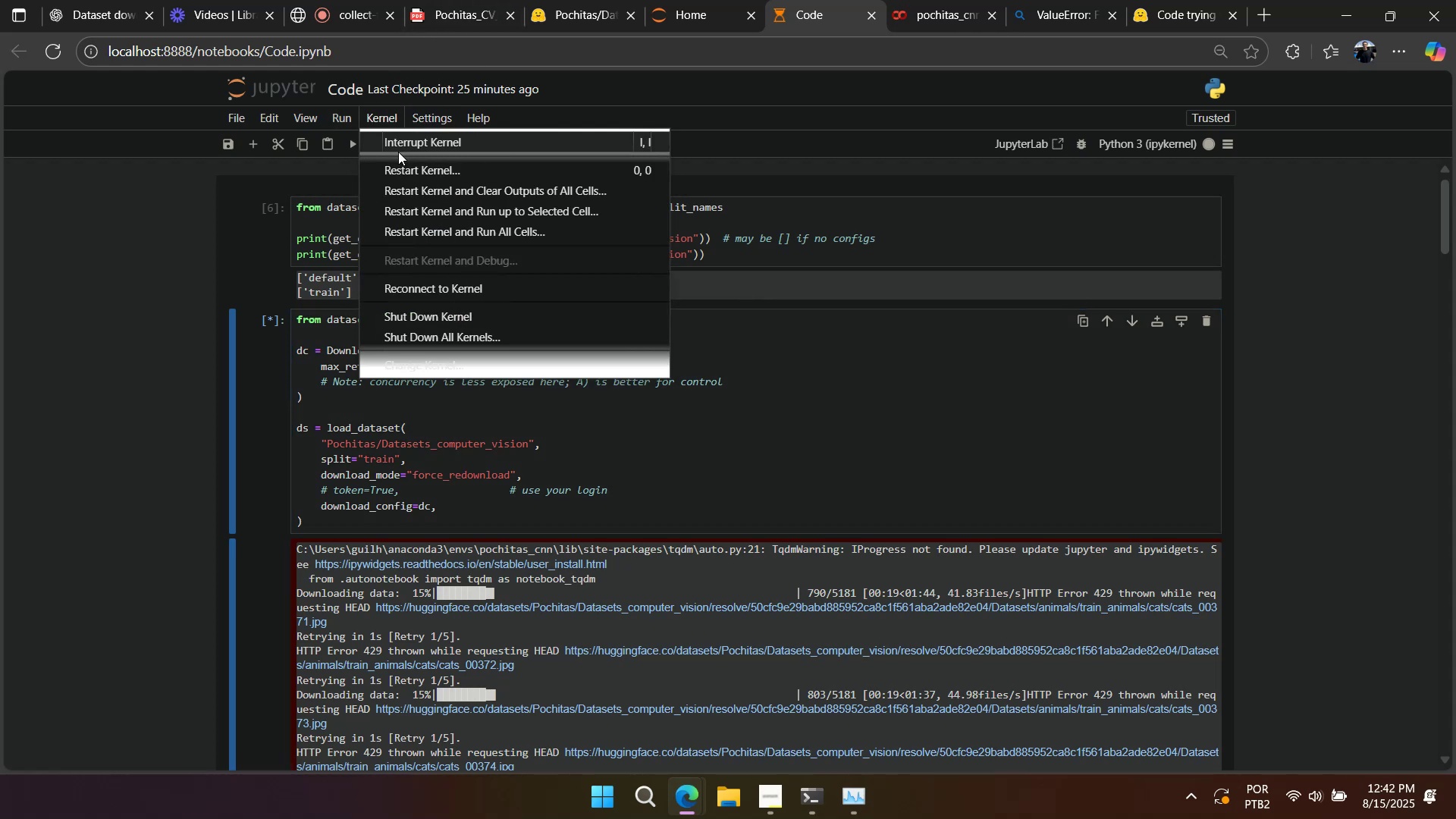 
left_click([397, 170])
 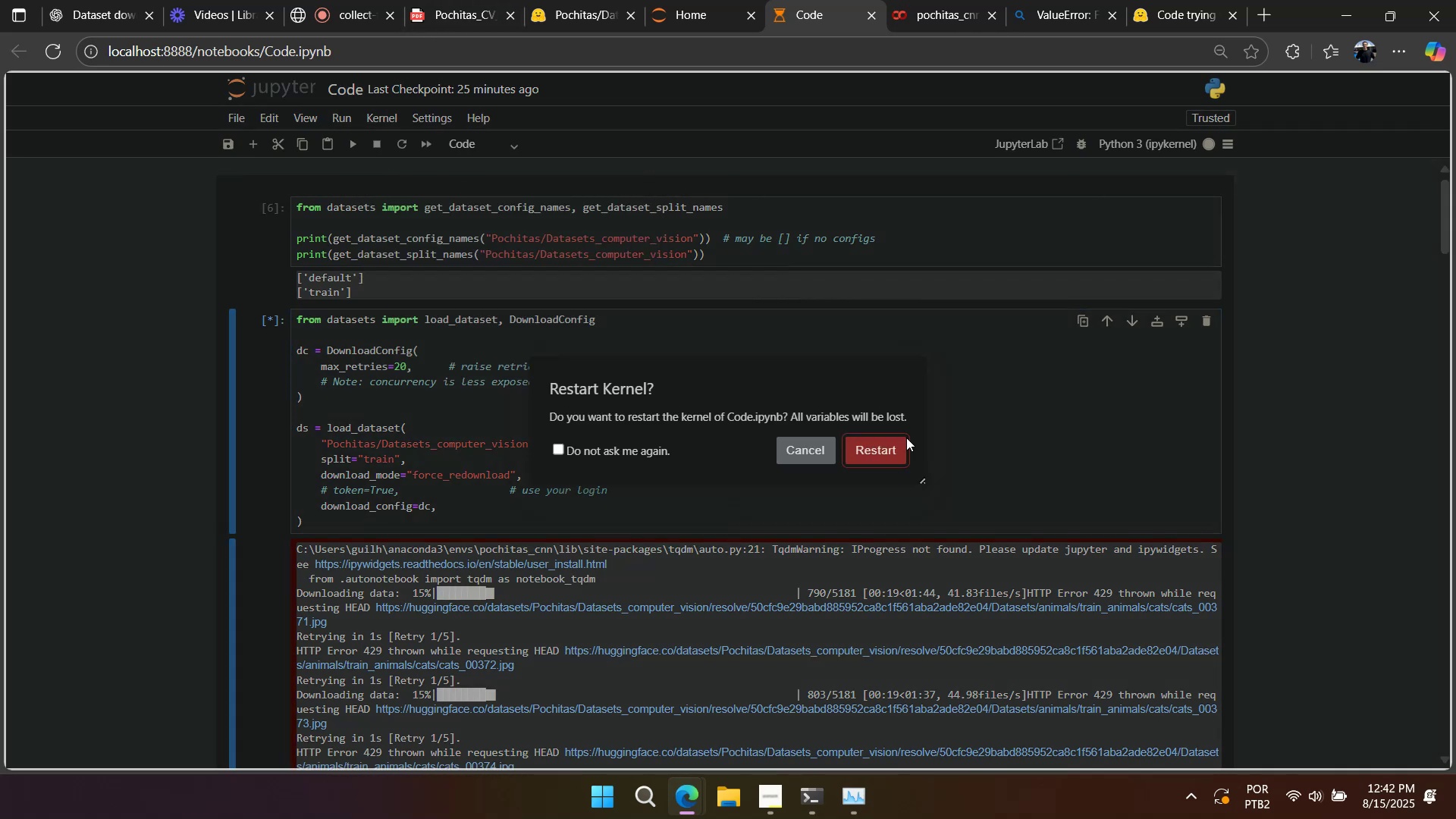 
left_click([888, 457])
 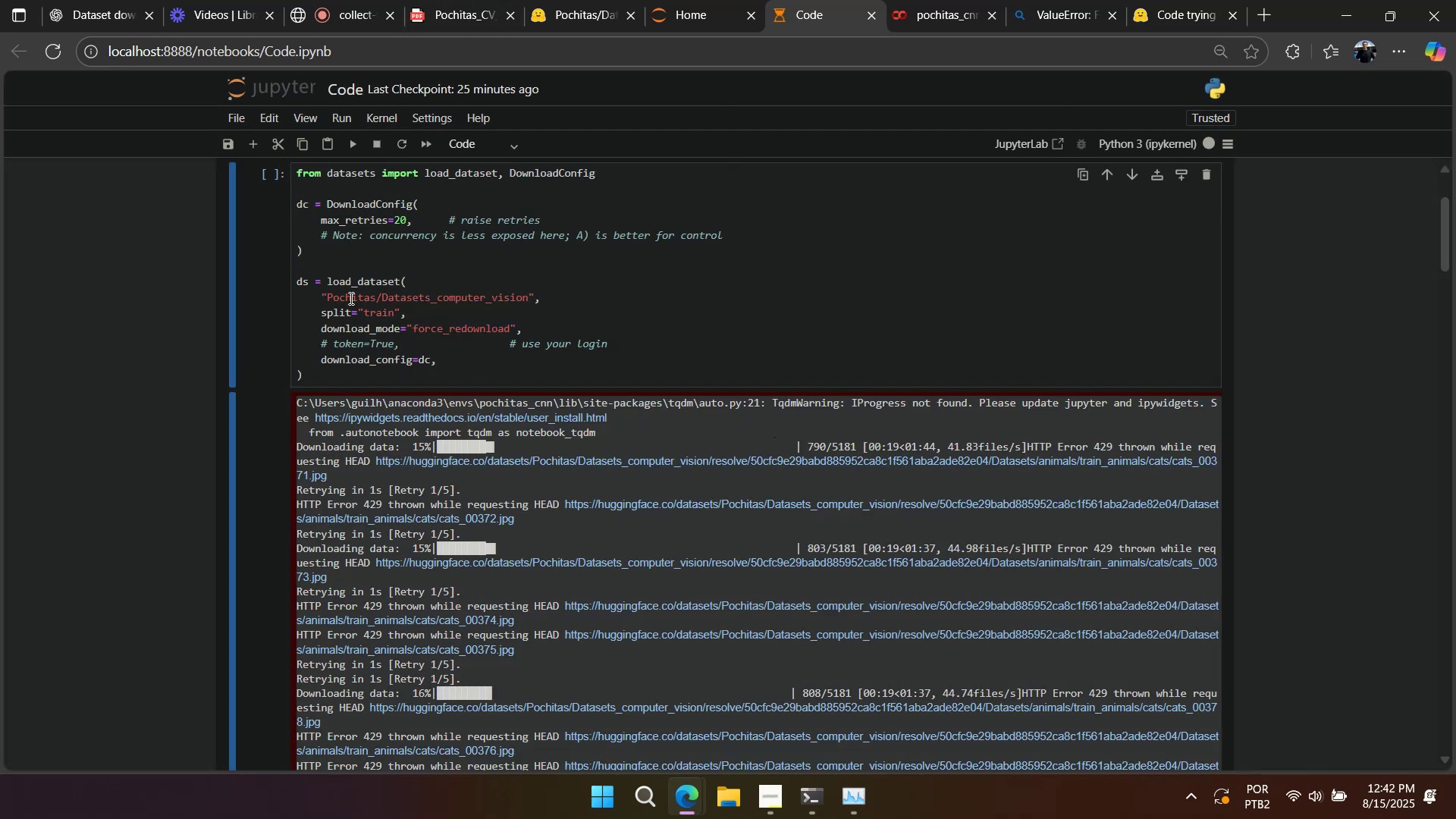 
scroll: coordinate [330, 268], scroll_direction: up, amount: 4.0
 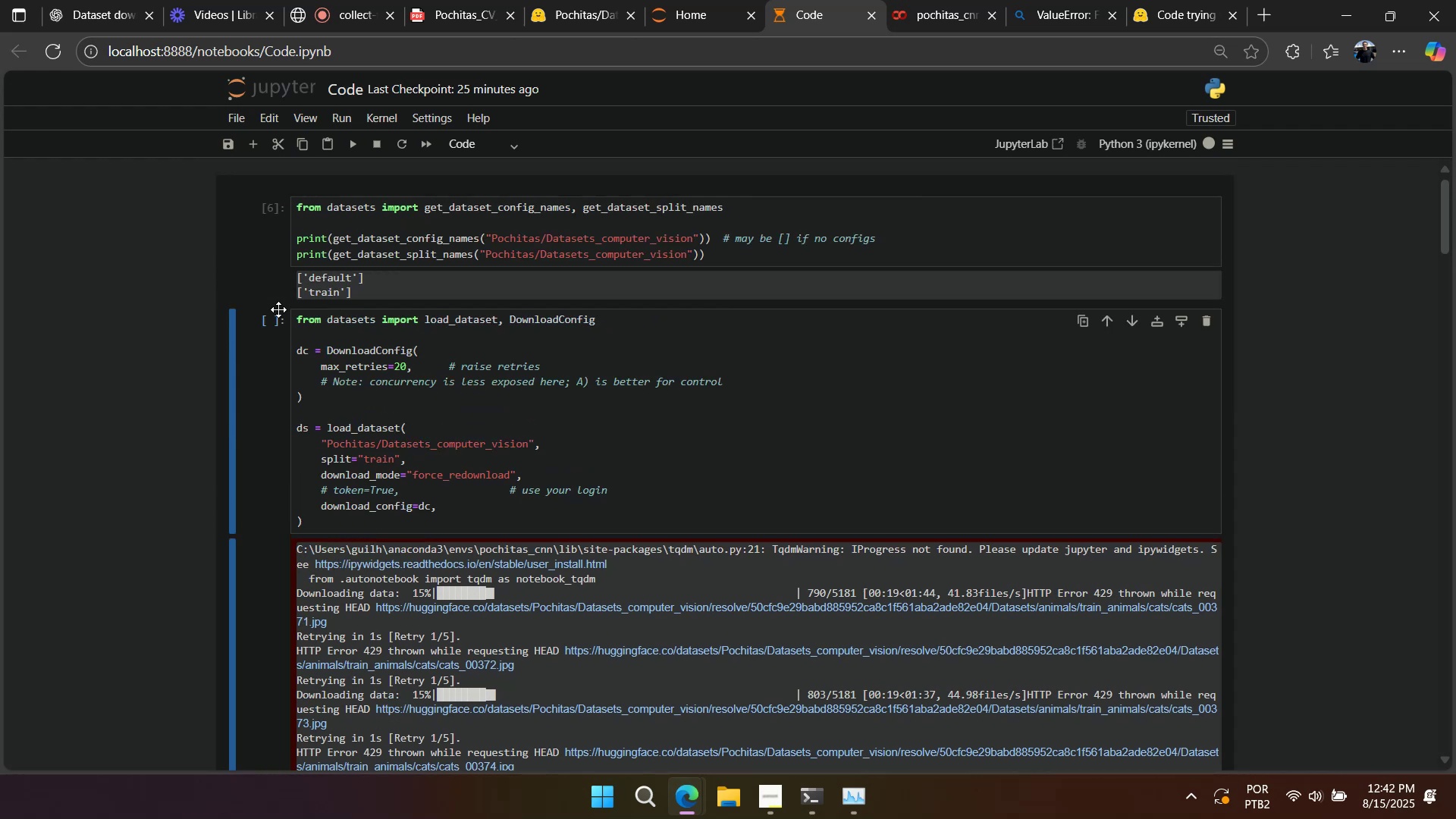 
left_click([268, 338])
 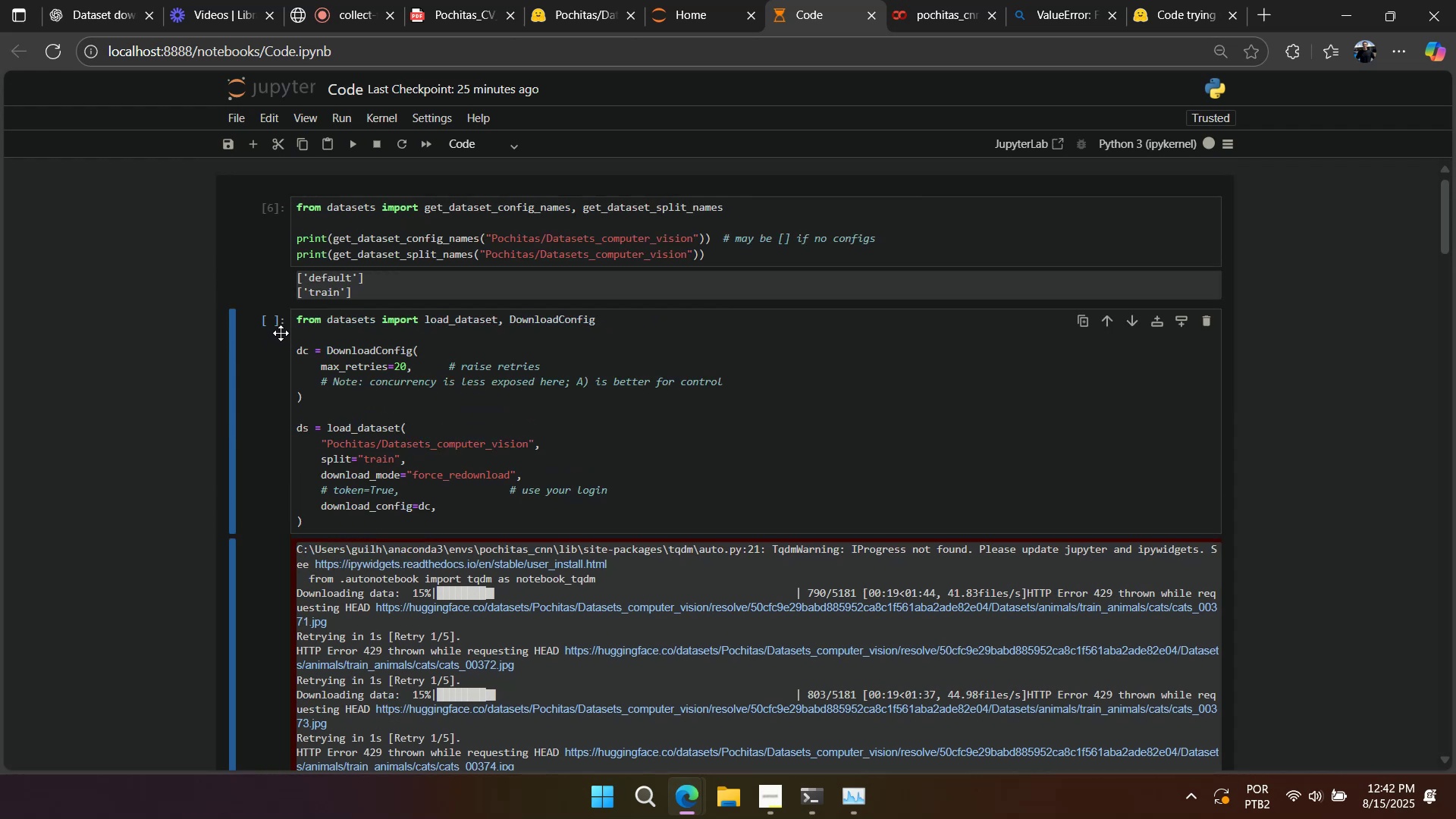 
key(A)
 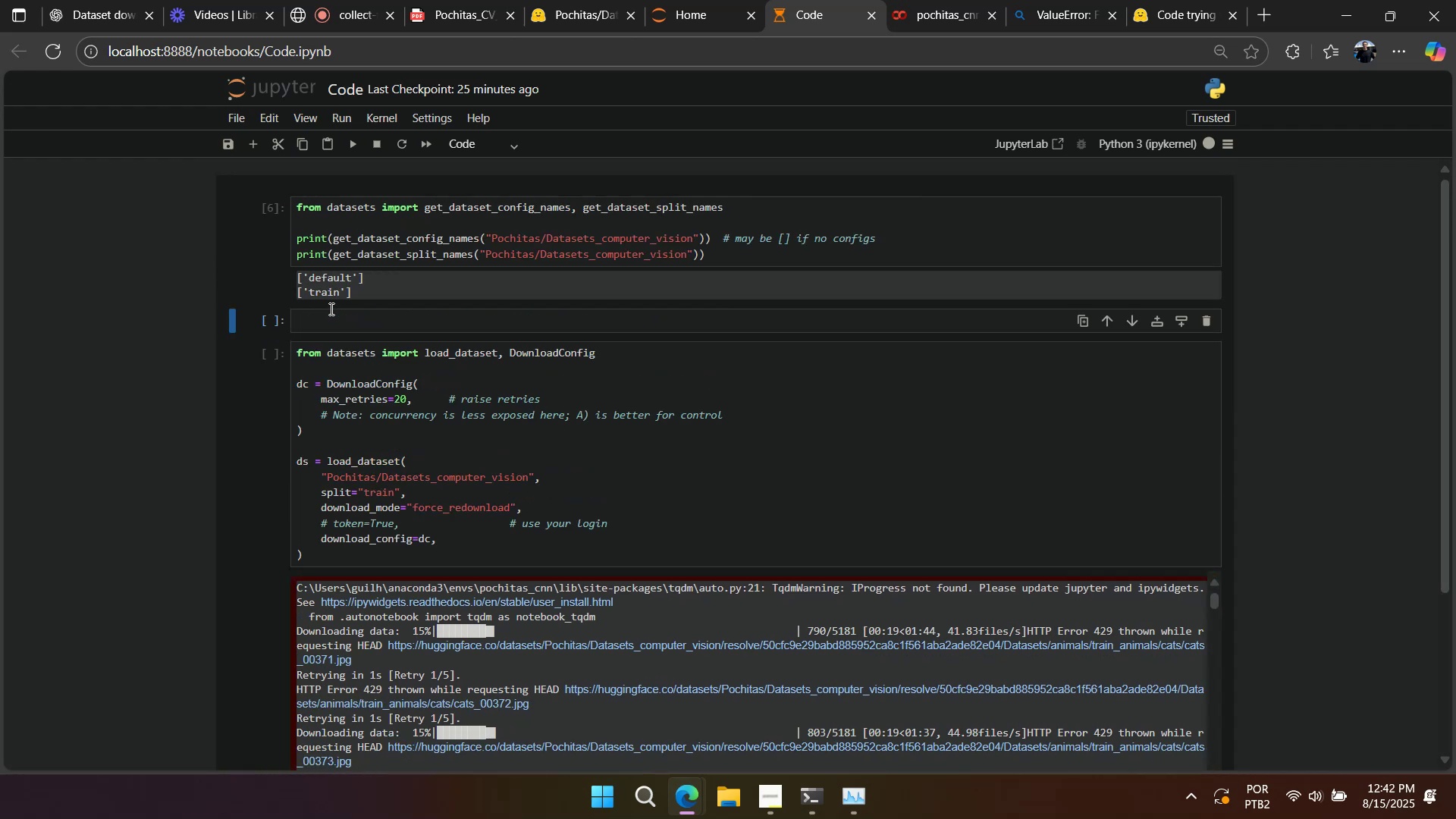 
left_click([331, 309])
 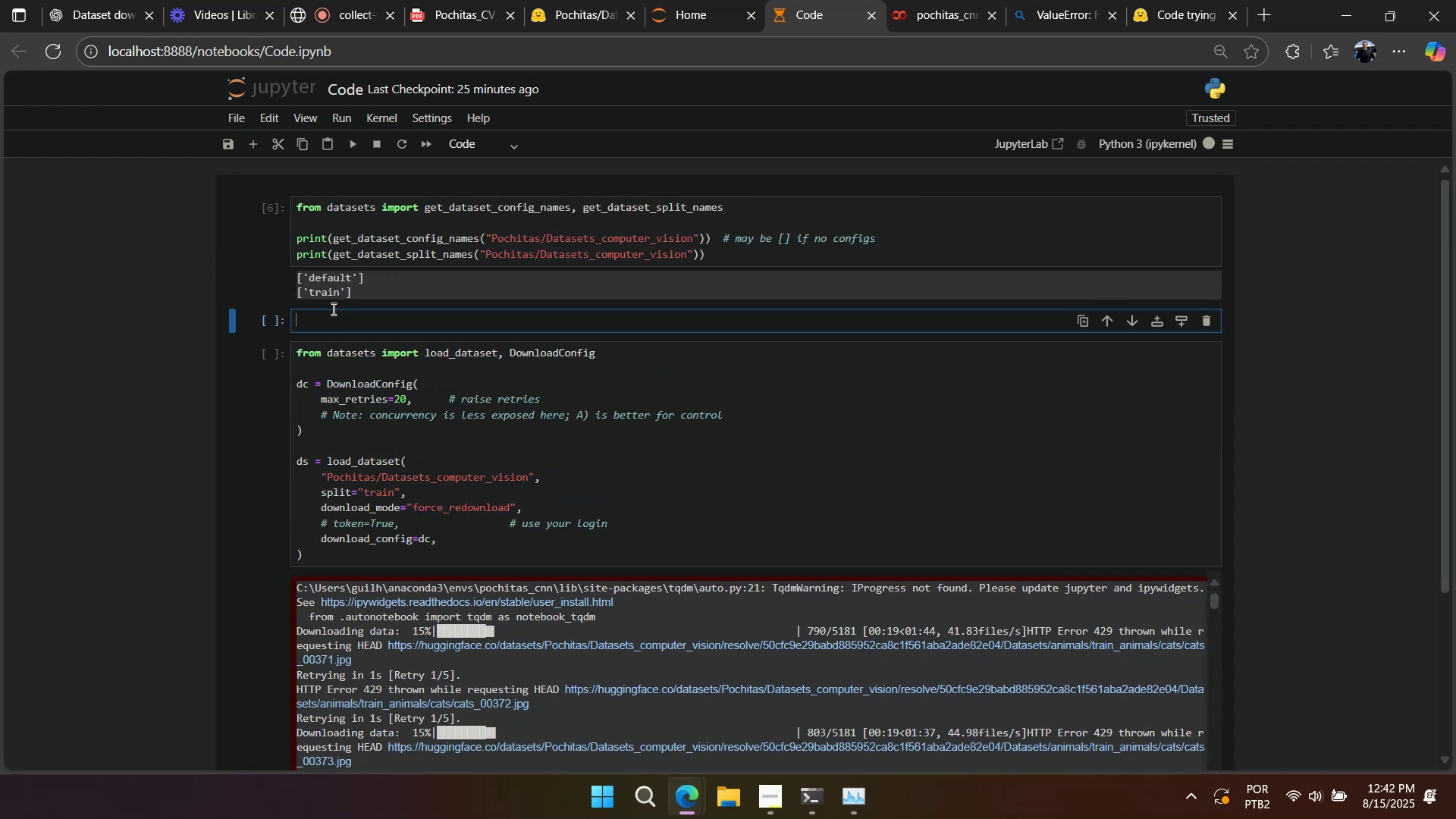 
type(print(`test`))
 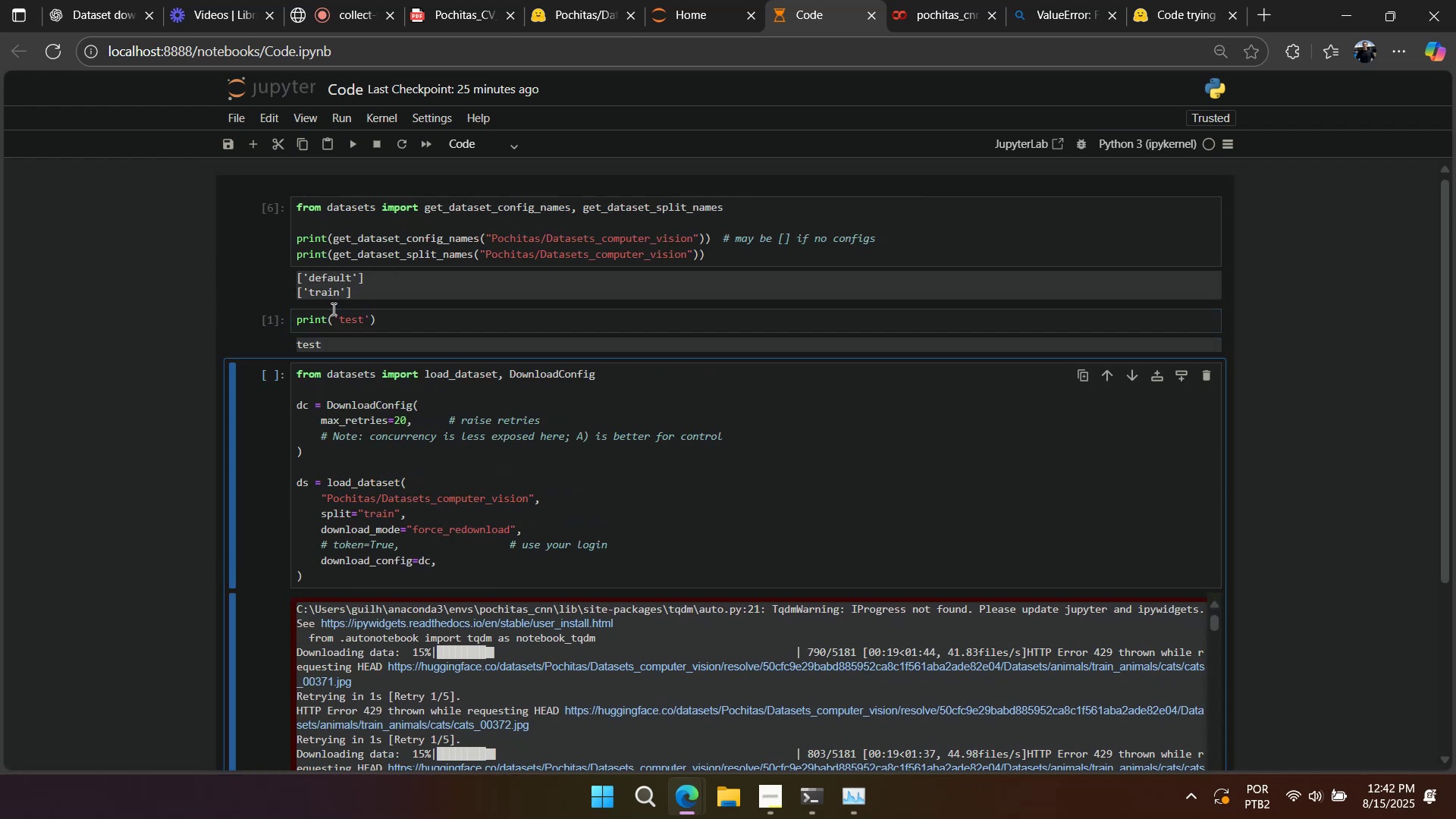 
key(Shift+Enter)
 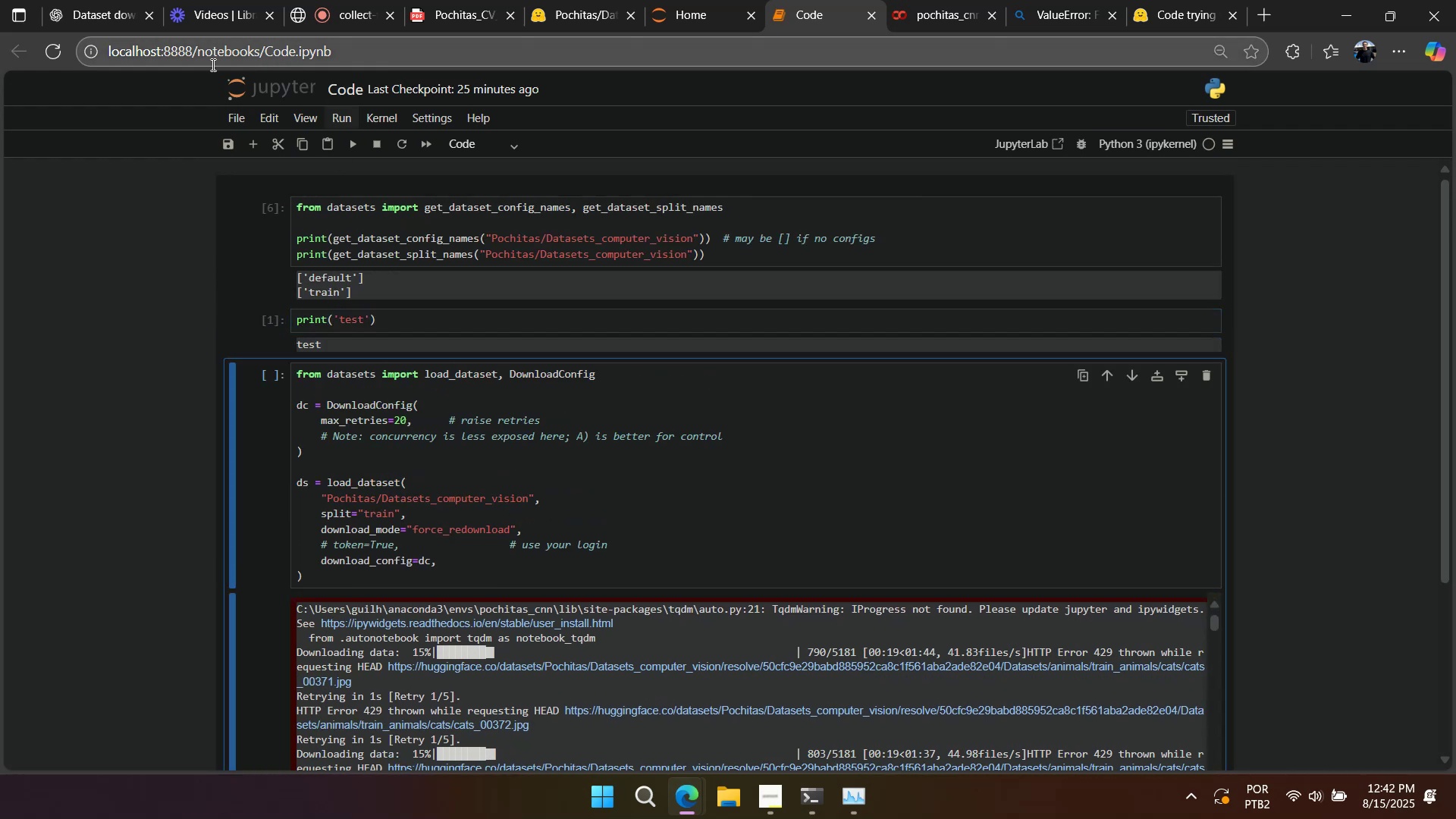 
left_click([124, 30])
 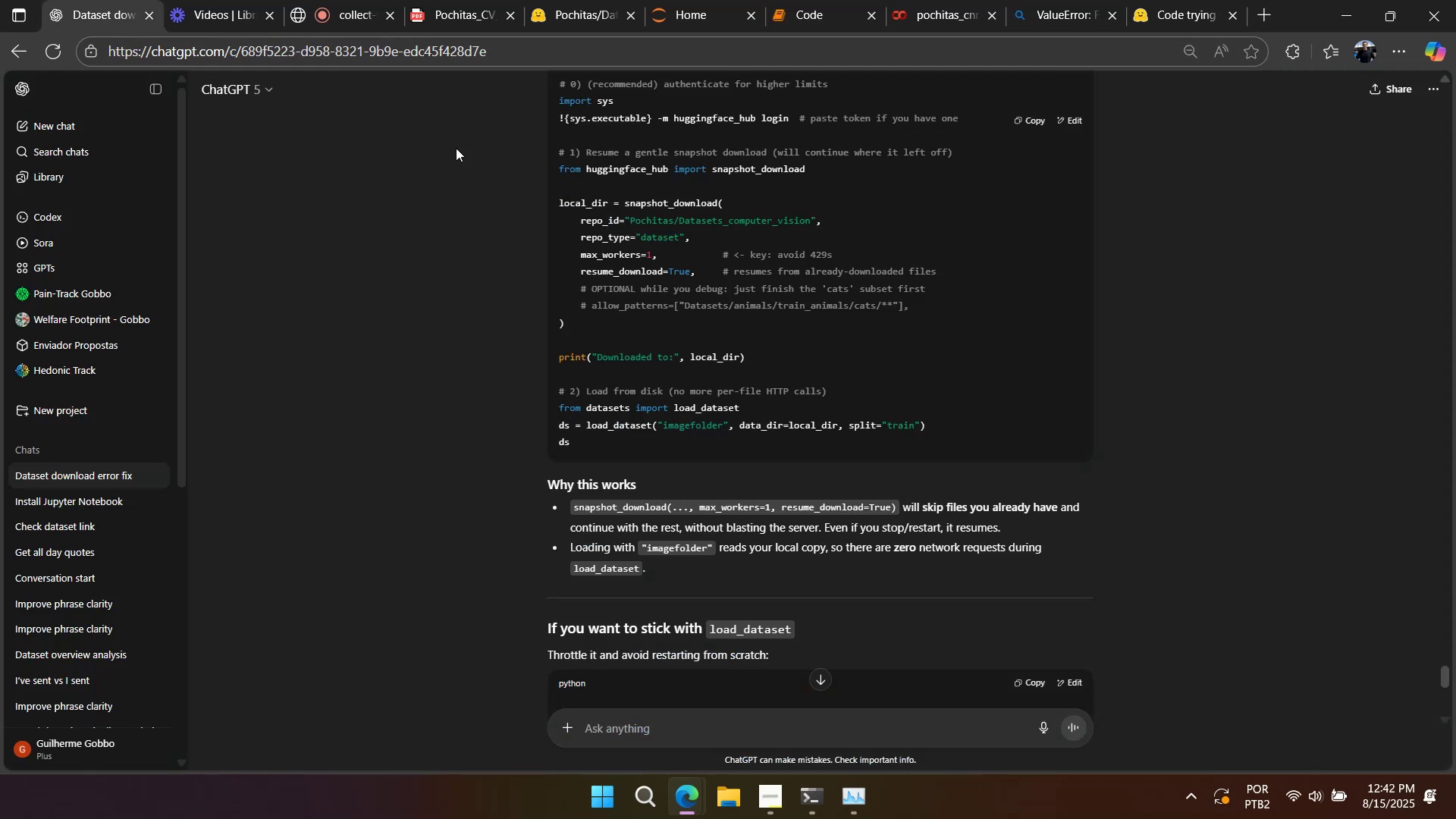 
scroll: coordinate [739, 284], scroll_direction: up, amount: 1.0
 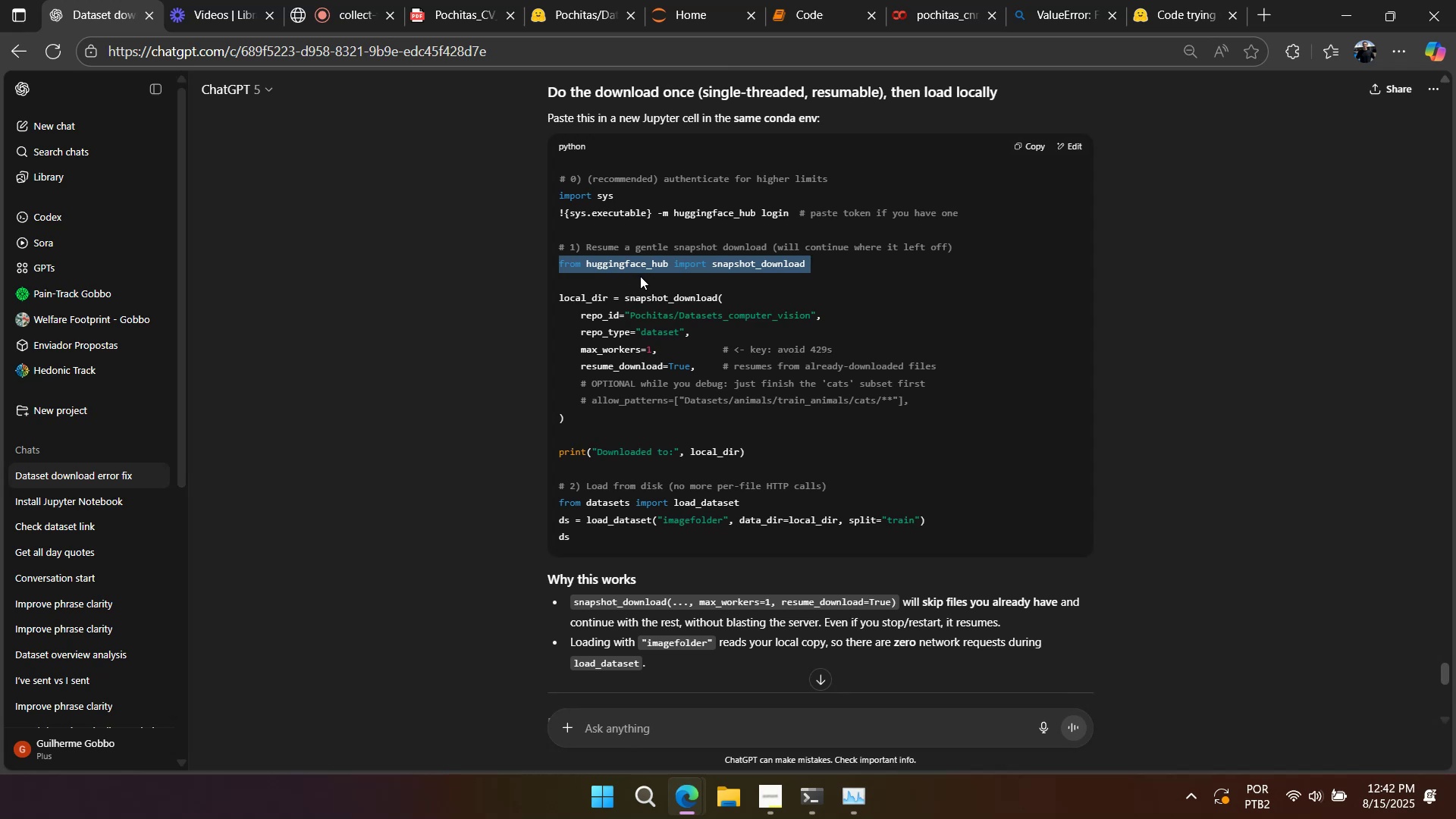 
key(Control+C)
 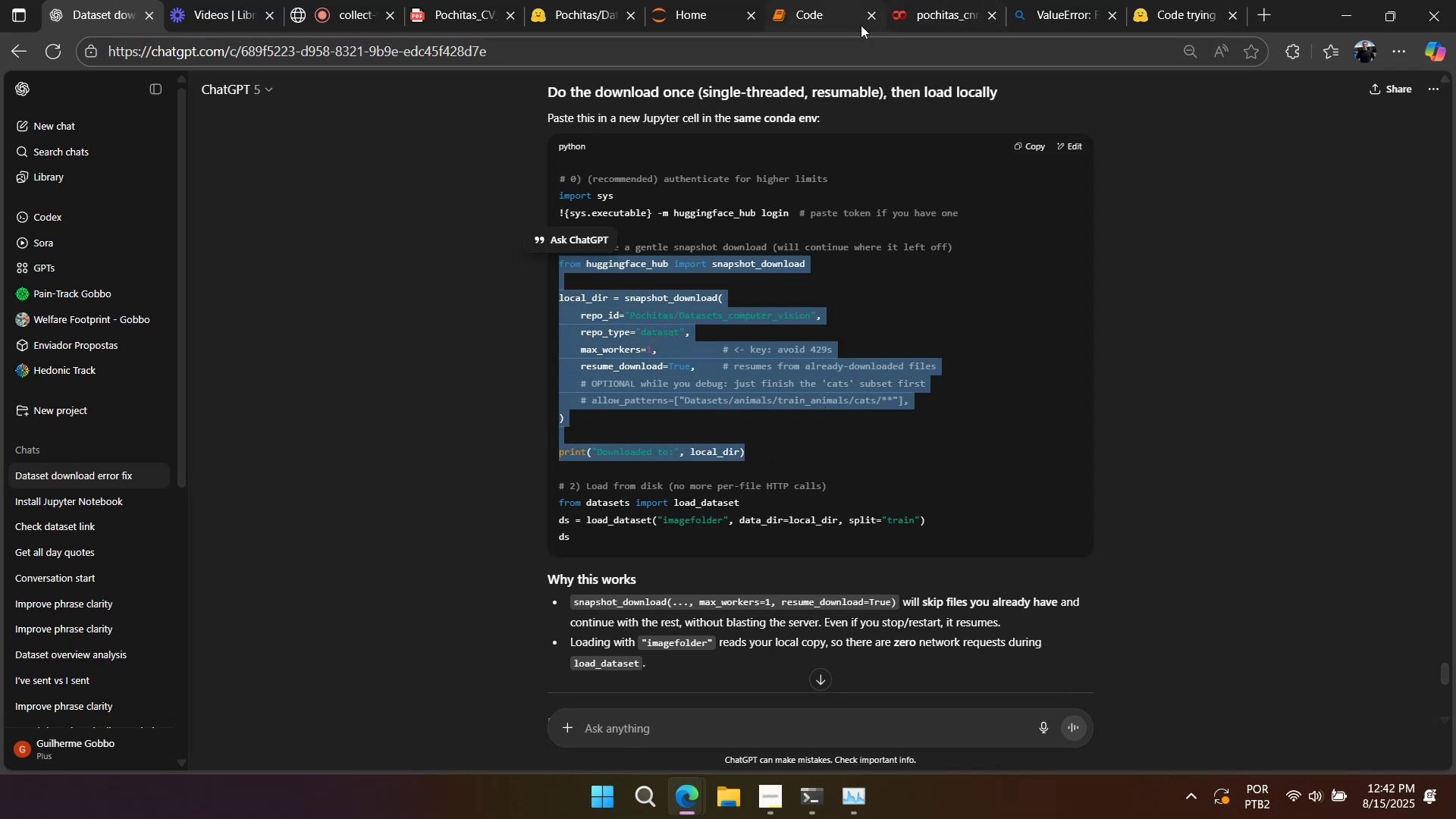 
left_click([832, 20])
 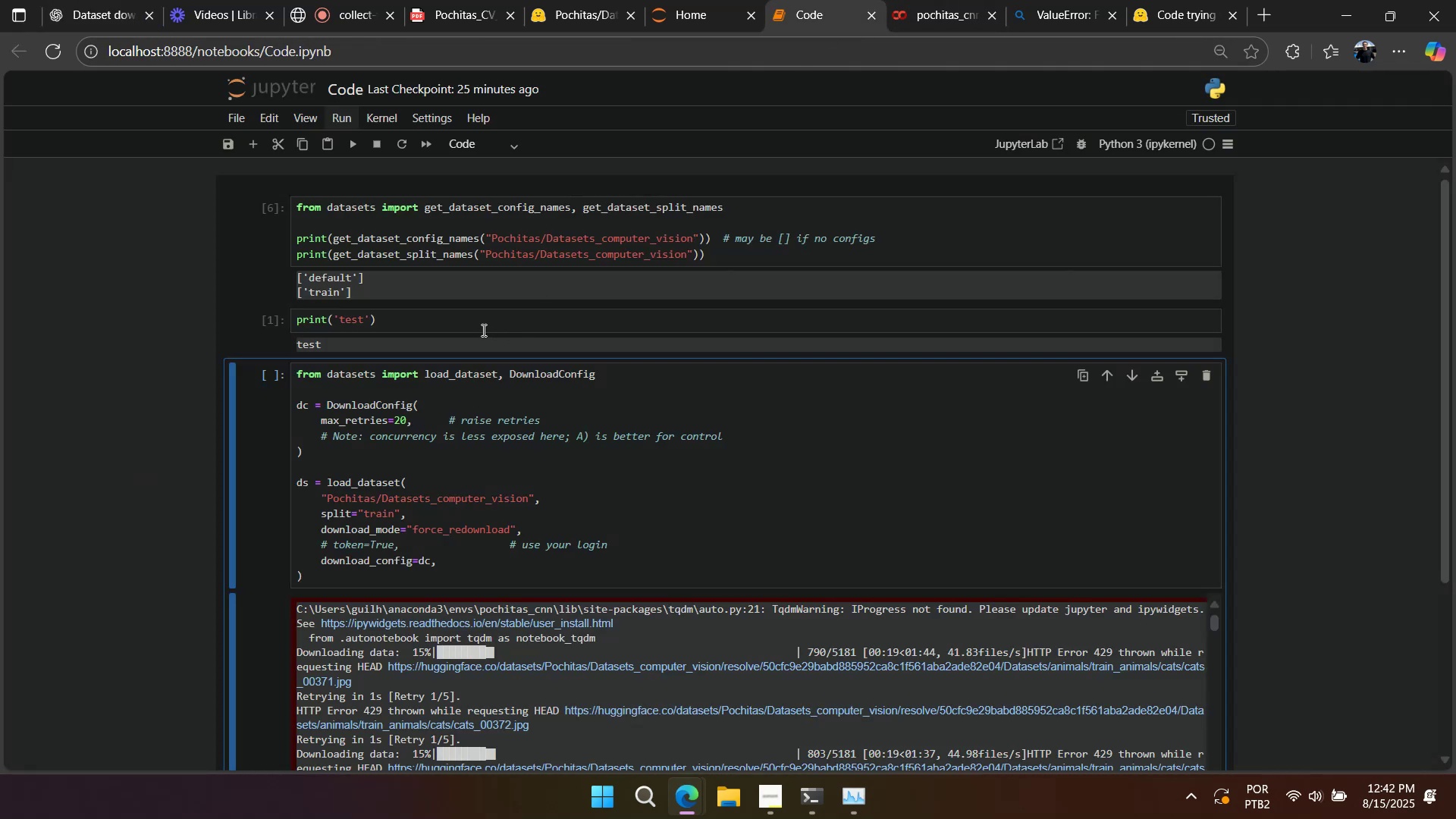 
left_click([466, 324])
 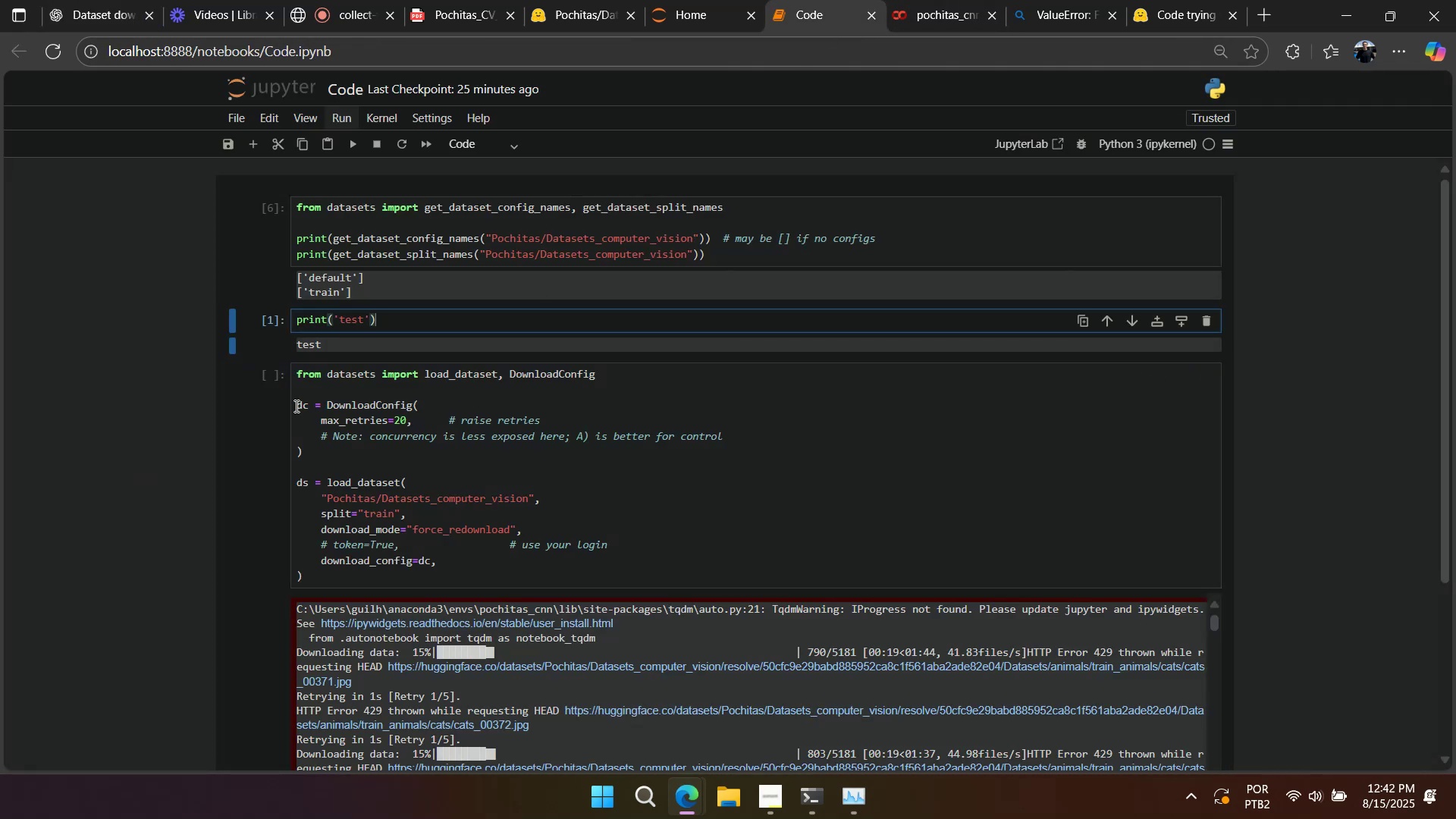 
left_click([263, 422])
 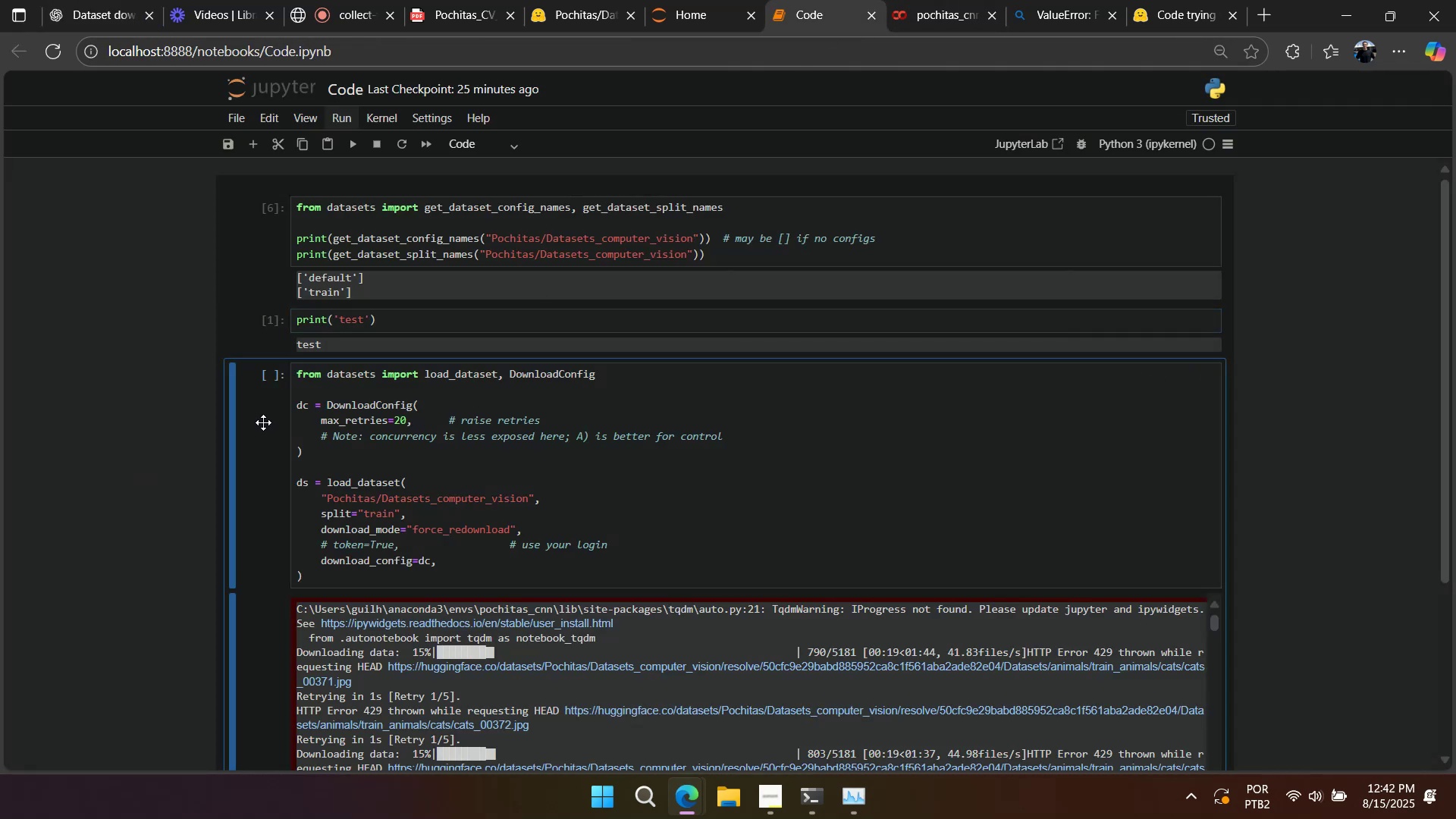 
key(A)
 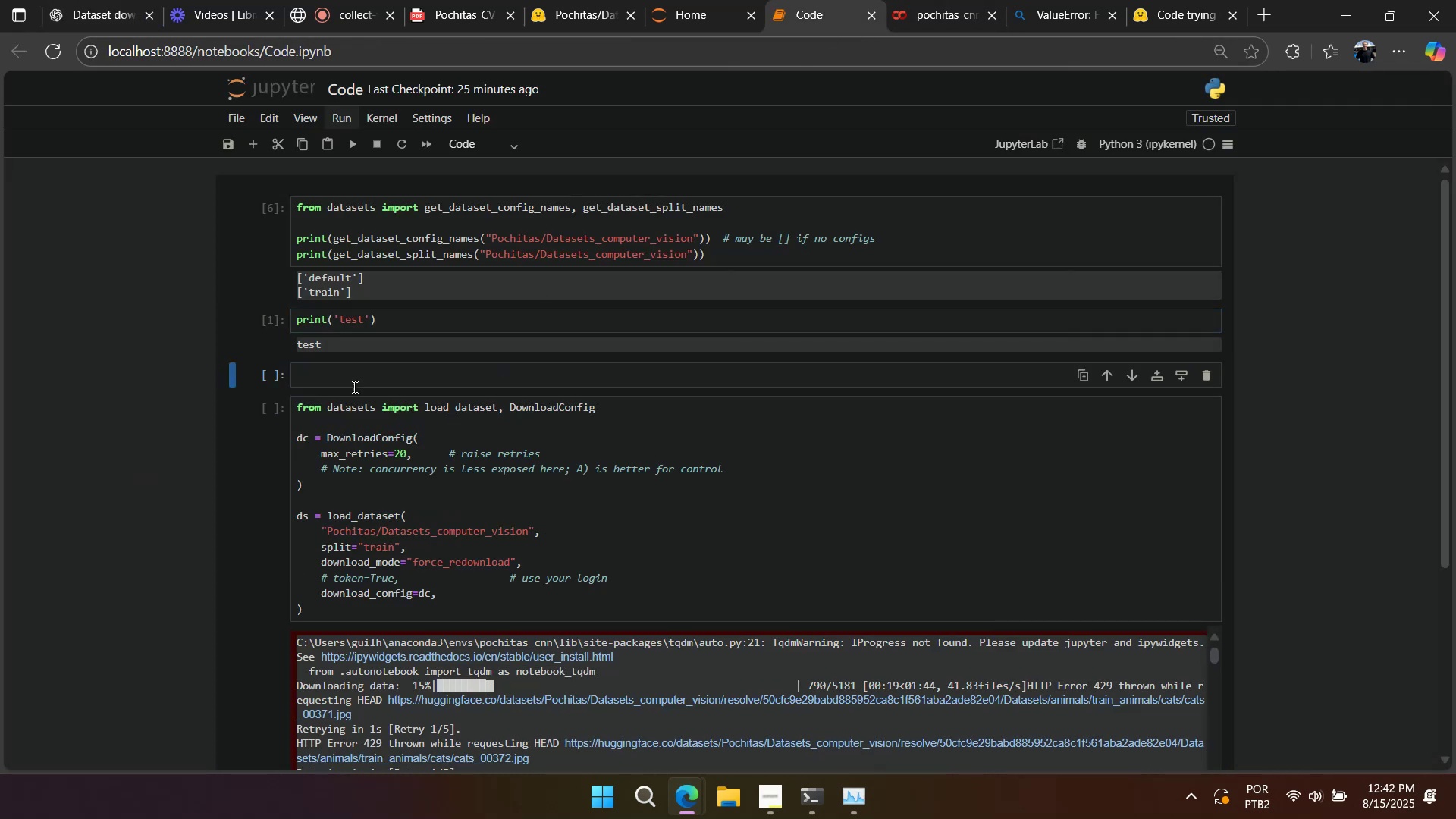 
double_click([357, 387])
 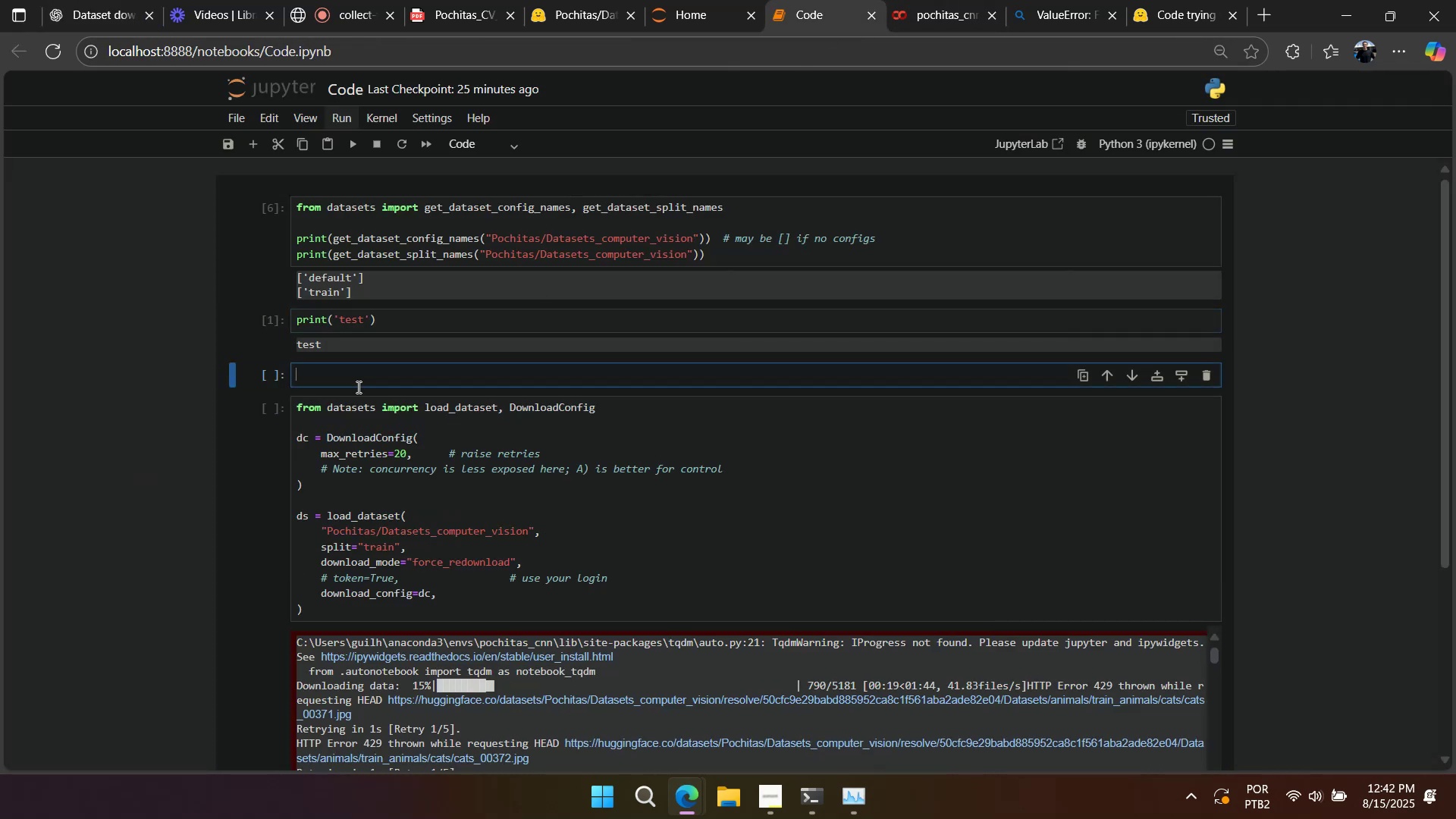 
key(Control+A)
 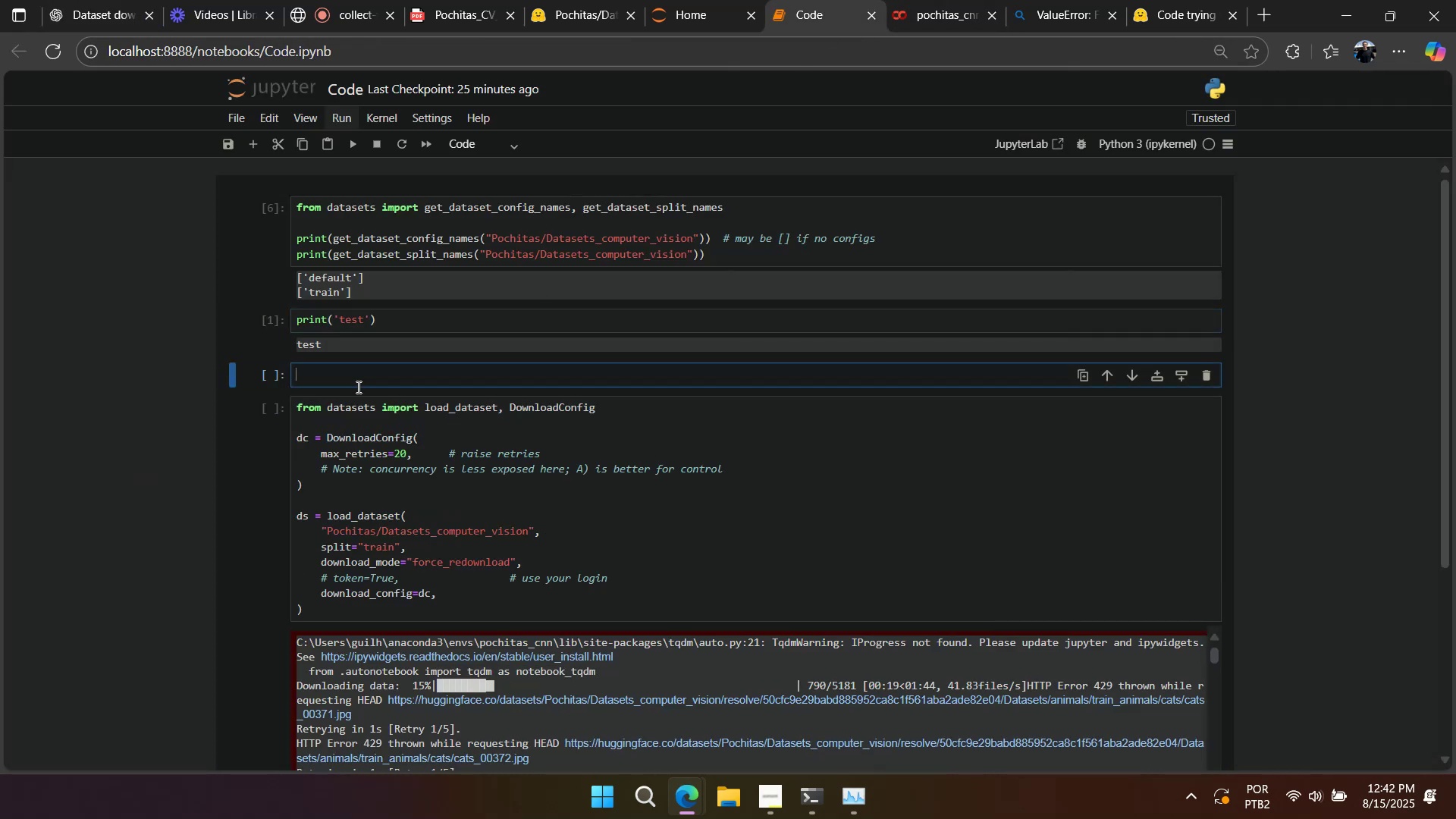 
key(Control+V)
 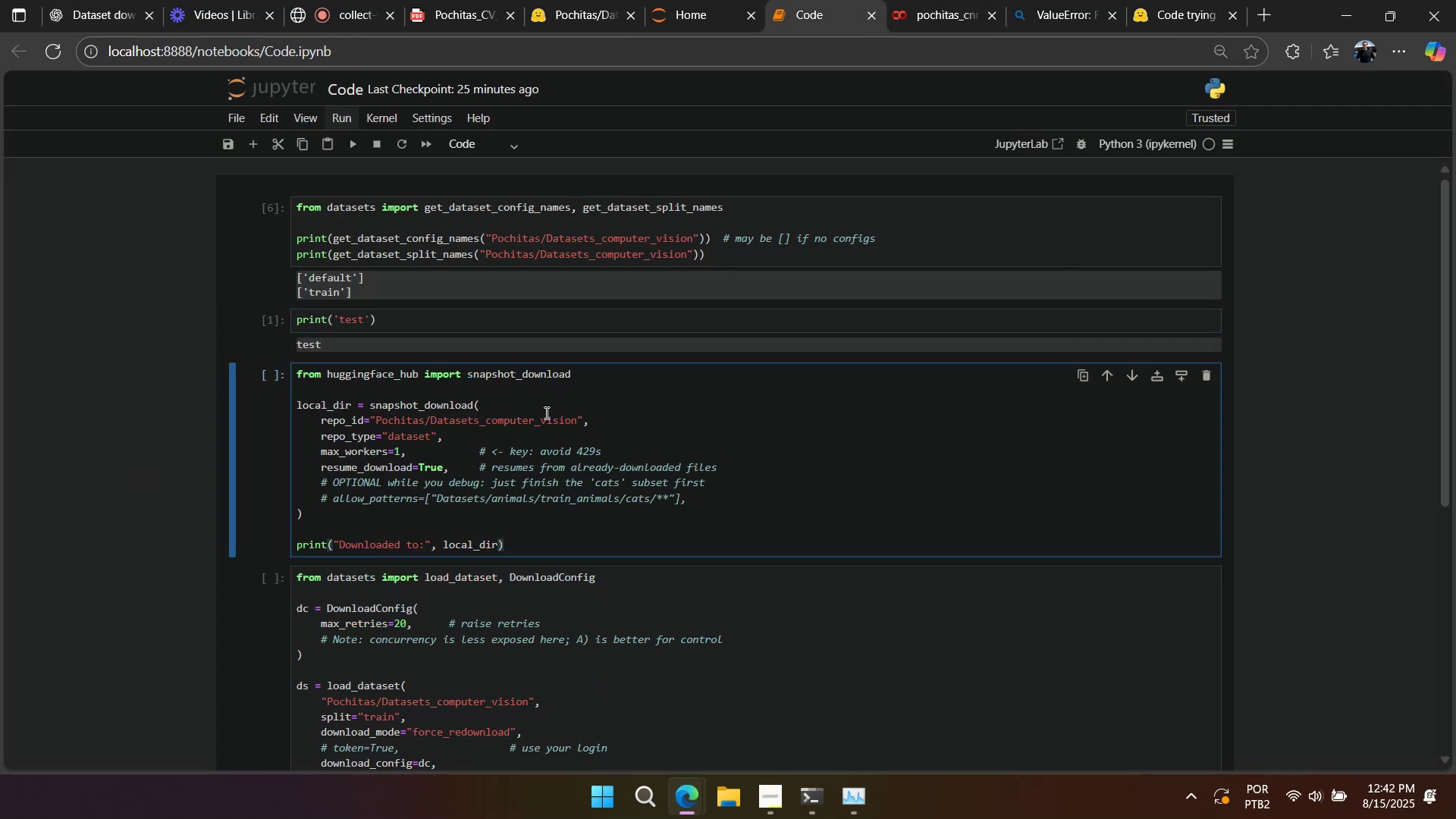 
left_click([563, 419])
 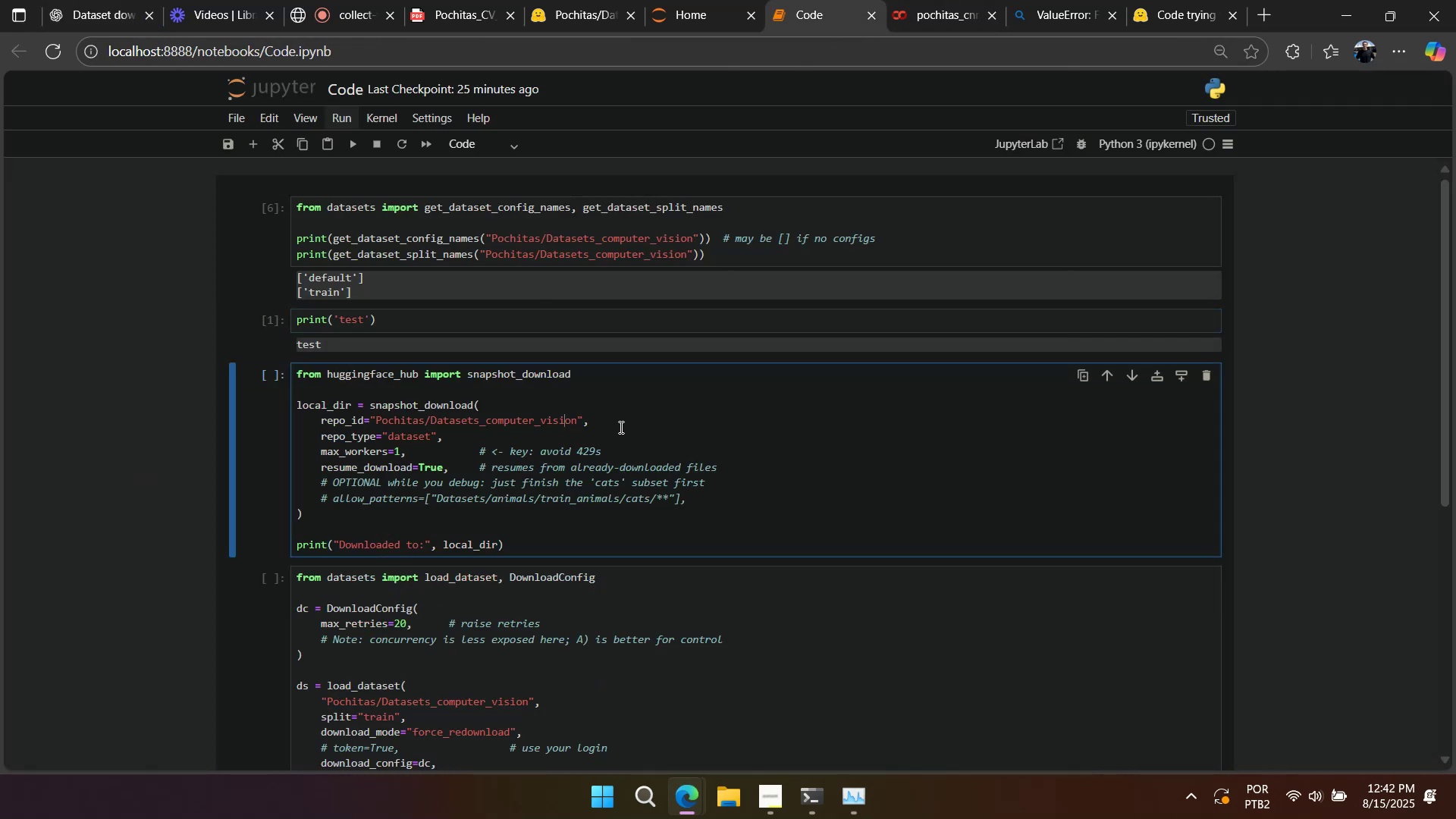 
left_click([623, 428])
 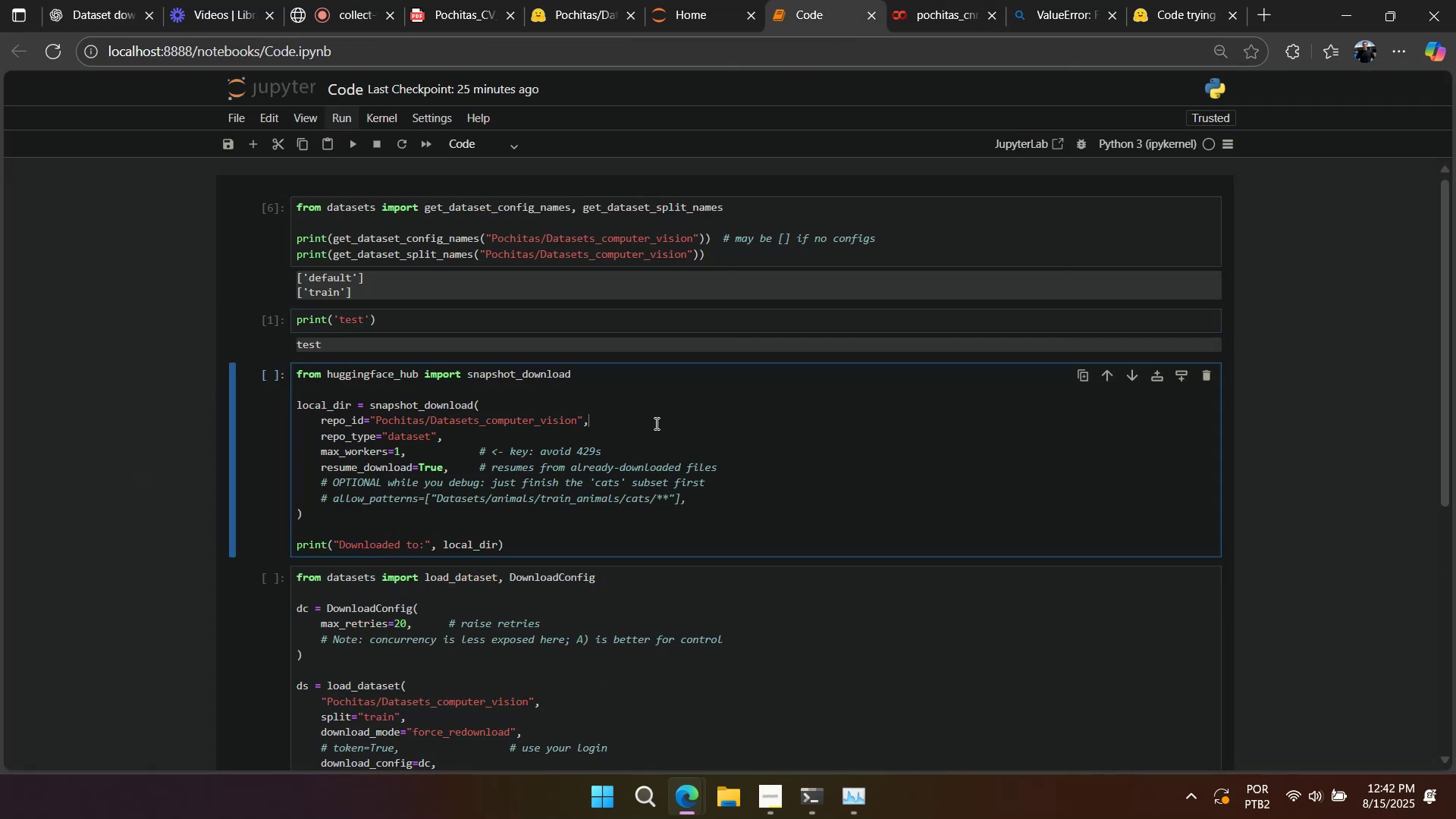 
hold_key(key=ShiftLeft, duration=1.53)
 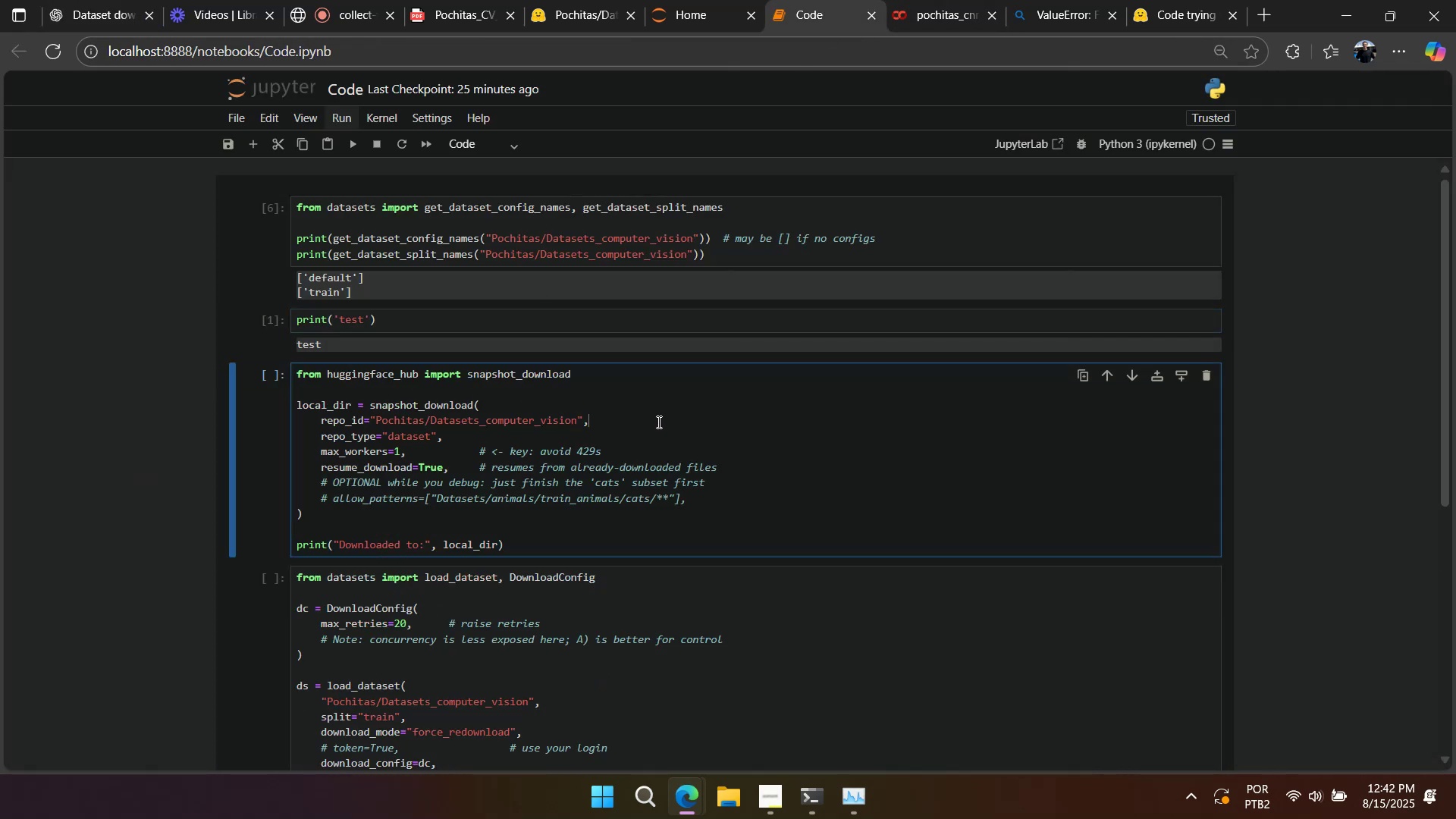 
key(Shift+Enter)
 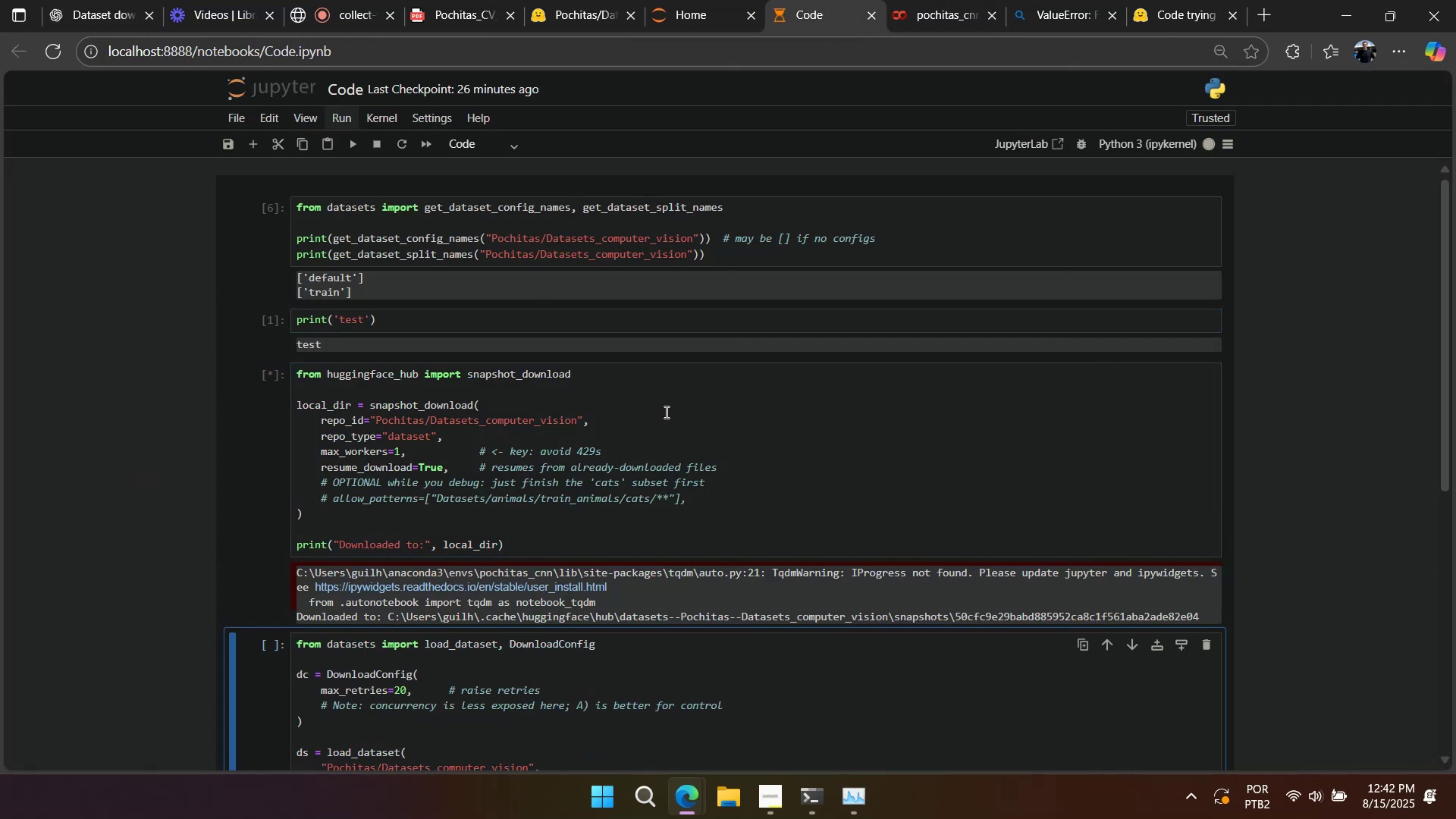 
right_click([670, 407])
 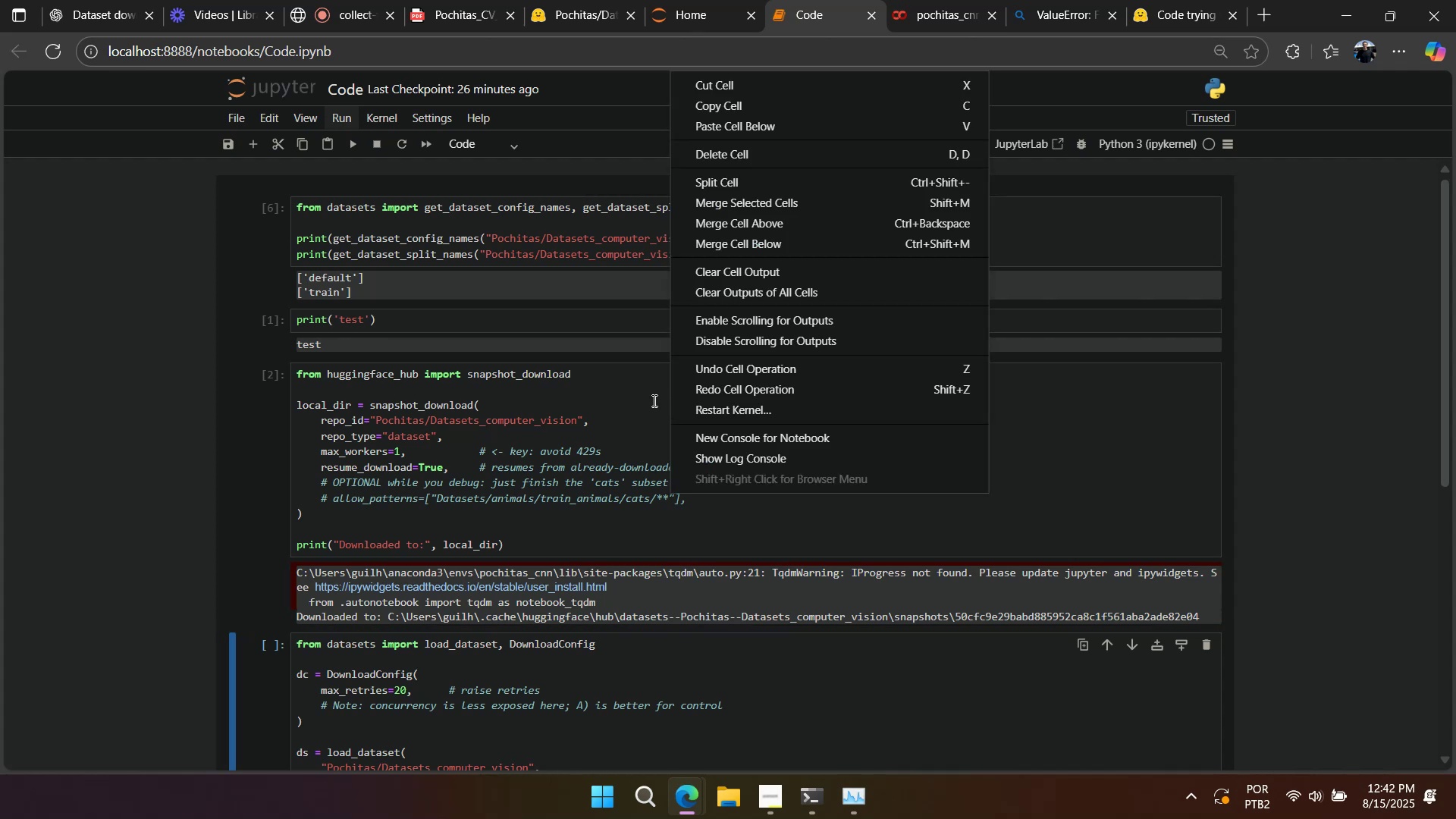 
left_click([651, 400])
 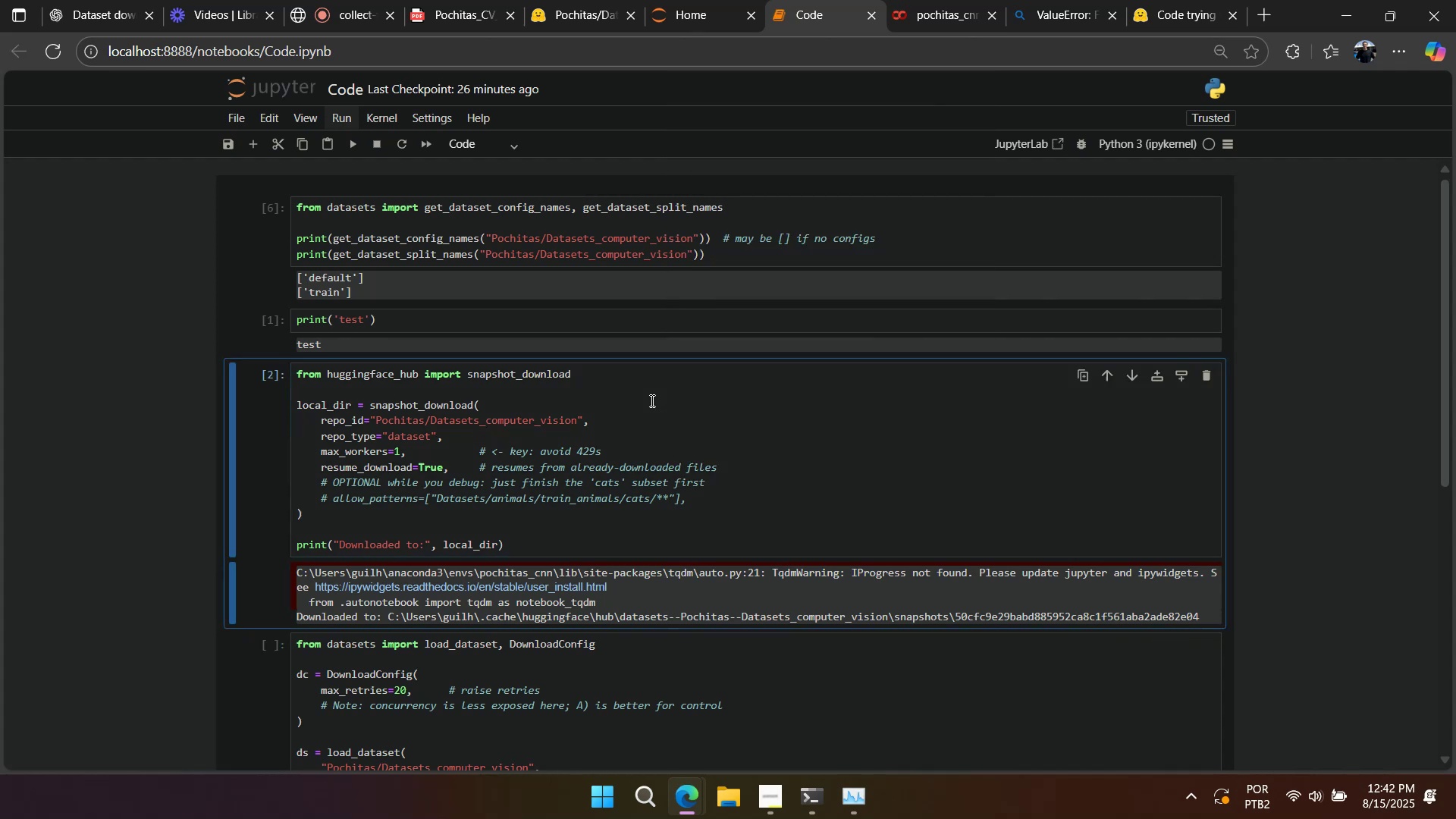 
right_click([651, 400])
 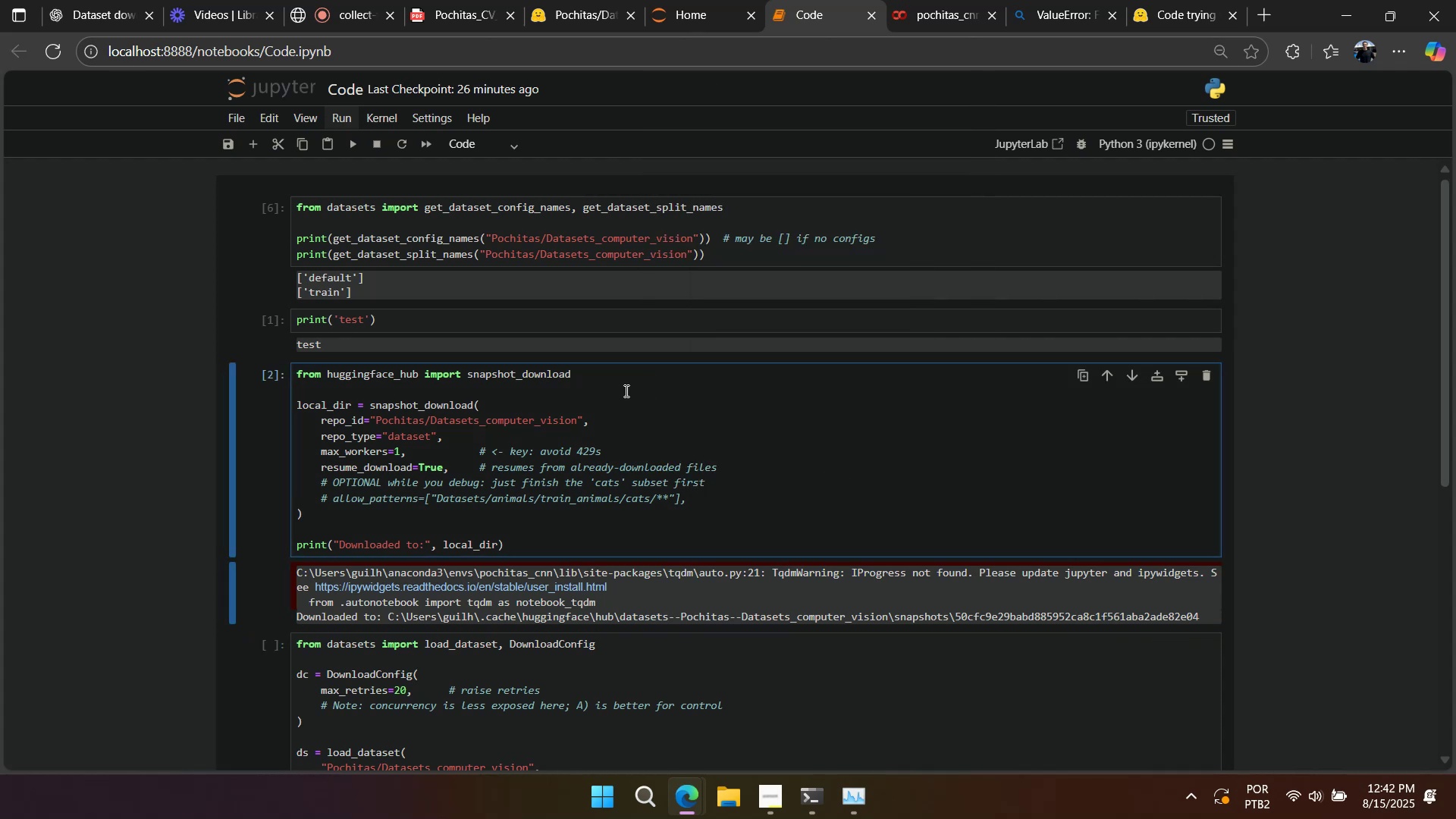 
scroll: coordinate [741, 494], scroll_direction: down, amount: 2.0
 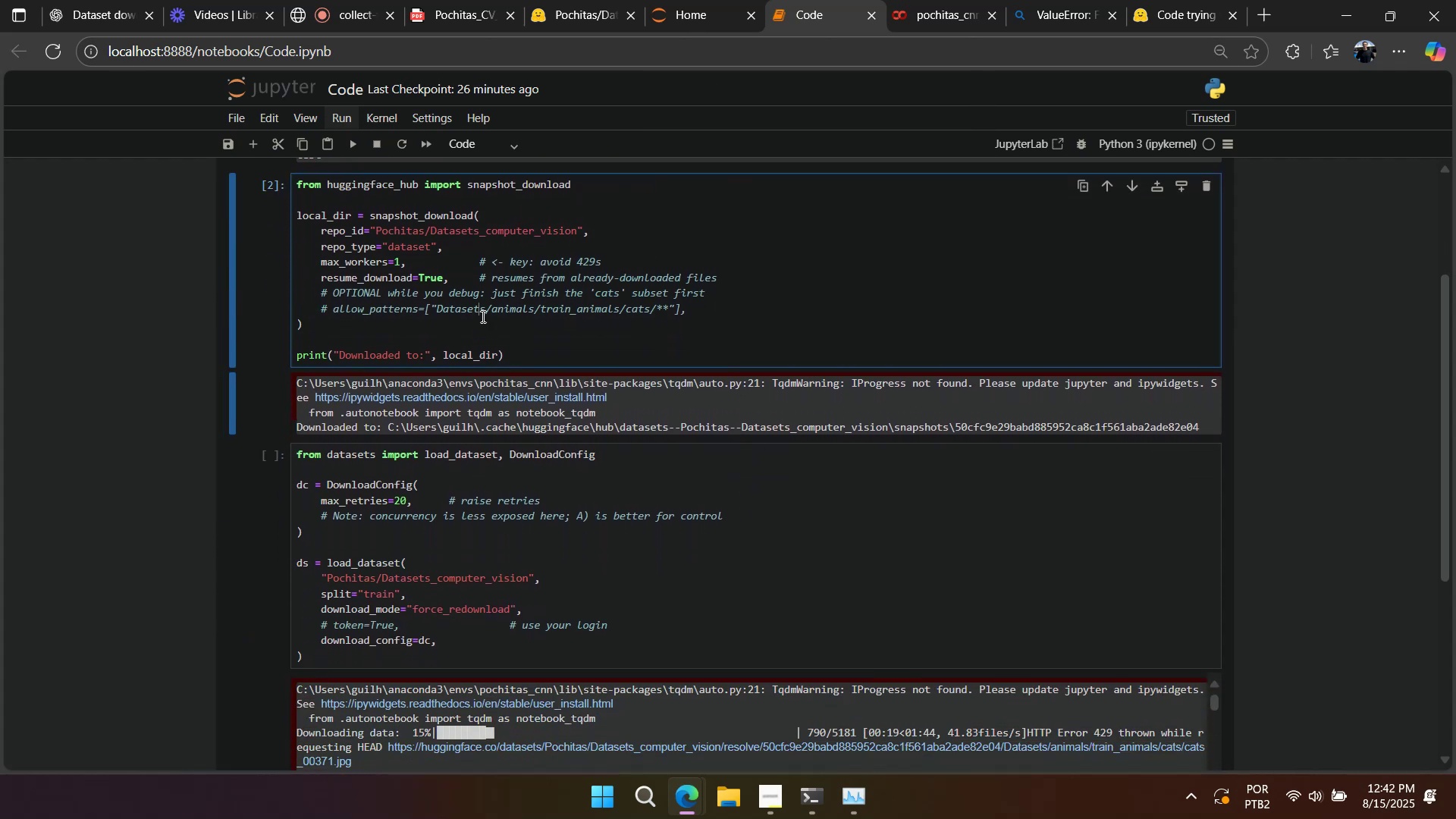 
double_click([500, 340])
 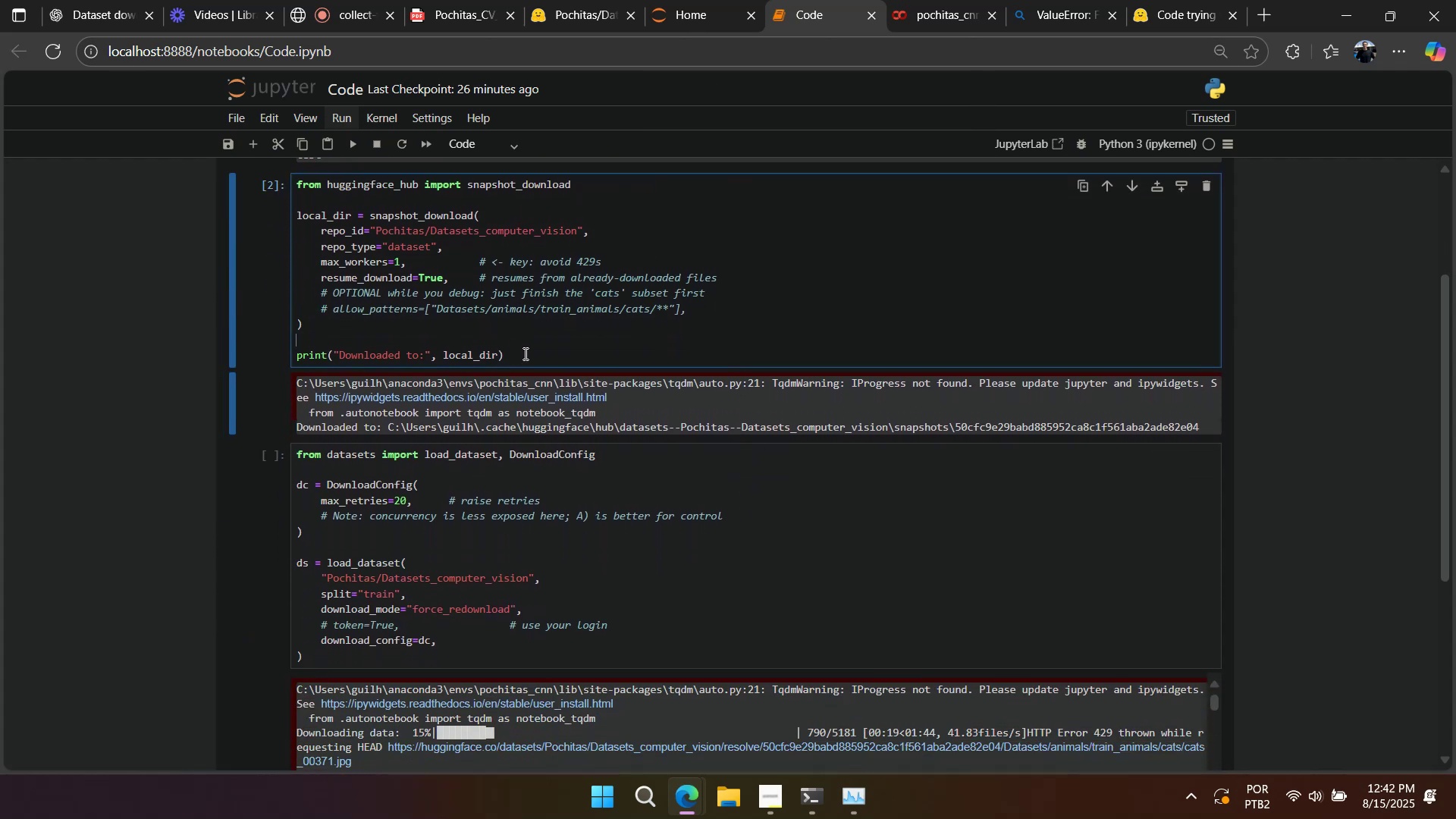 
triple_click([524, 353])
 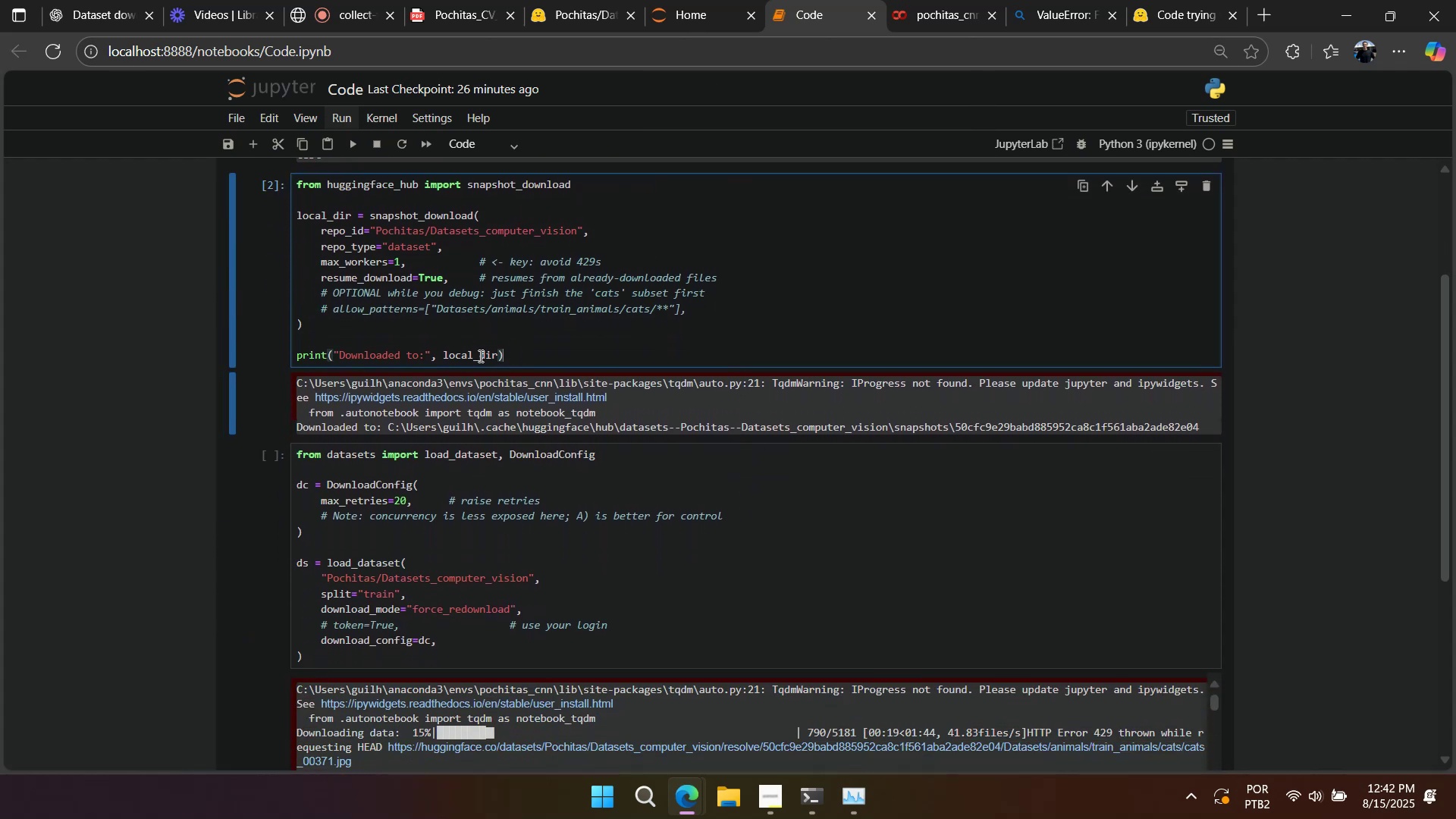 
triple_click([479, 356])
 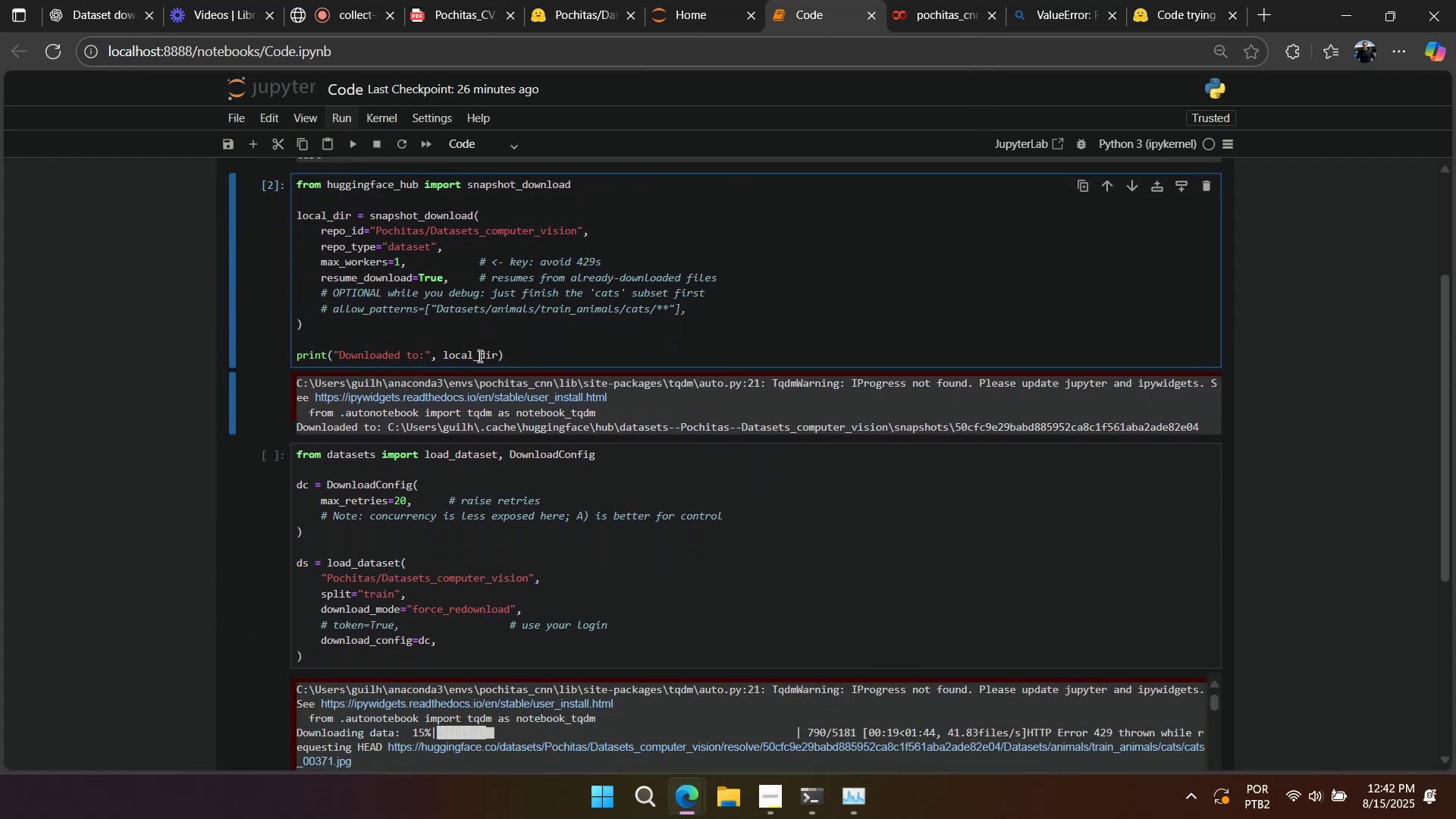 
triple_click([479, 356])
 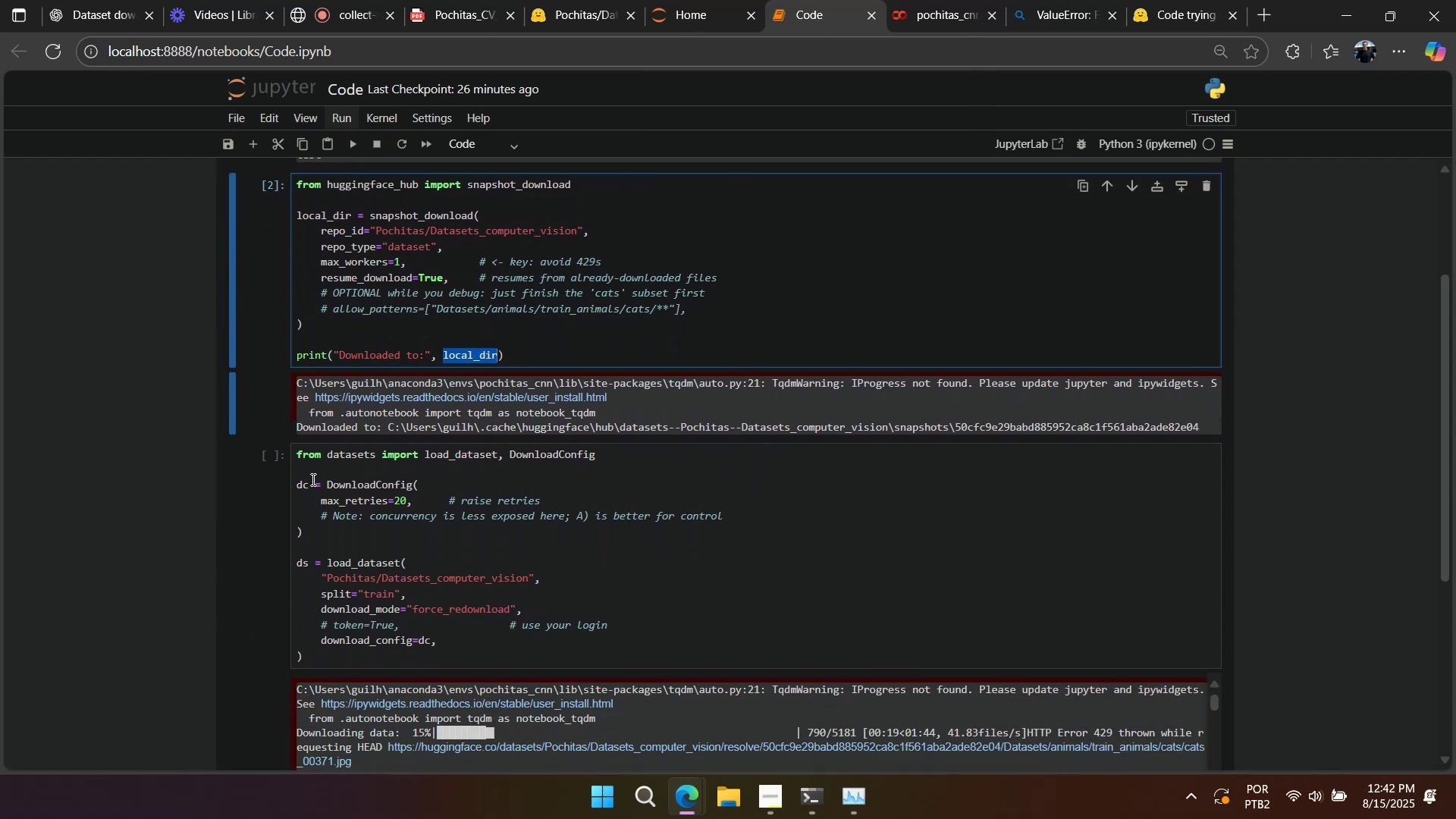 
left_click([278, 496])
 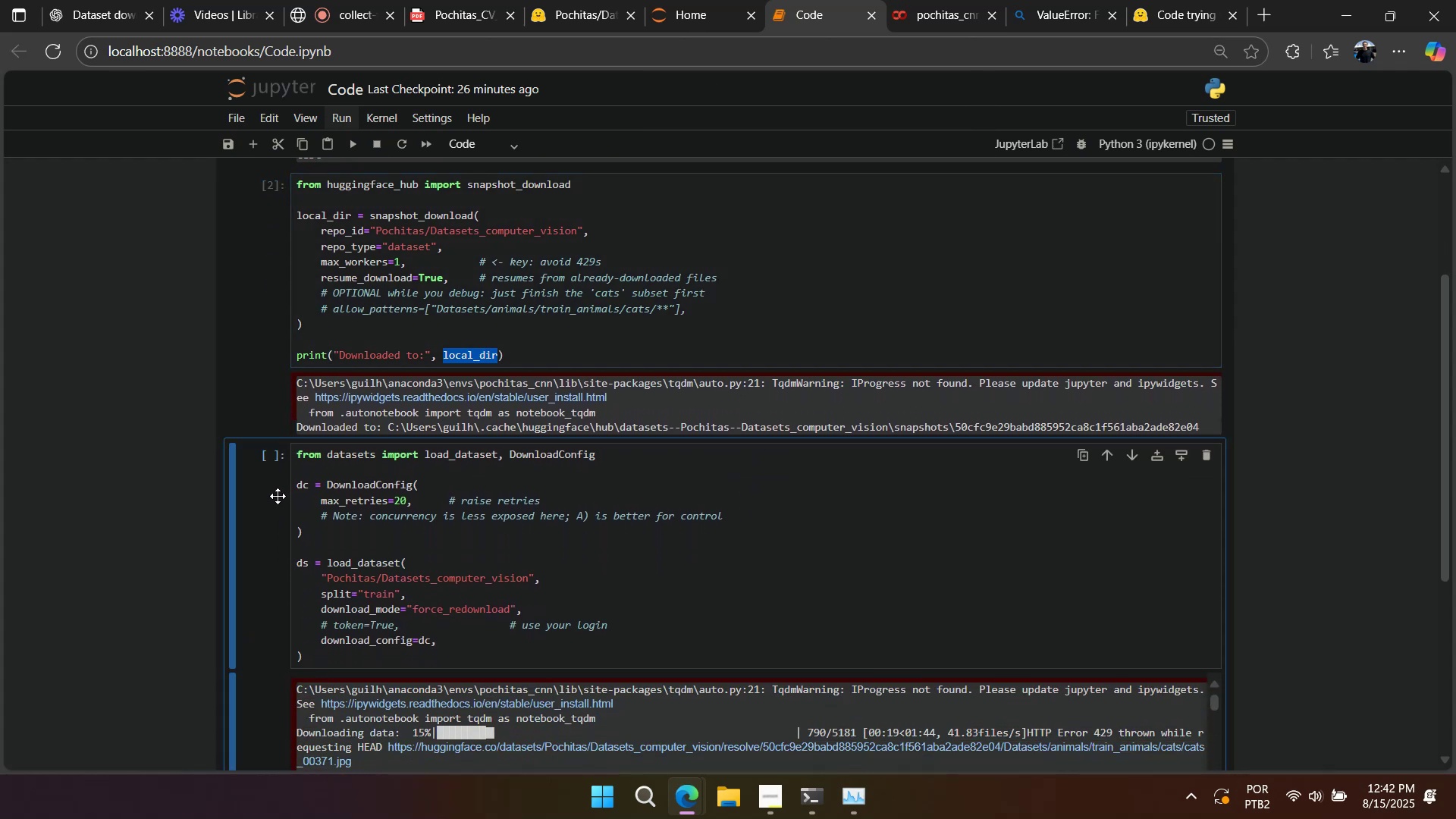 
type(aaa)
 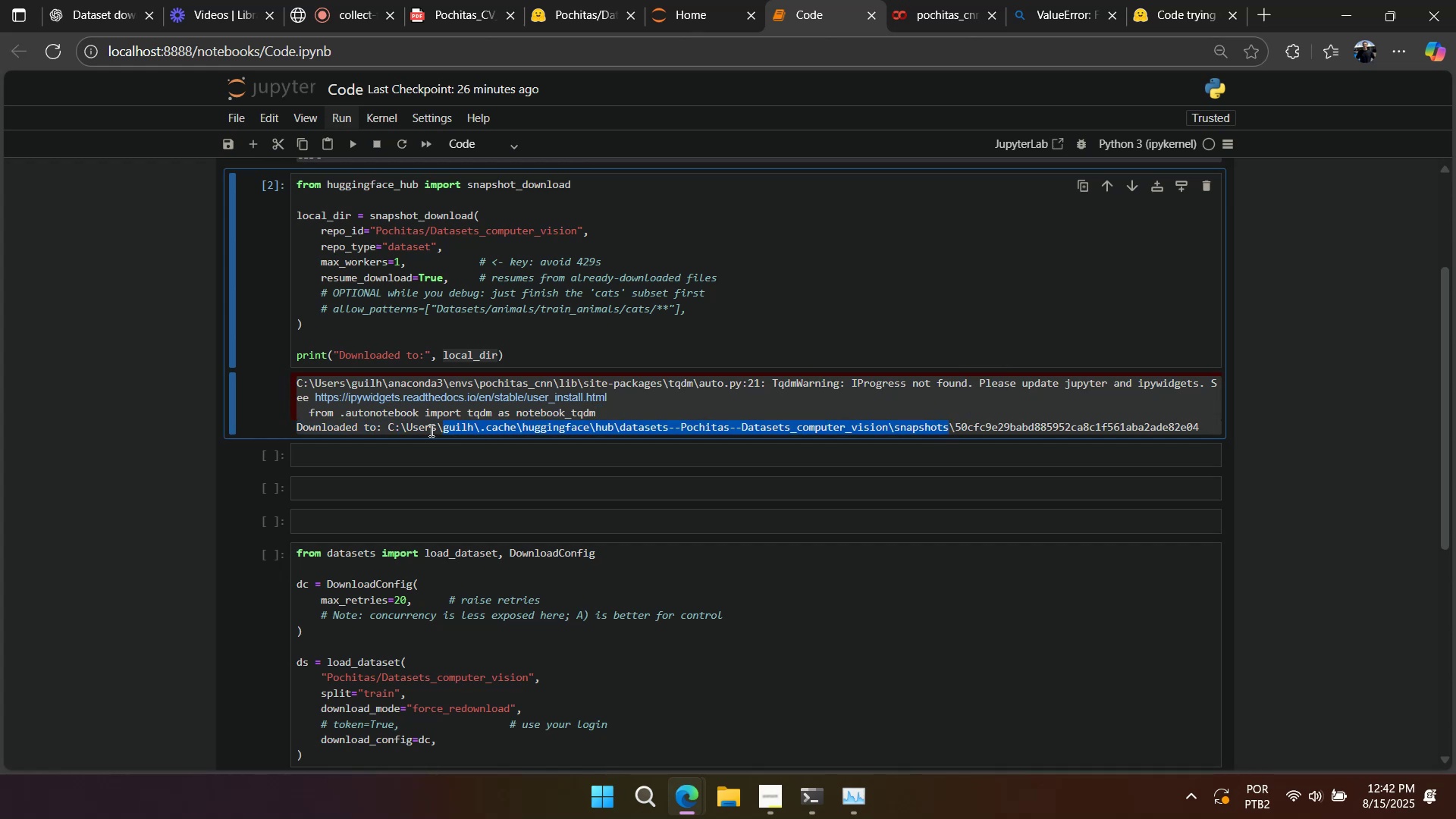 
key(Control+C)
 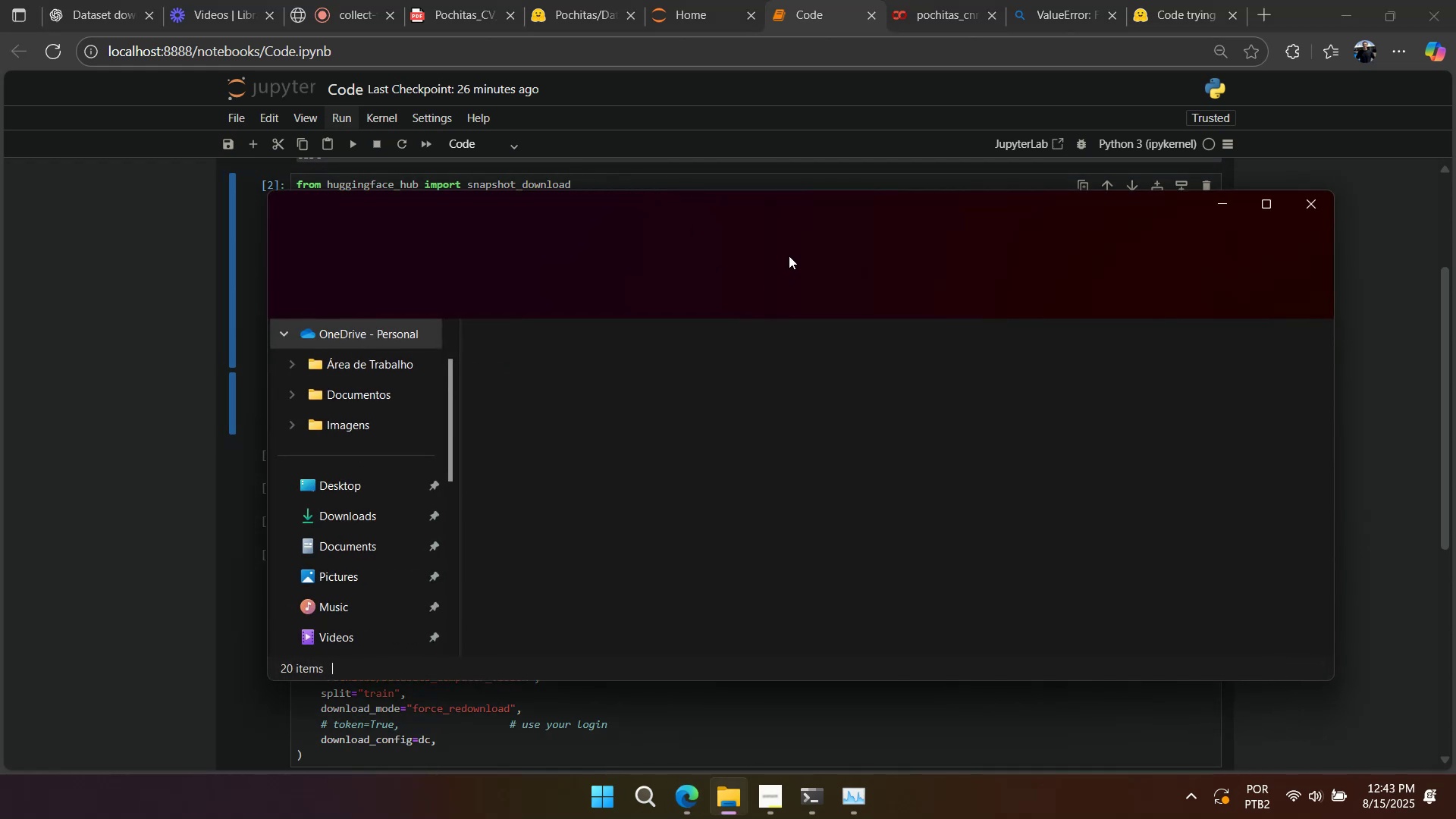 
left_click([795, 265])
 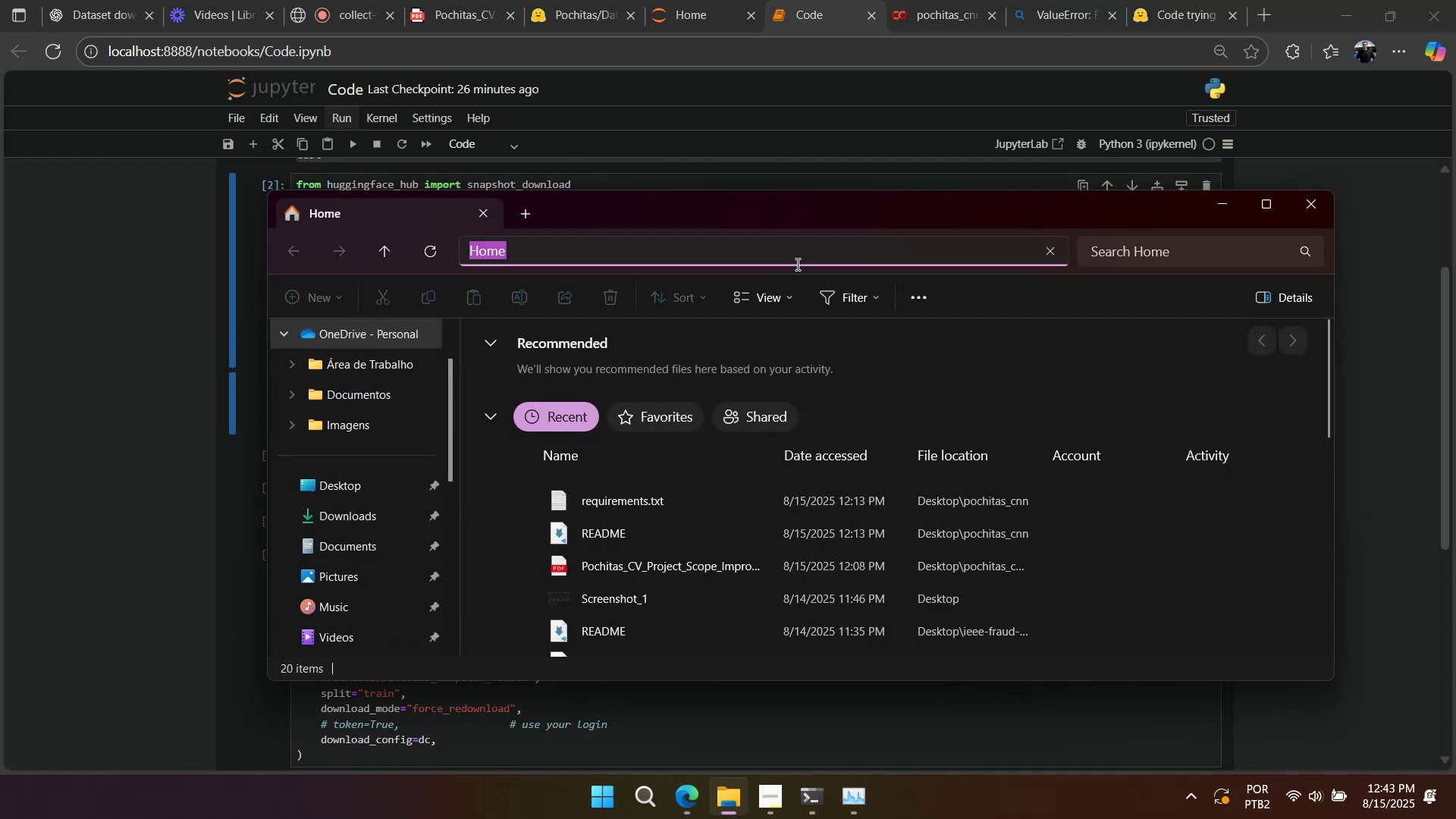 
key(Control+V)
 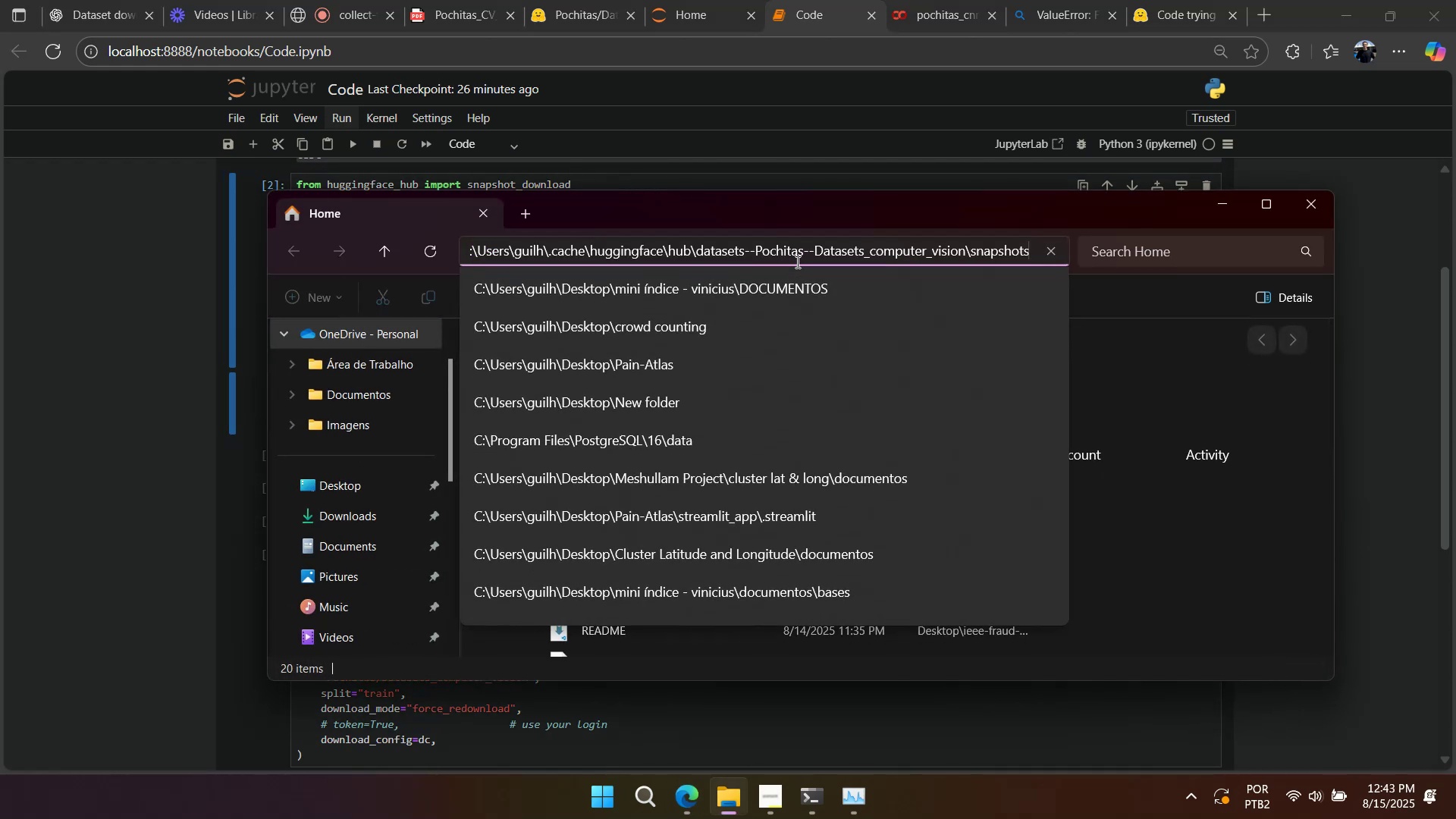 
key(Enter)
 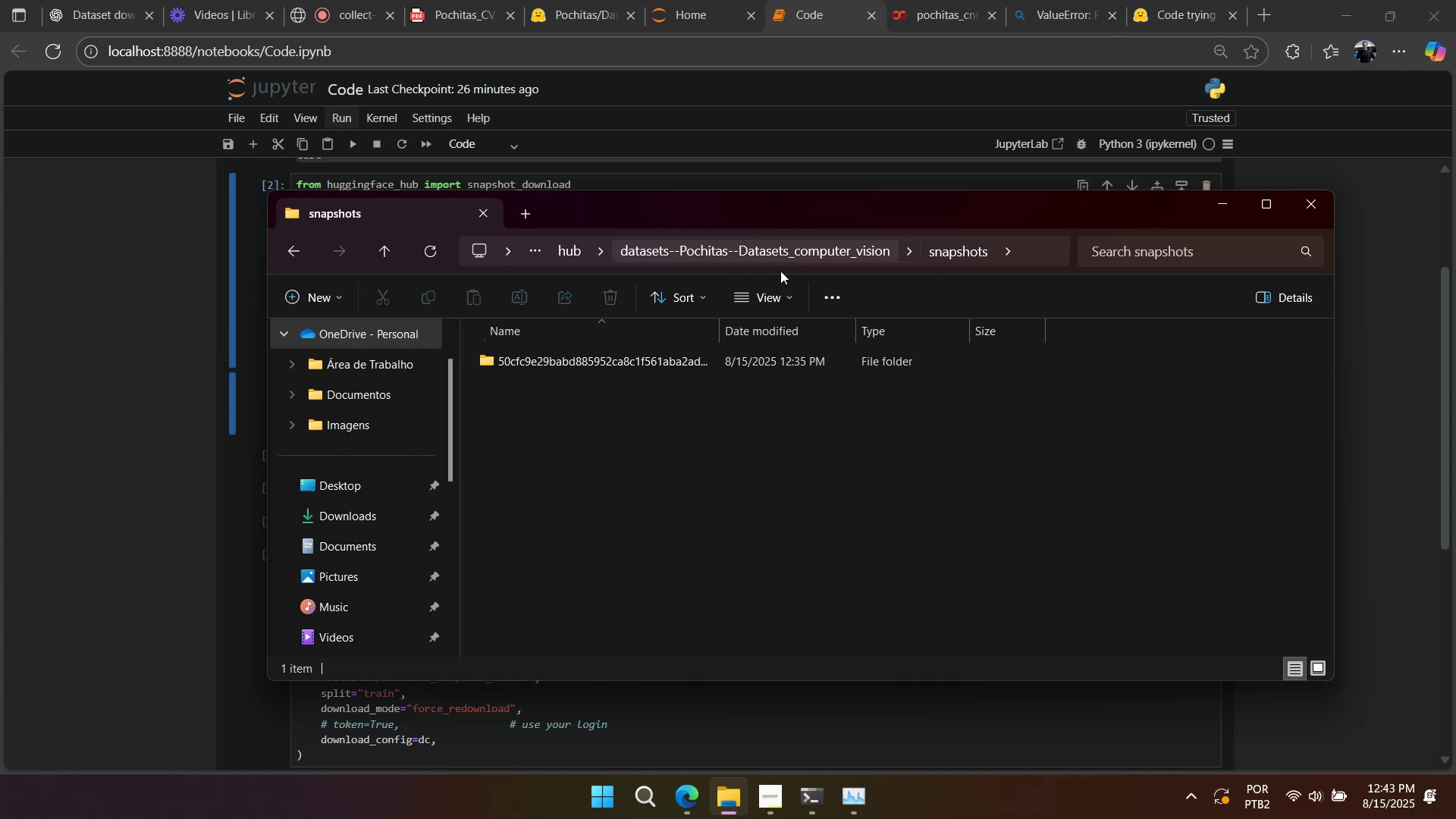 
double_click([716, 355])
 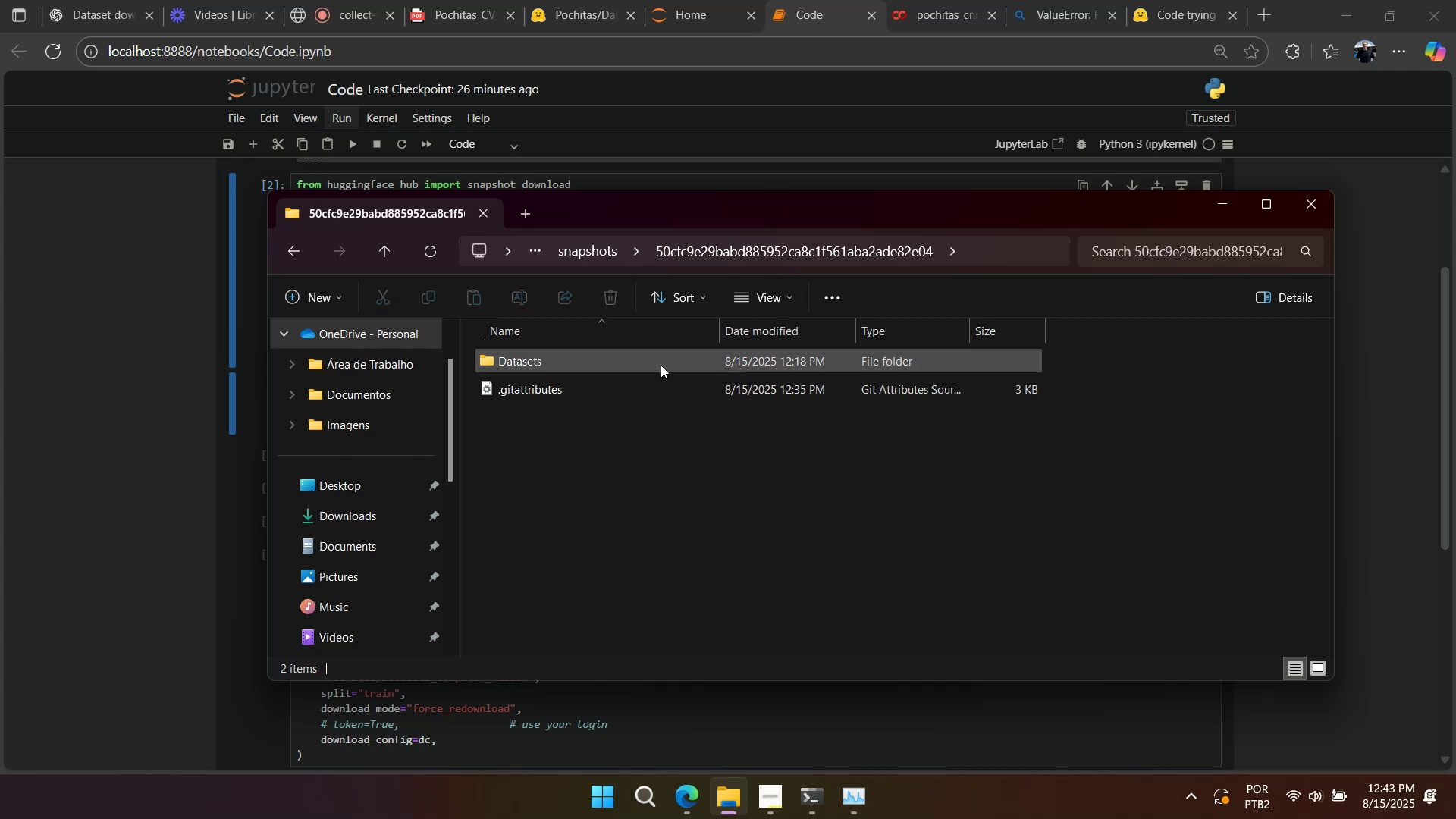 
double_click([661, 365])
 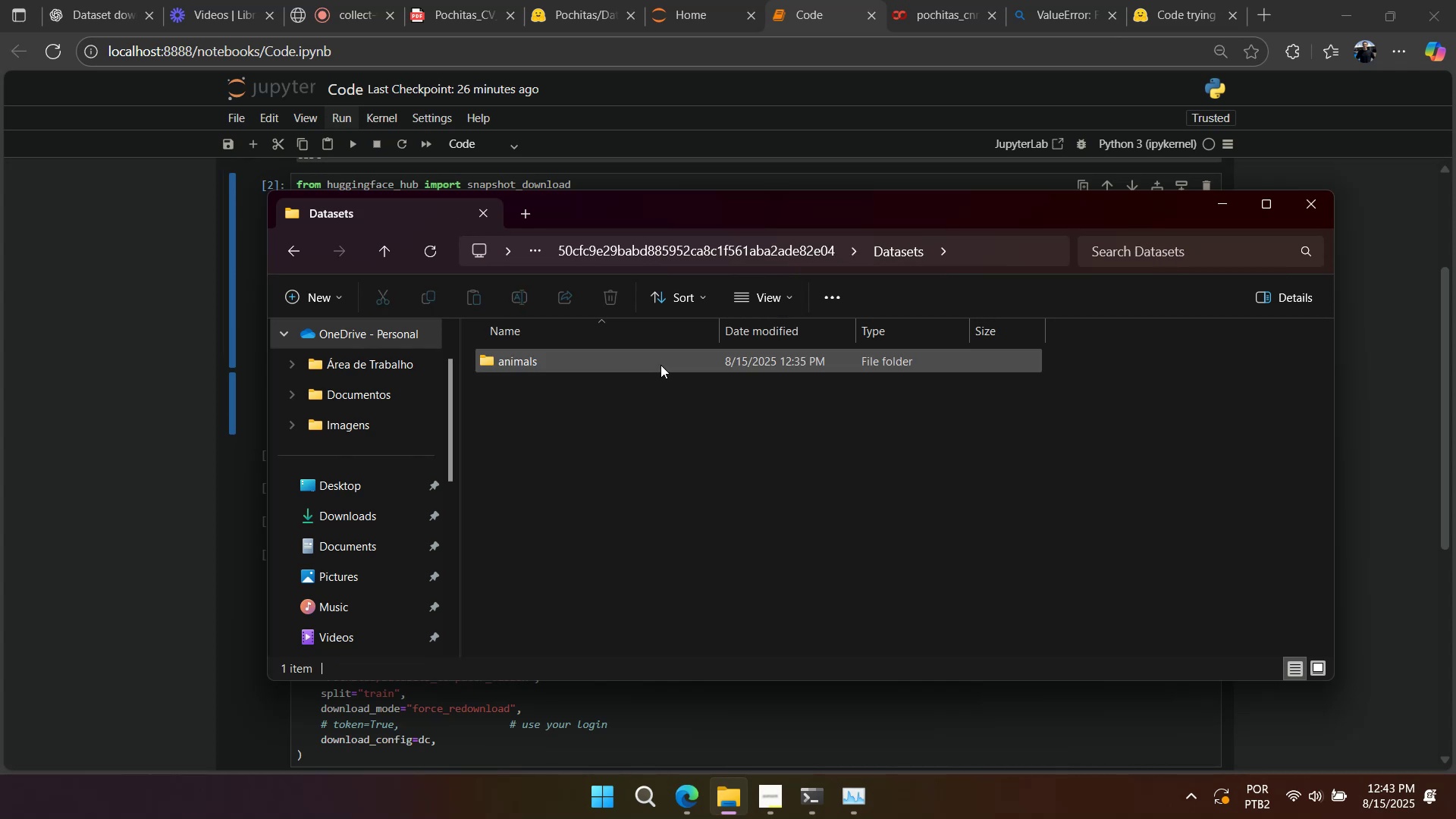 
double_click([661, 365])
 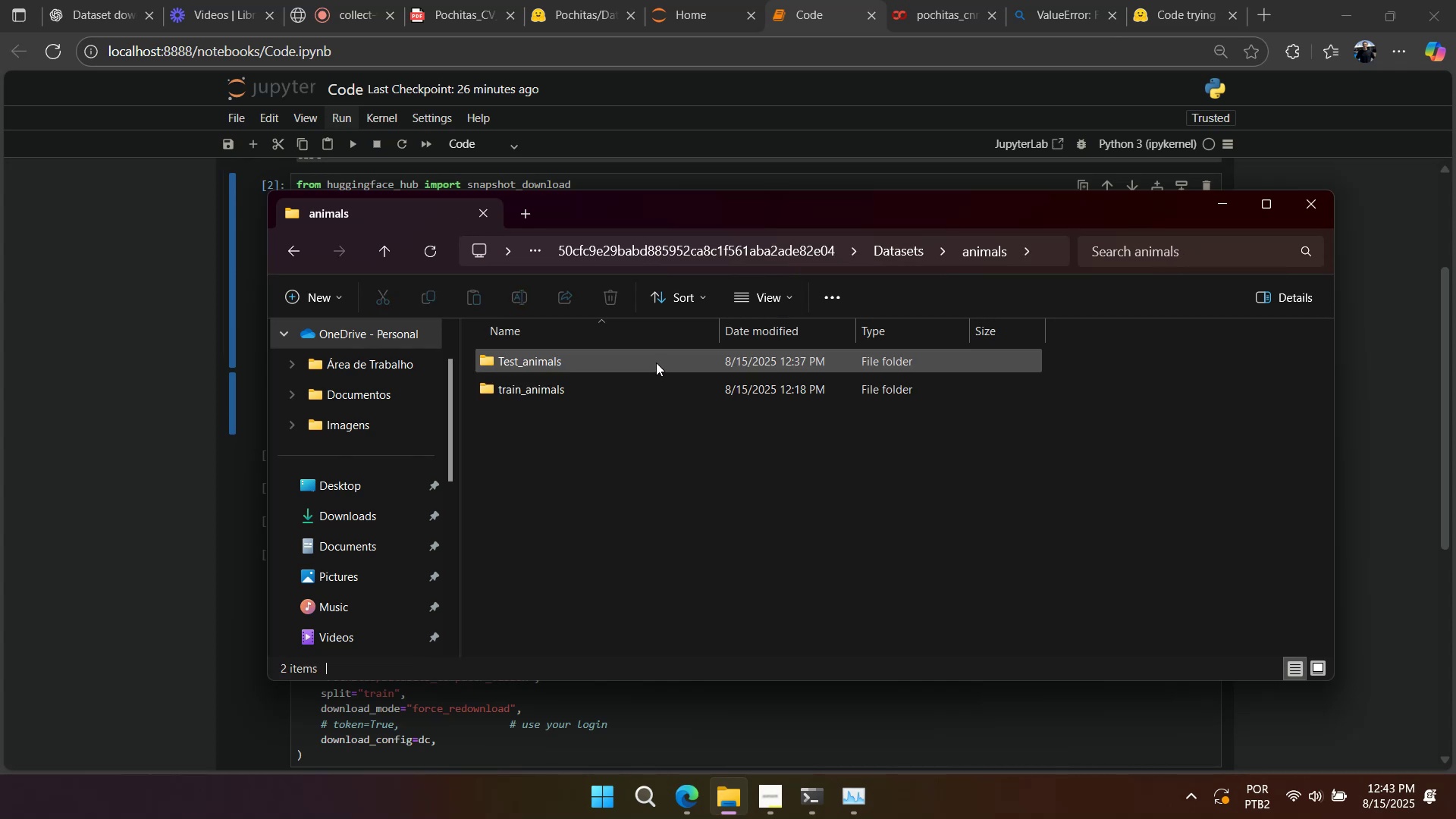 
double_click([656, 362])
 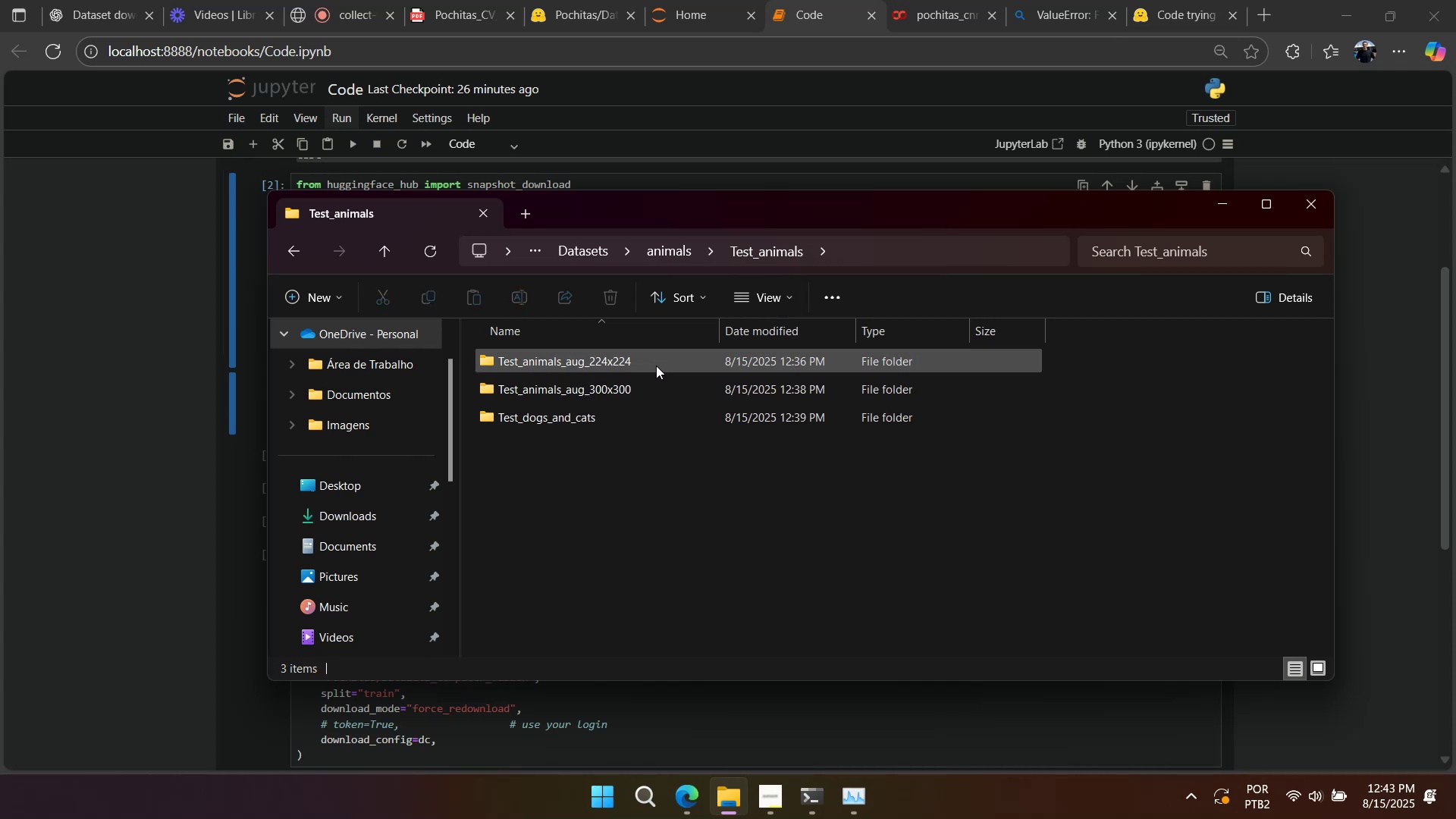 
double_click([656, 366])
 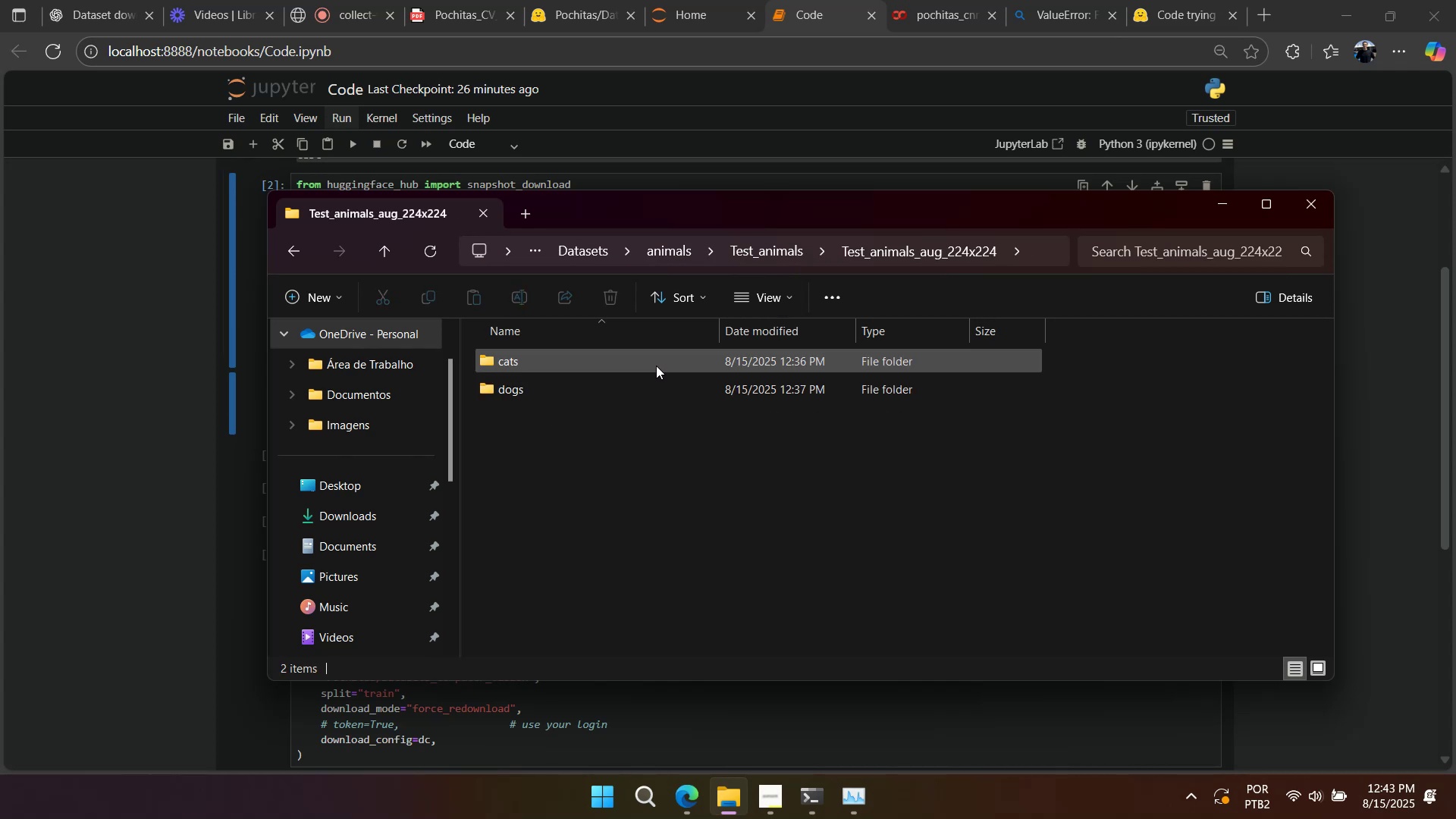 
double_click([656, 366])
 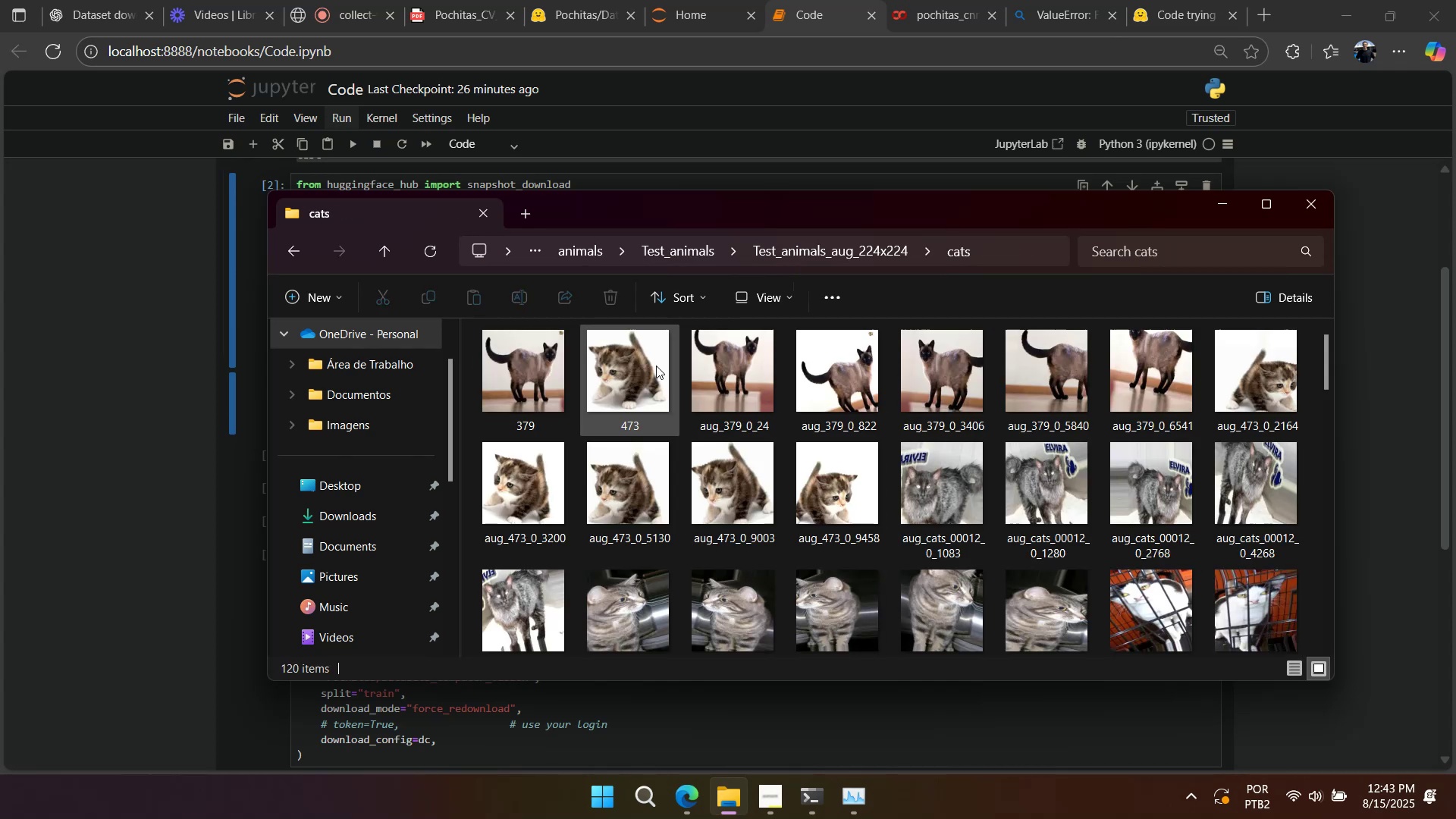 
left_click([653, 367])
 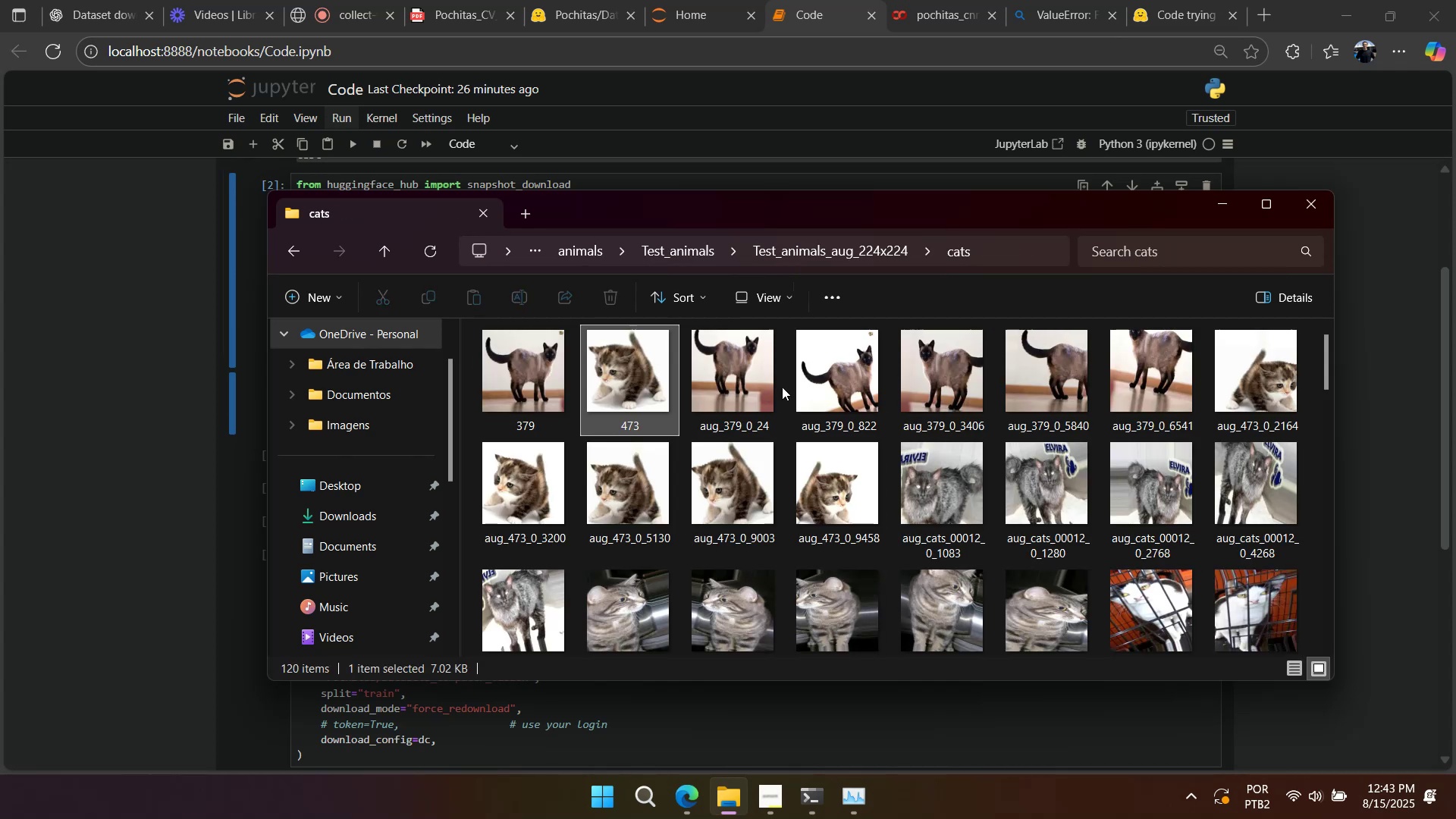 
scroll: coordinate [814, 419], scroll_direction: down, amount: 28.0
 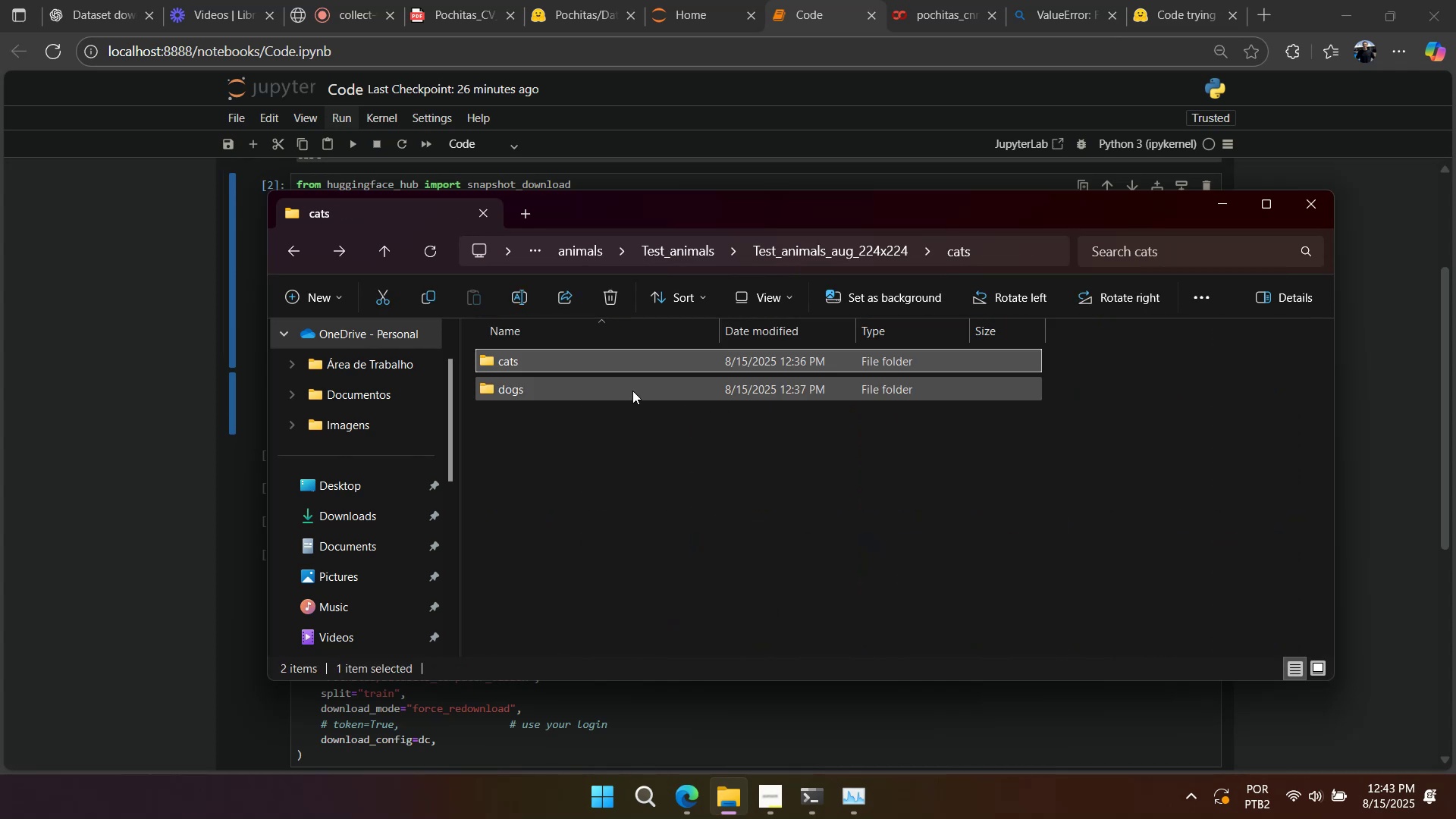 
double_click([626, 385])
 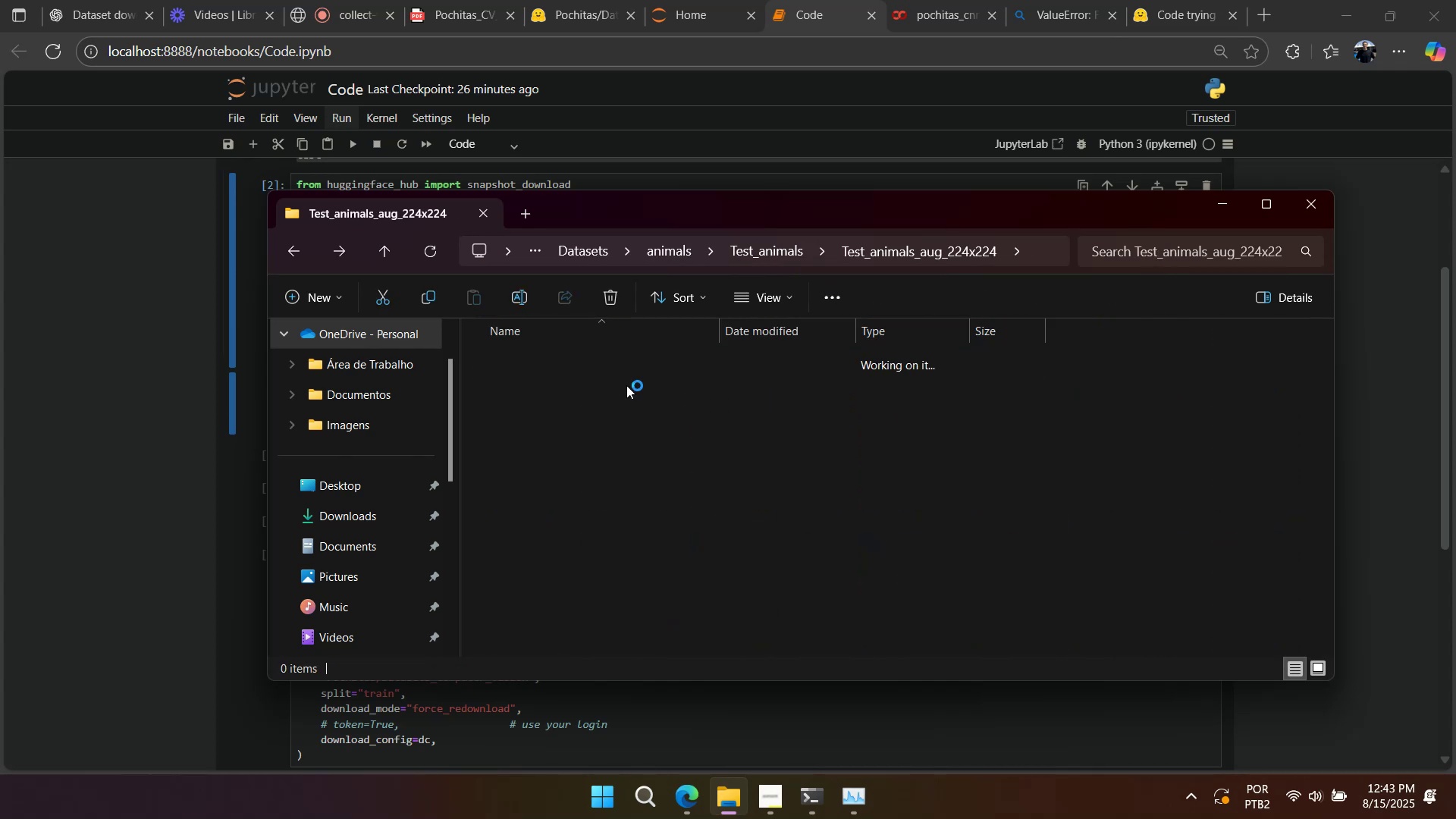 
scroll: coordinate [632, 384], scroll_direction: down, amount: 32.0
 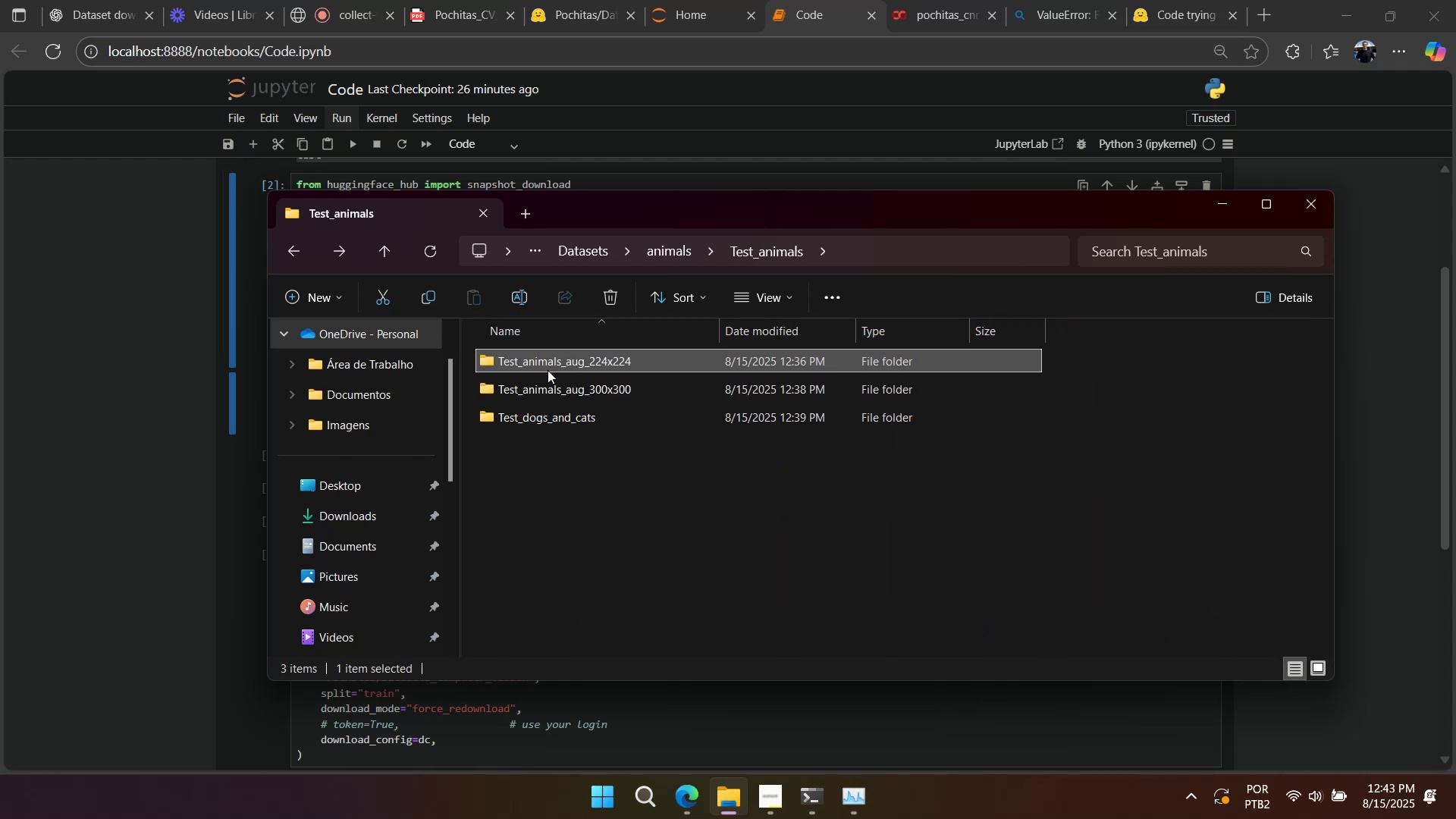 
left_click([538, 387])
 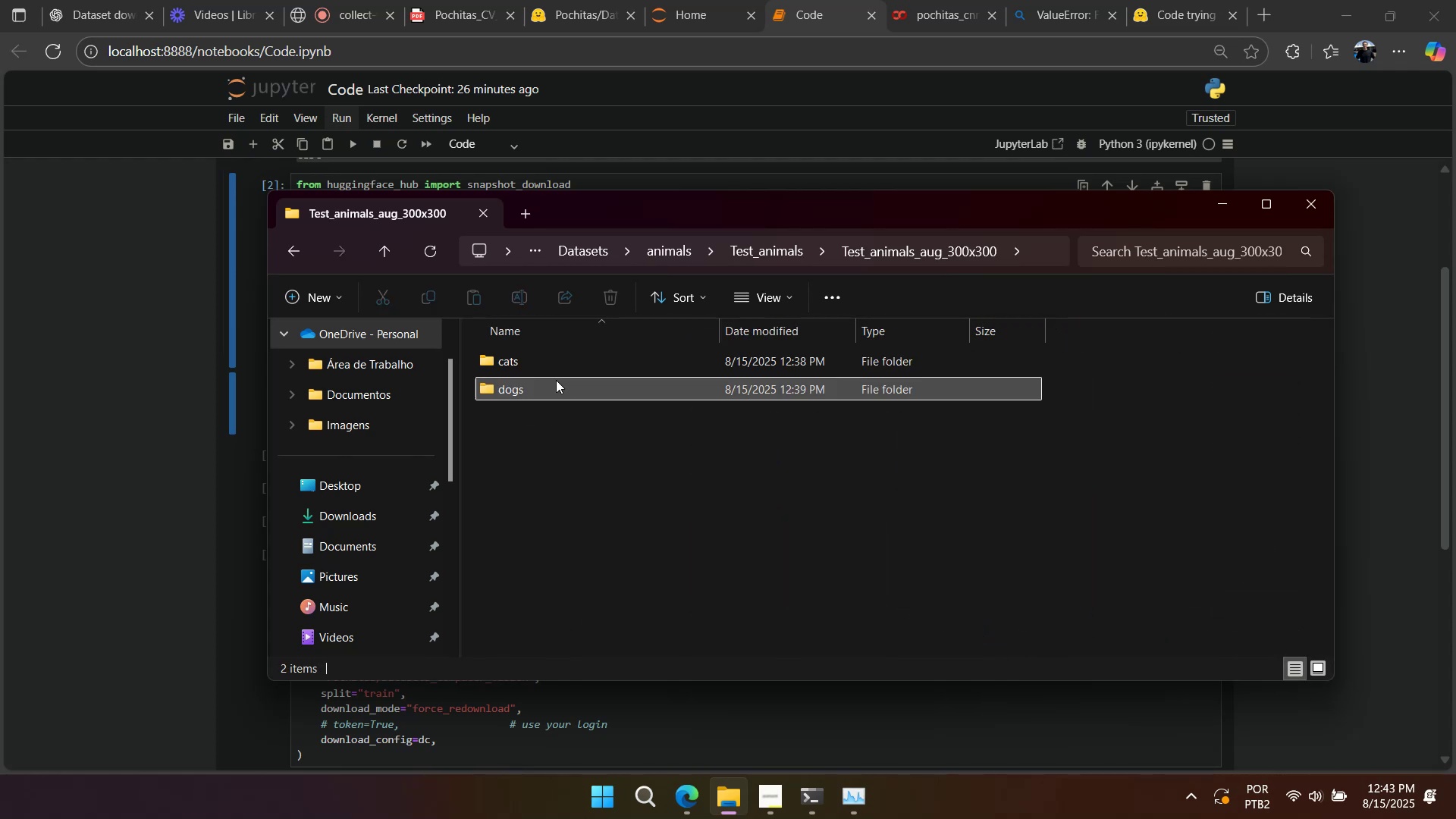 
double_click([556, 380])
 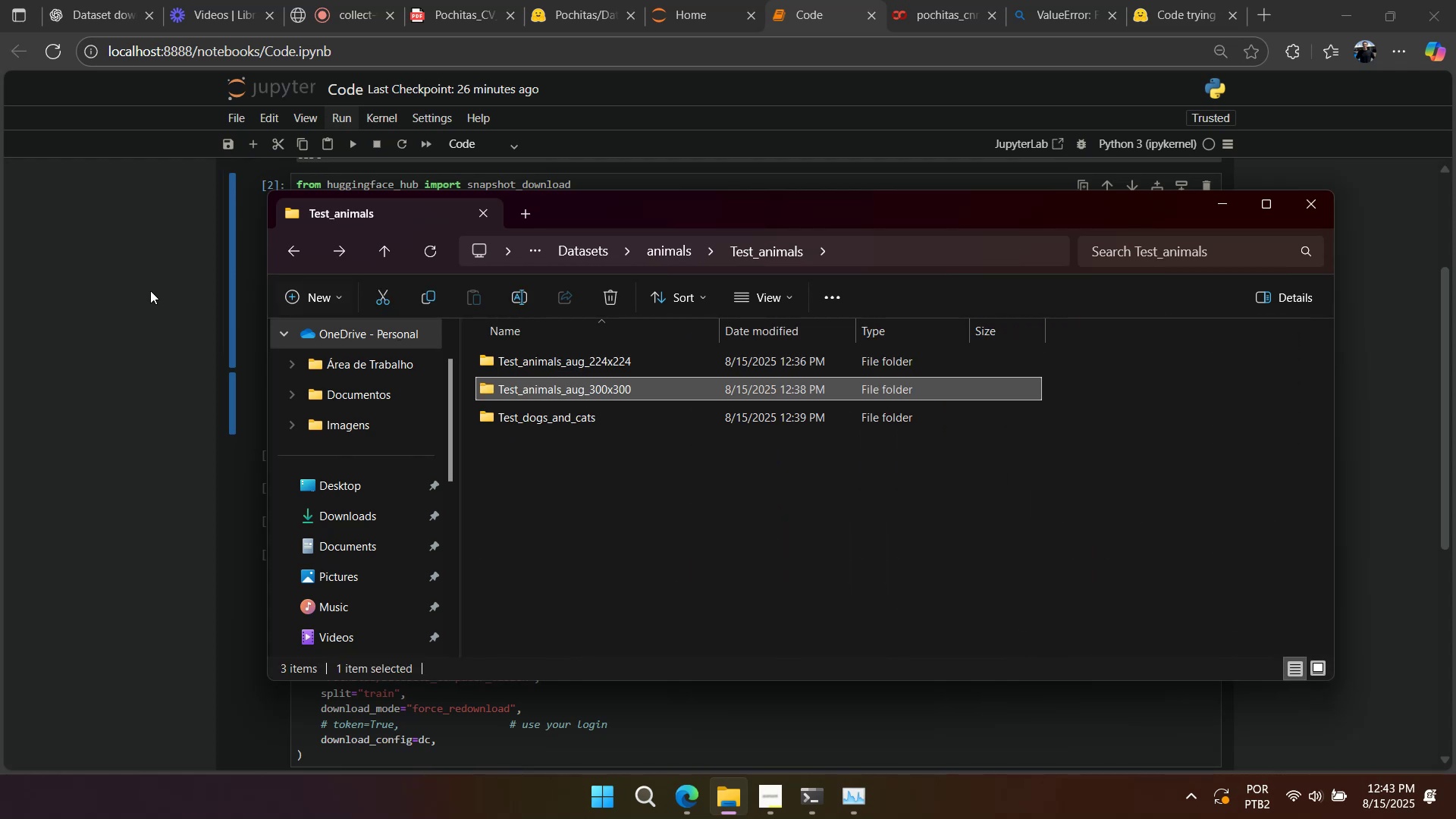 
scroll: coordinate [441, 364], scroll_direction: up, amount: 2.0
 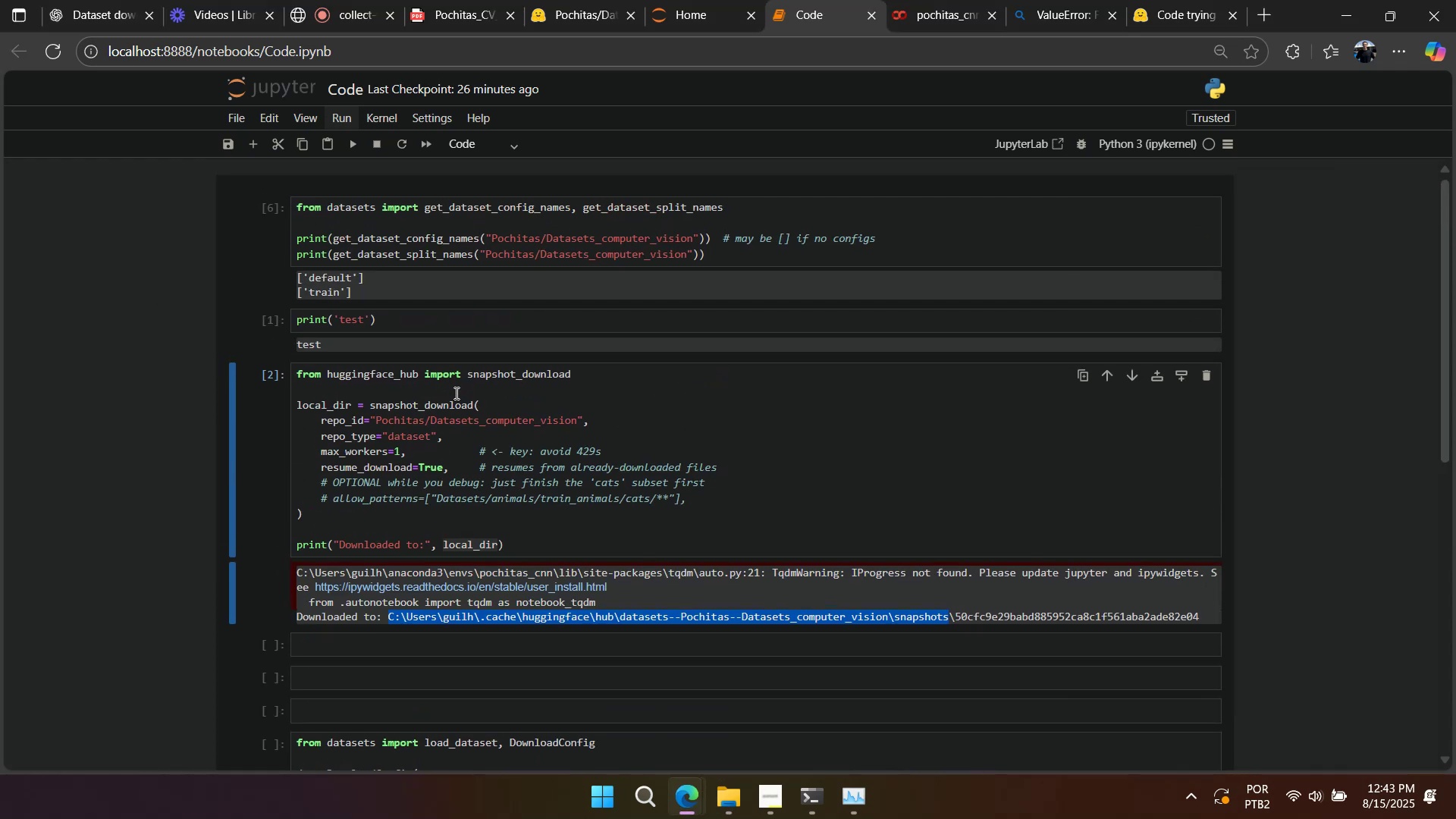 
left_click([455, 394])
 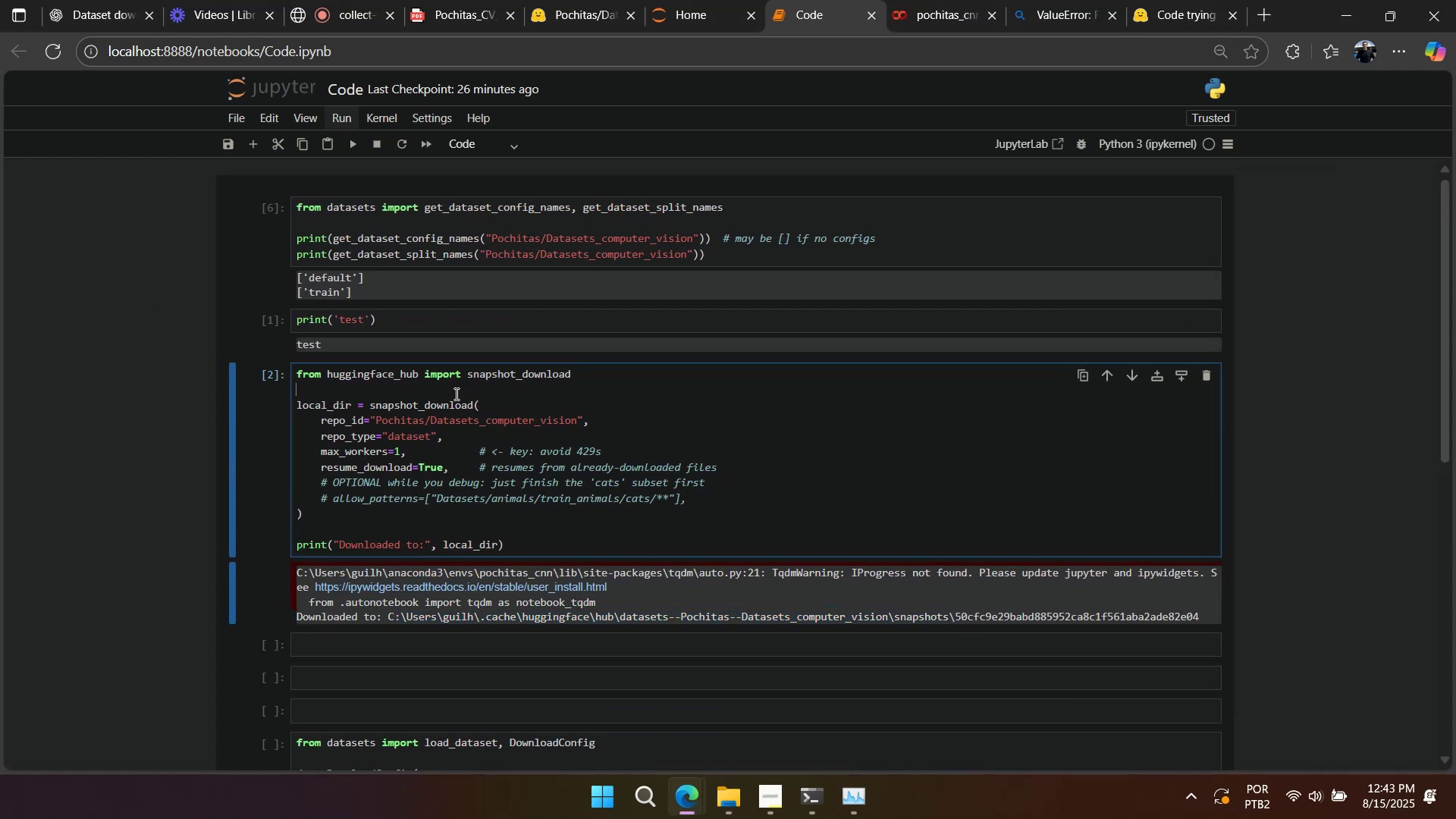 
hold_key(key=ControlLeft, duration=0.35)
 